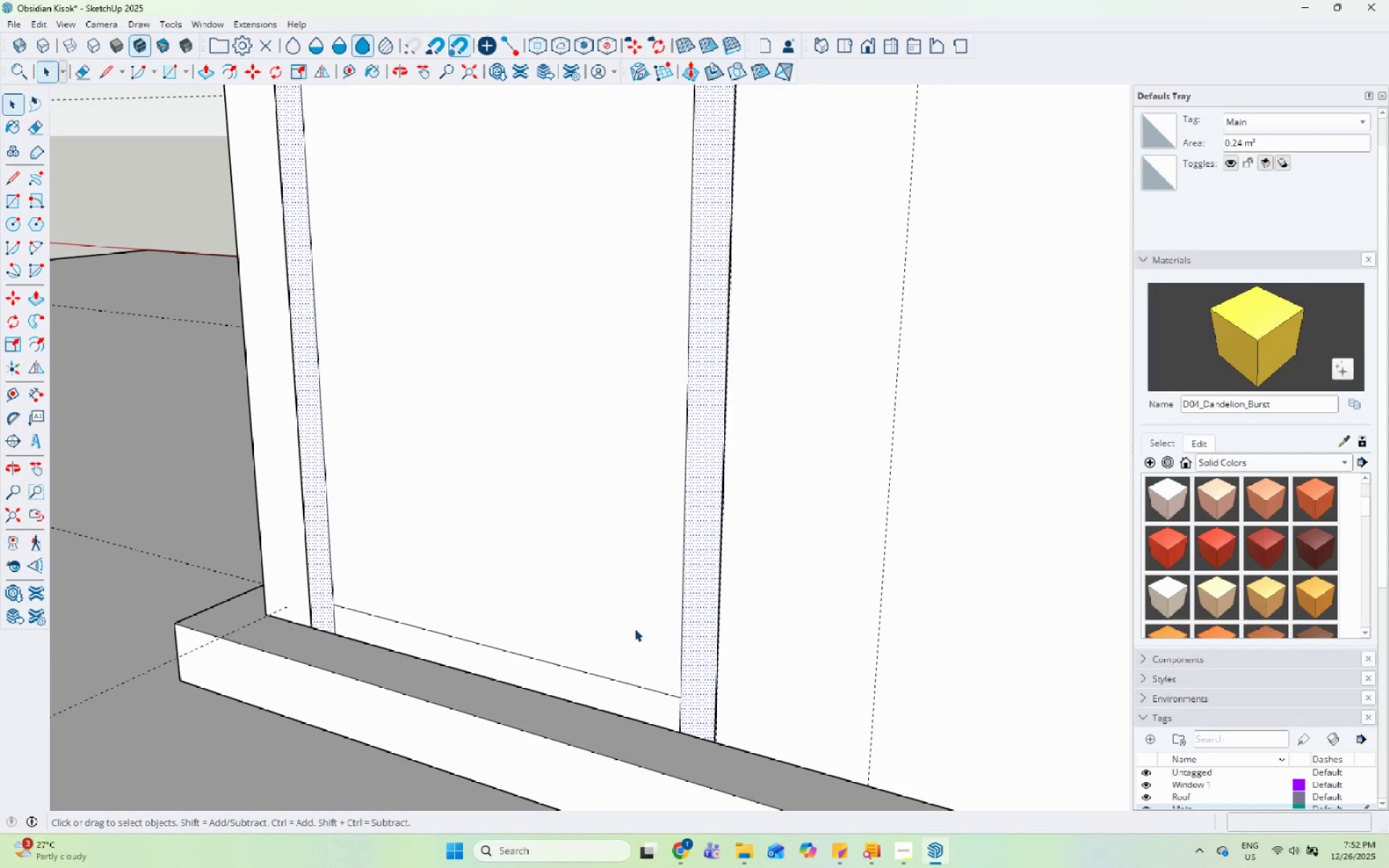 
right_click([553, 475])
 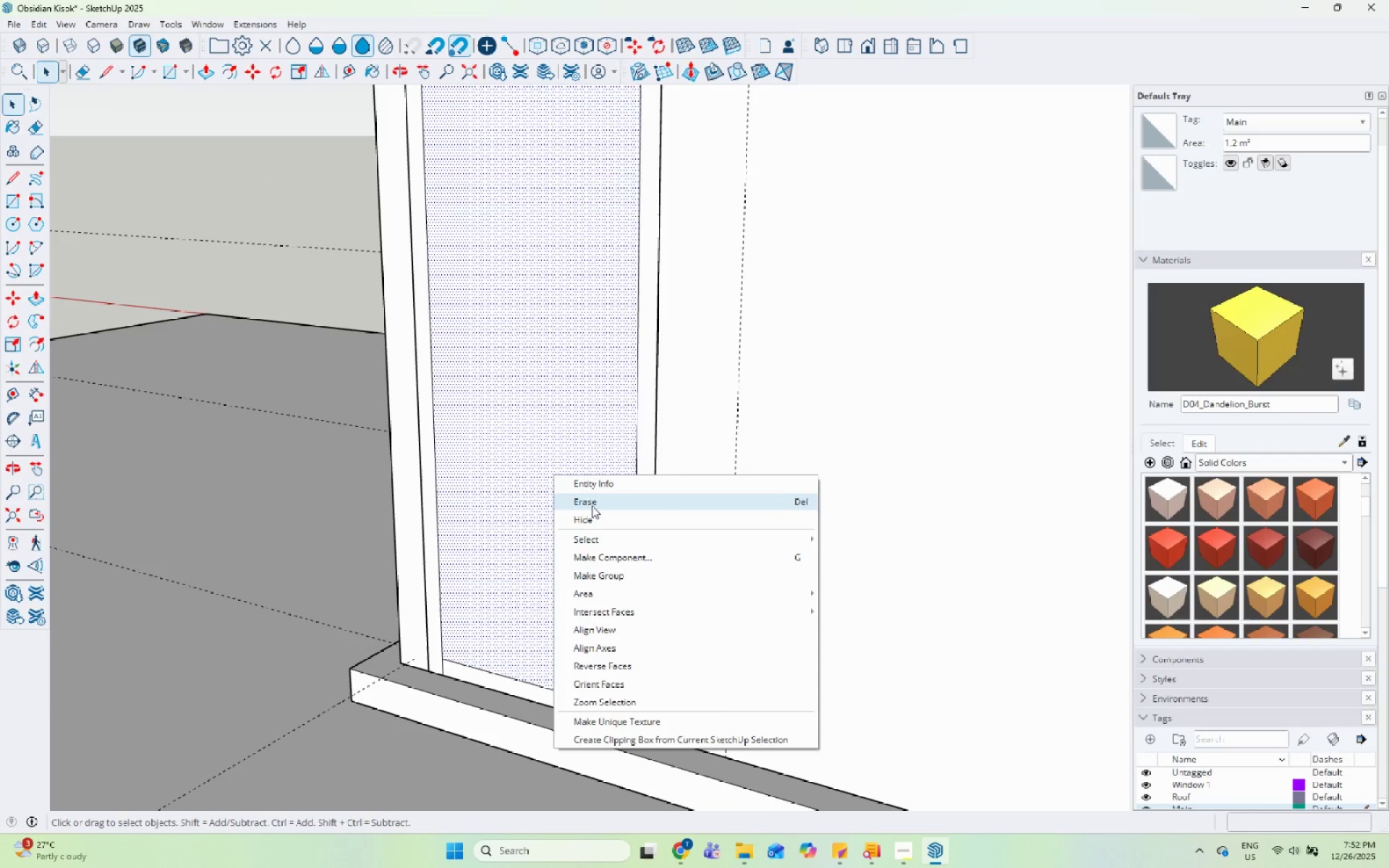 
scroll: coordinate [296, 483], scroll_direction: down, amount: 50.0
 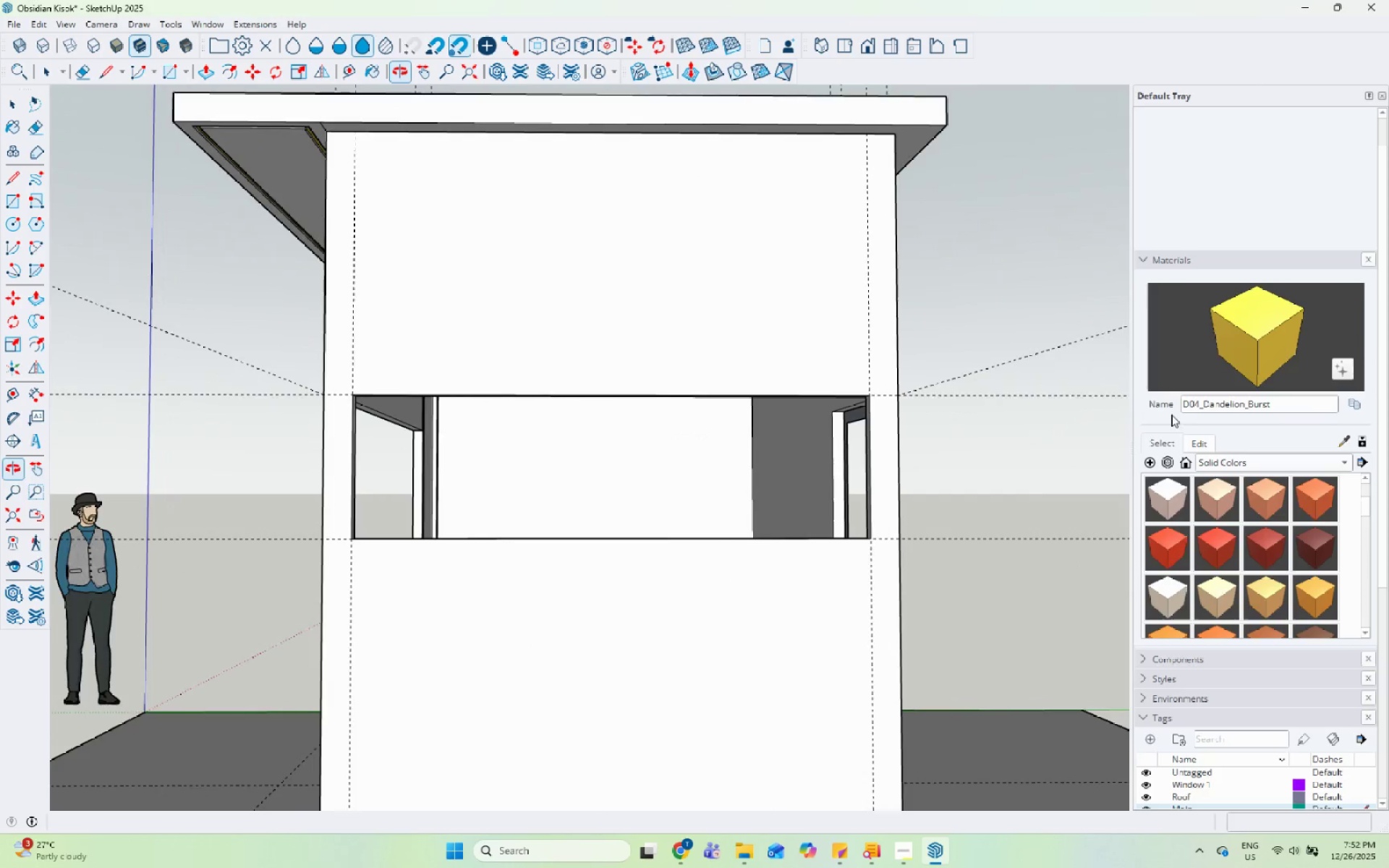 
scroll: coordinate [927, 367], scroll_direction: up, amount: 11.0
 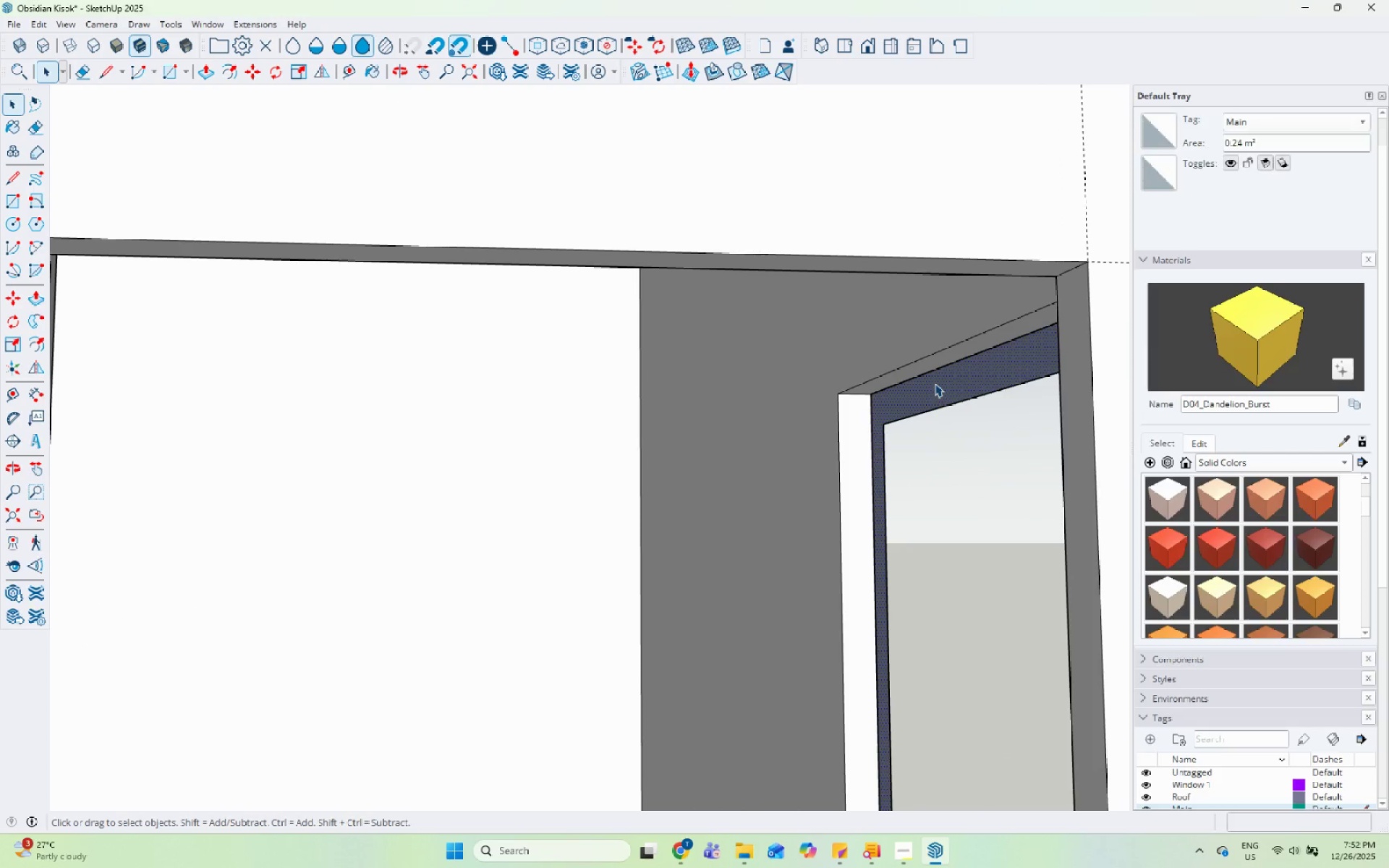 
key(P)
 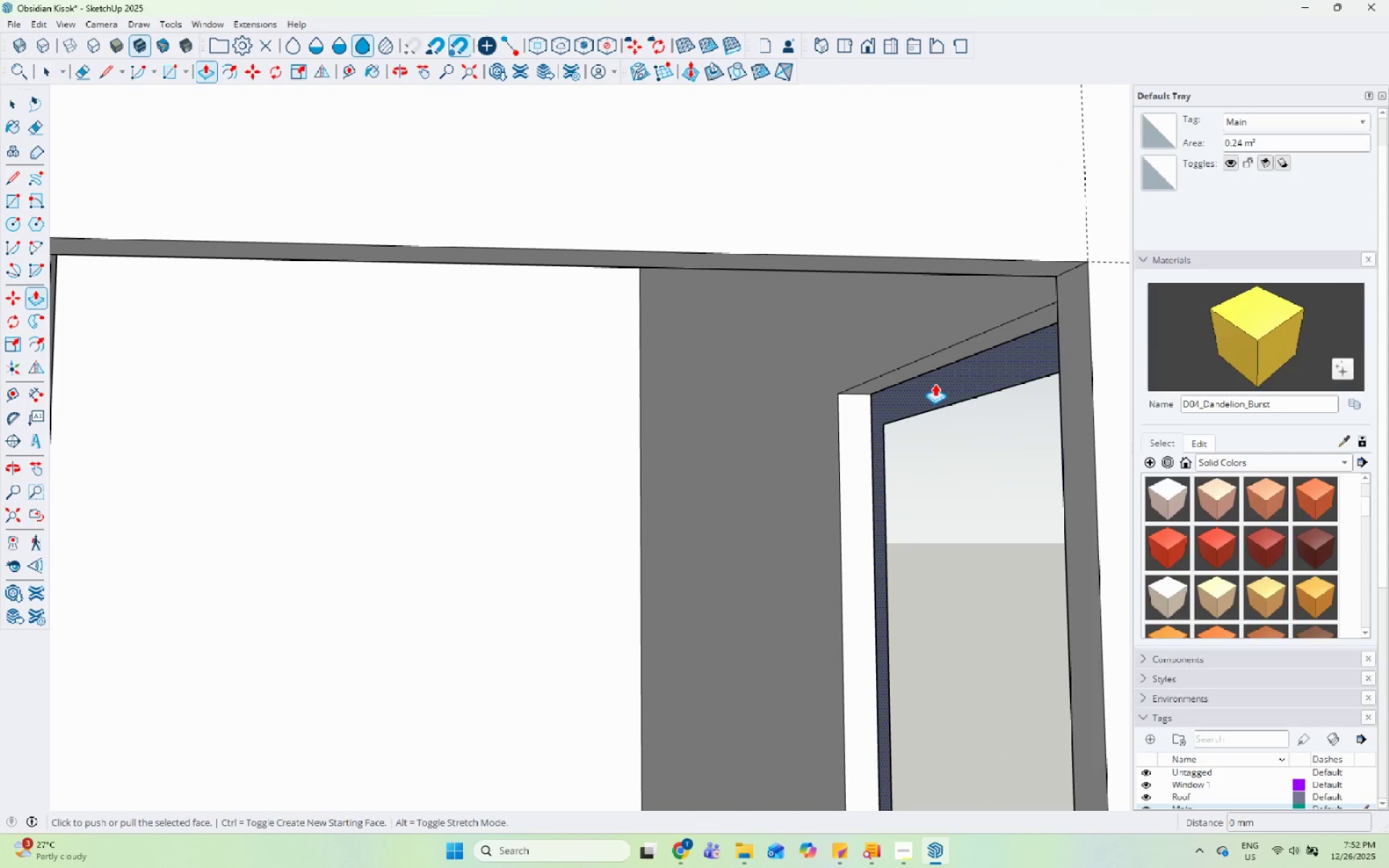 
left_click([935, 383])
 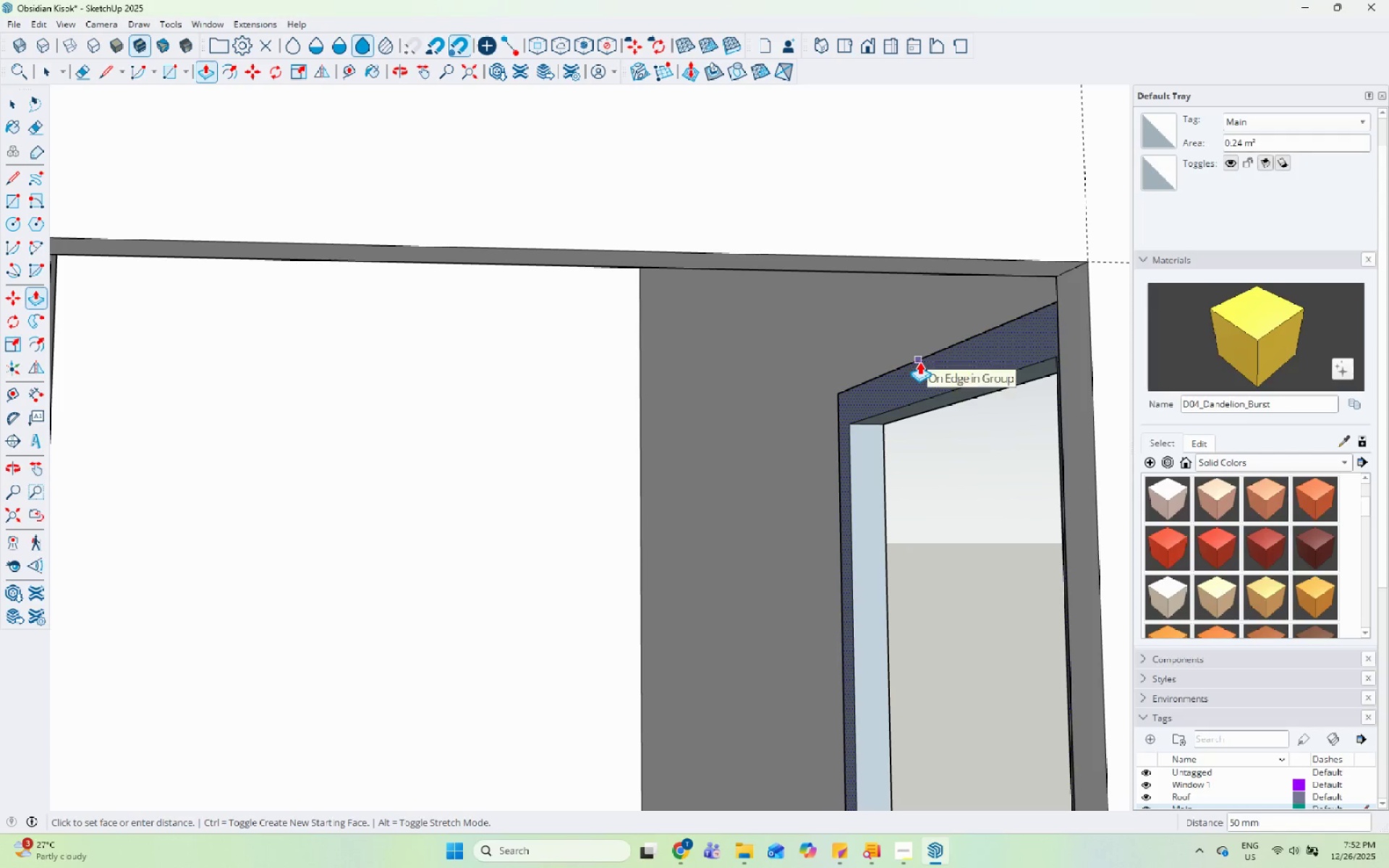 
key(Control+ControlLeft)
 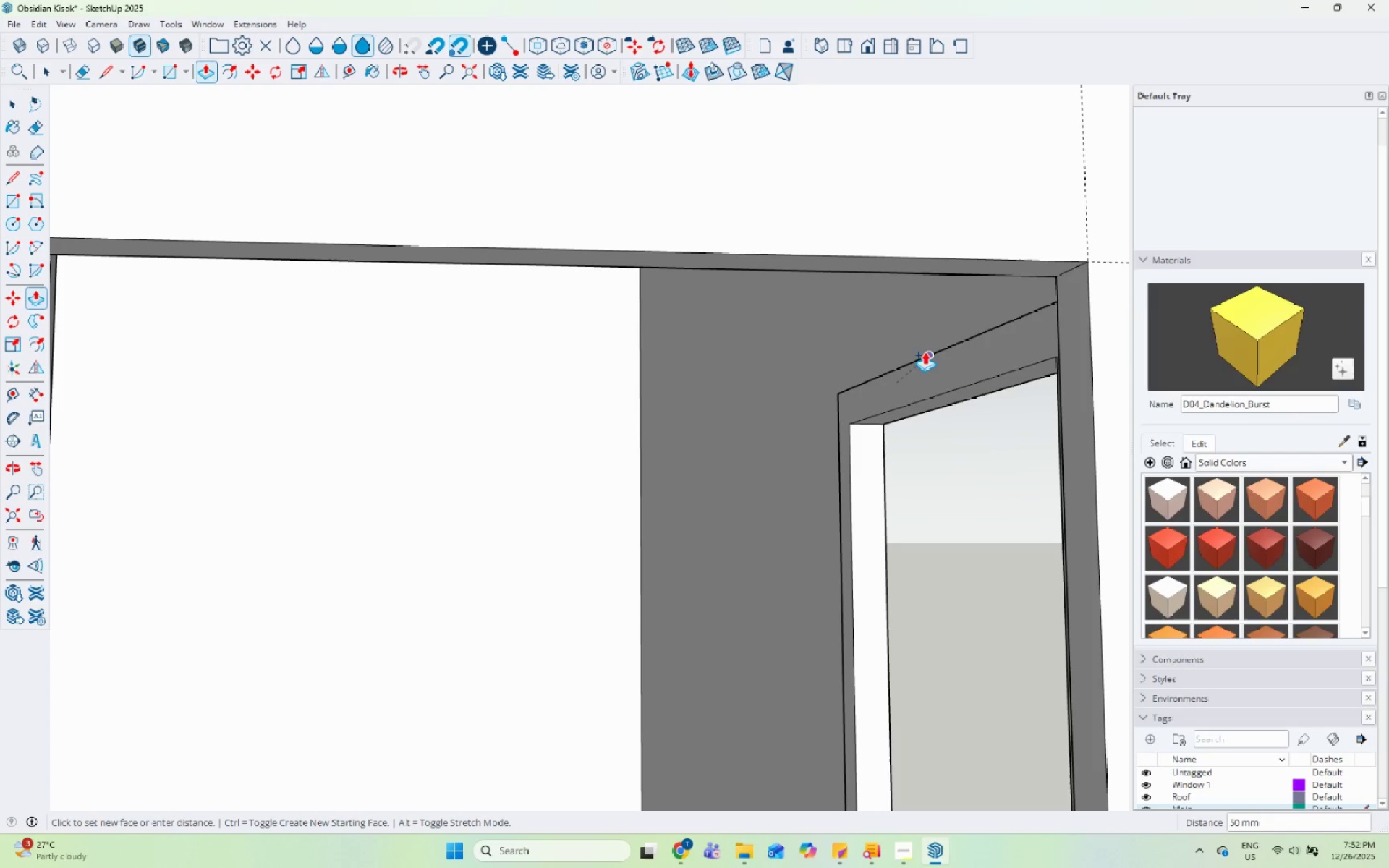 
left_click([924, 347])
 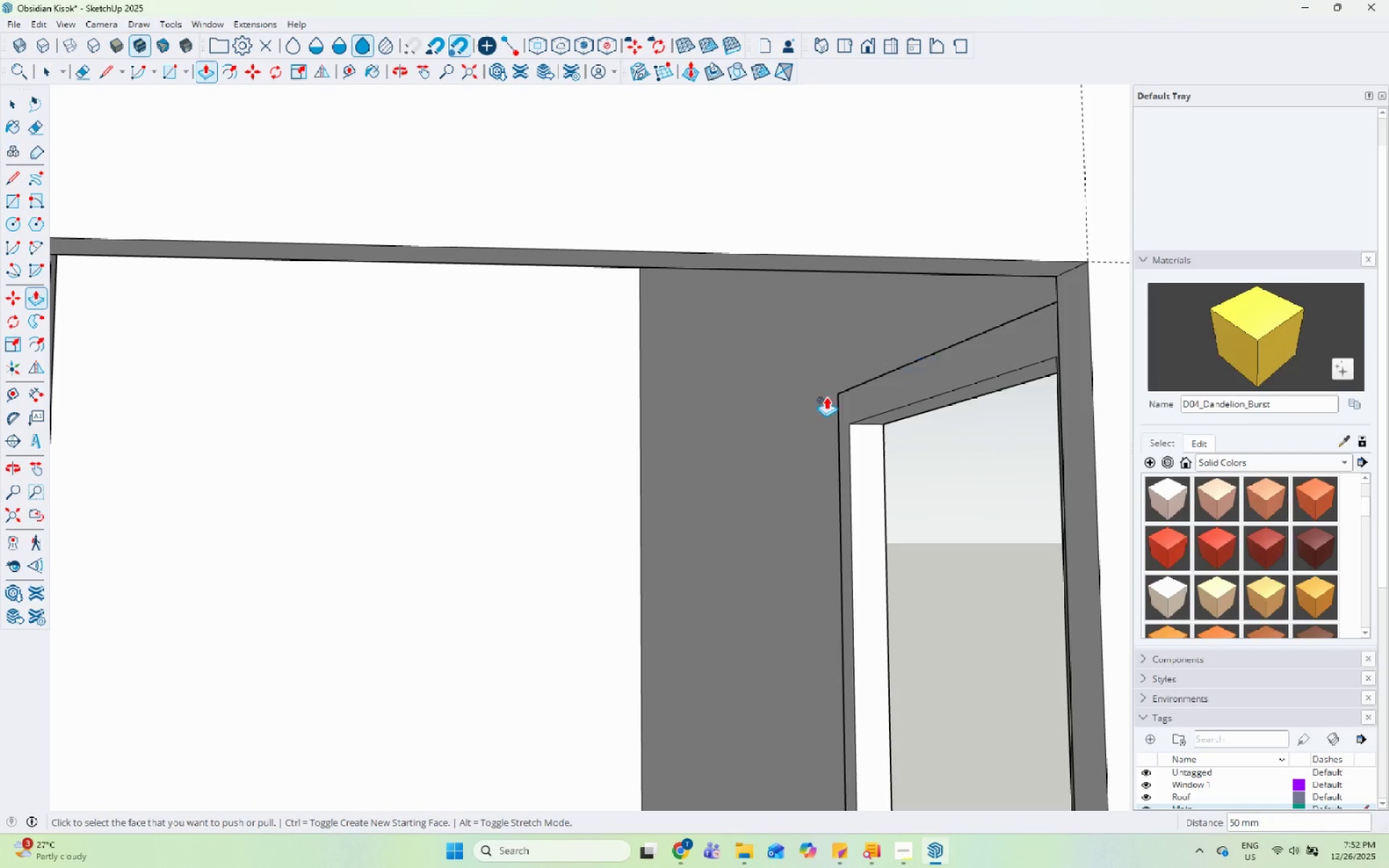 
scroll: coordinate [794, 410], scroll_direction: down, amount: 14.0
 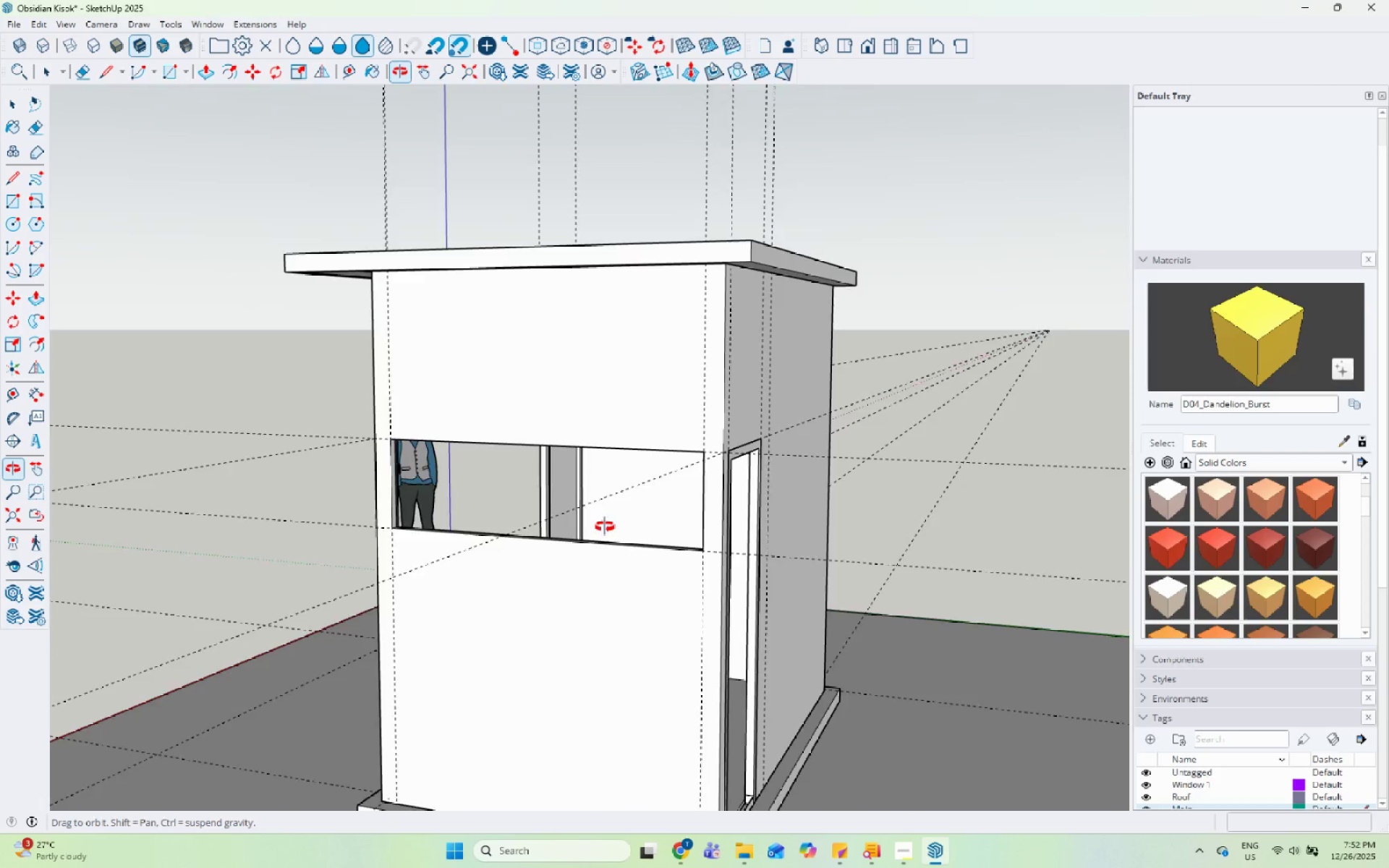 
key(Space)
 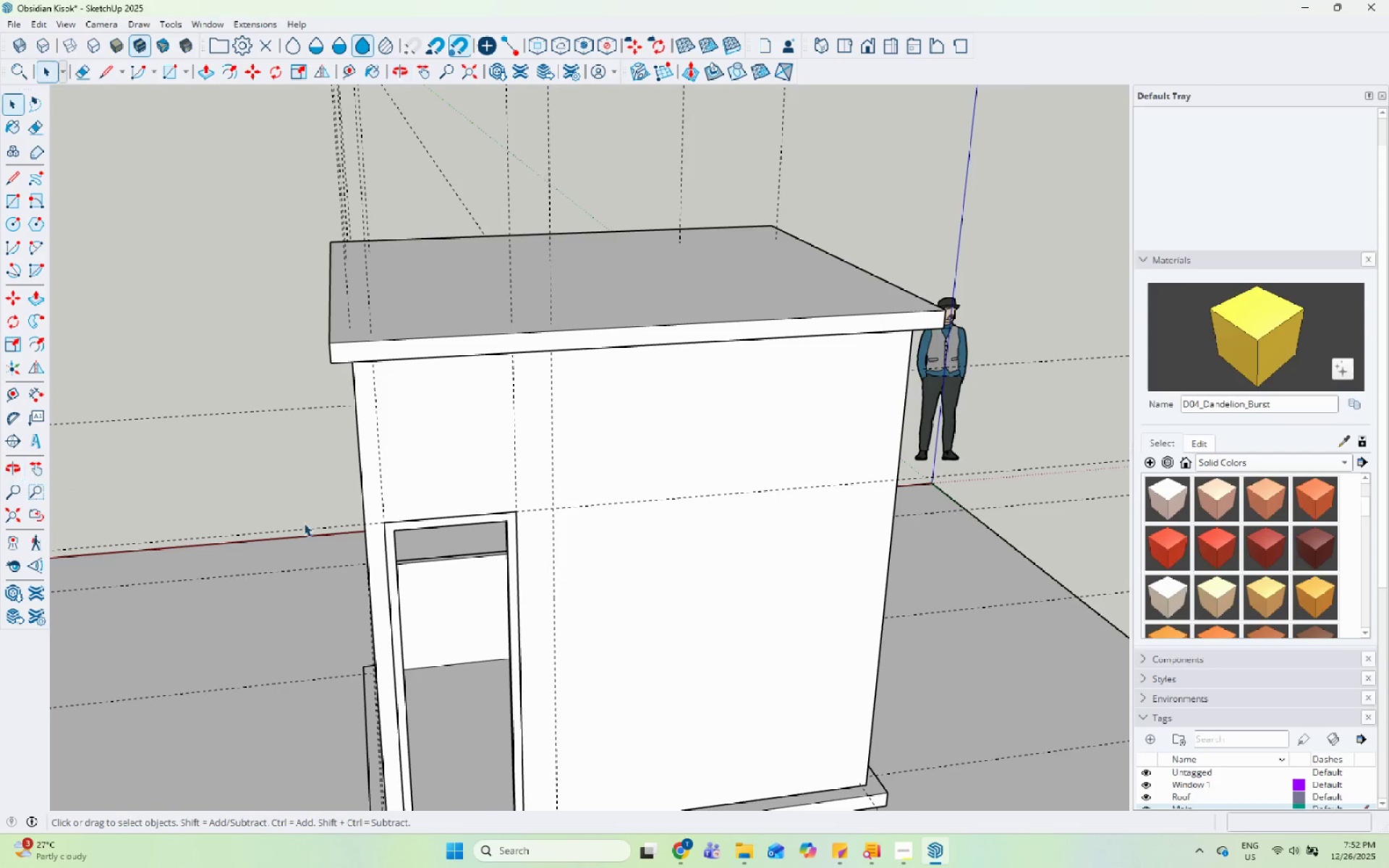 
scroll: coordinate [459, 594], scroll_direction: none, amount: 0.0
 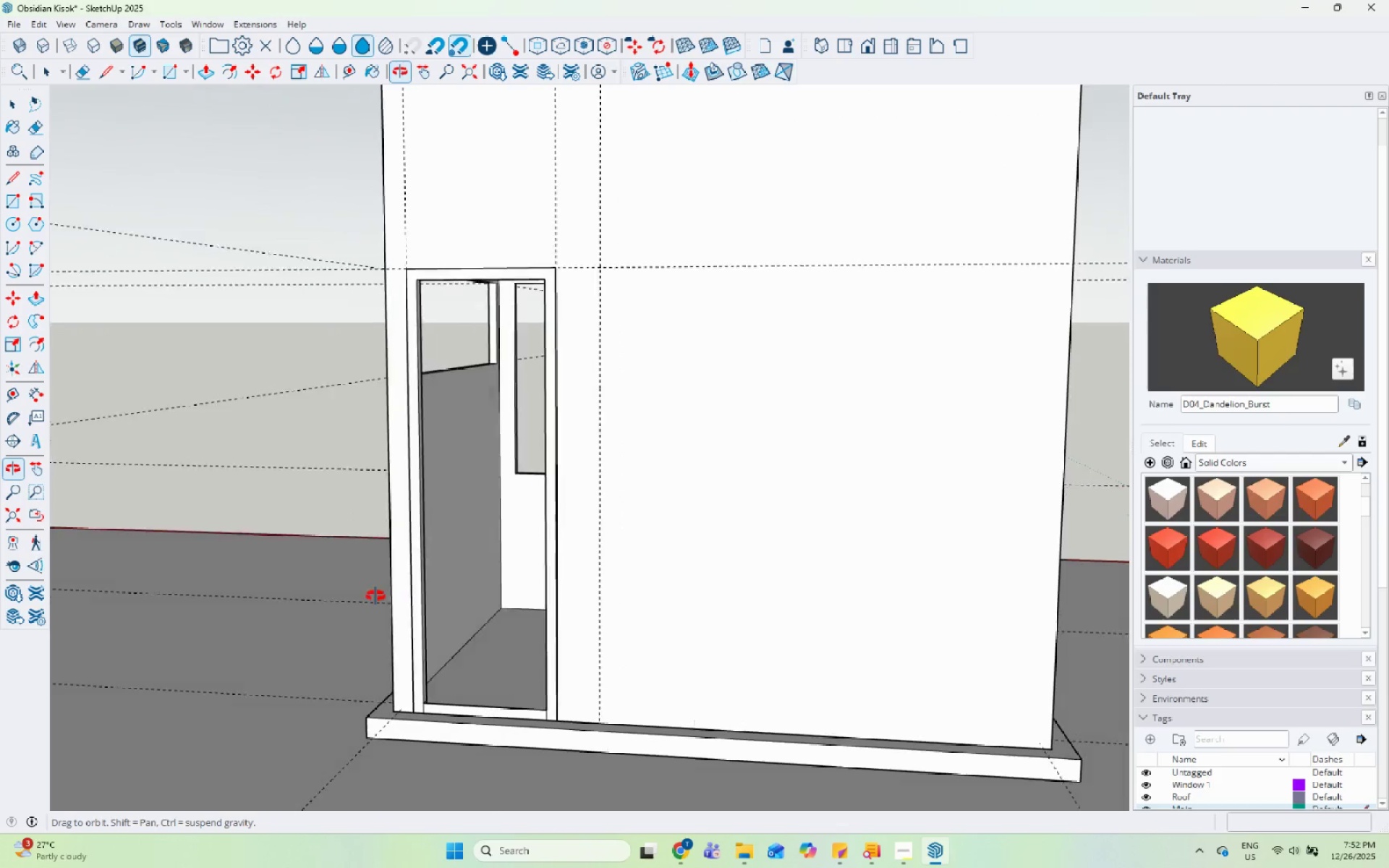 
left_click([542, 691])
 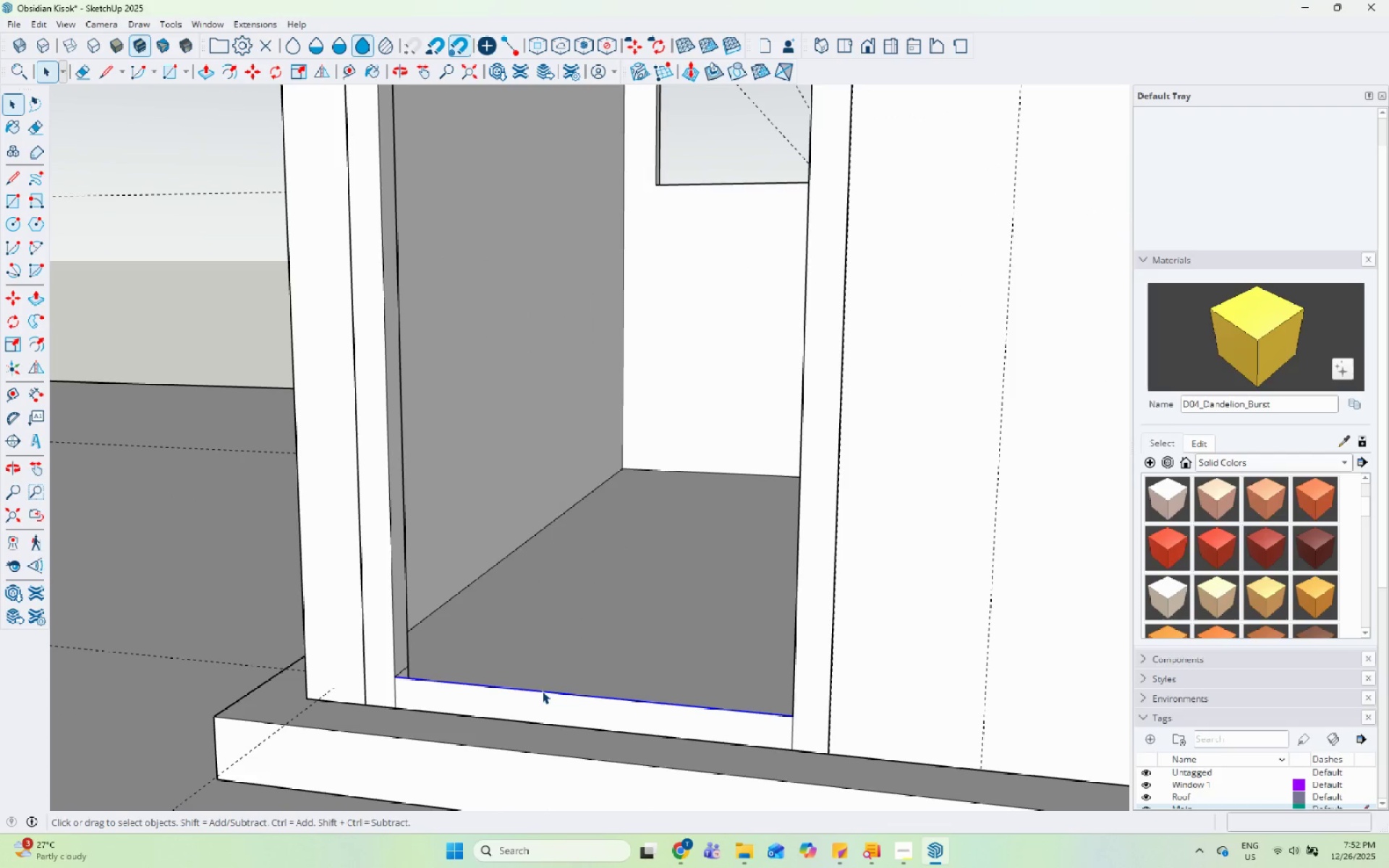 
scroll: coordinate [520, 769], scroll_direction: up, amount: 11.0
 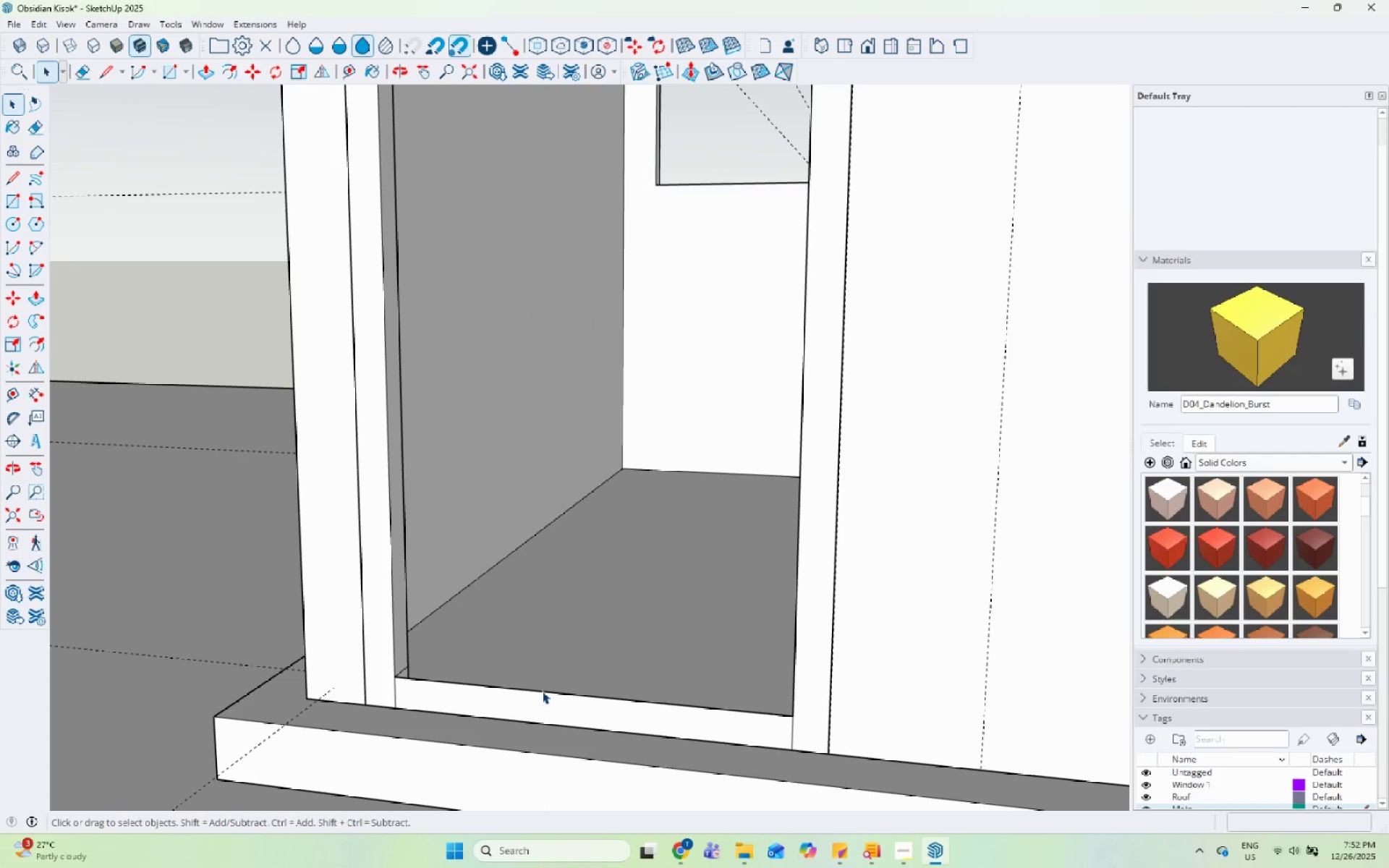 
right_click([542, 691])
 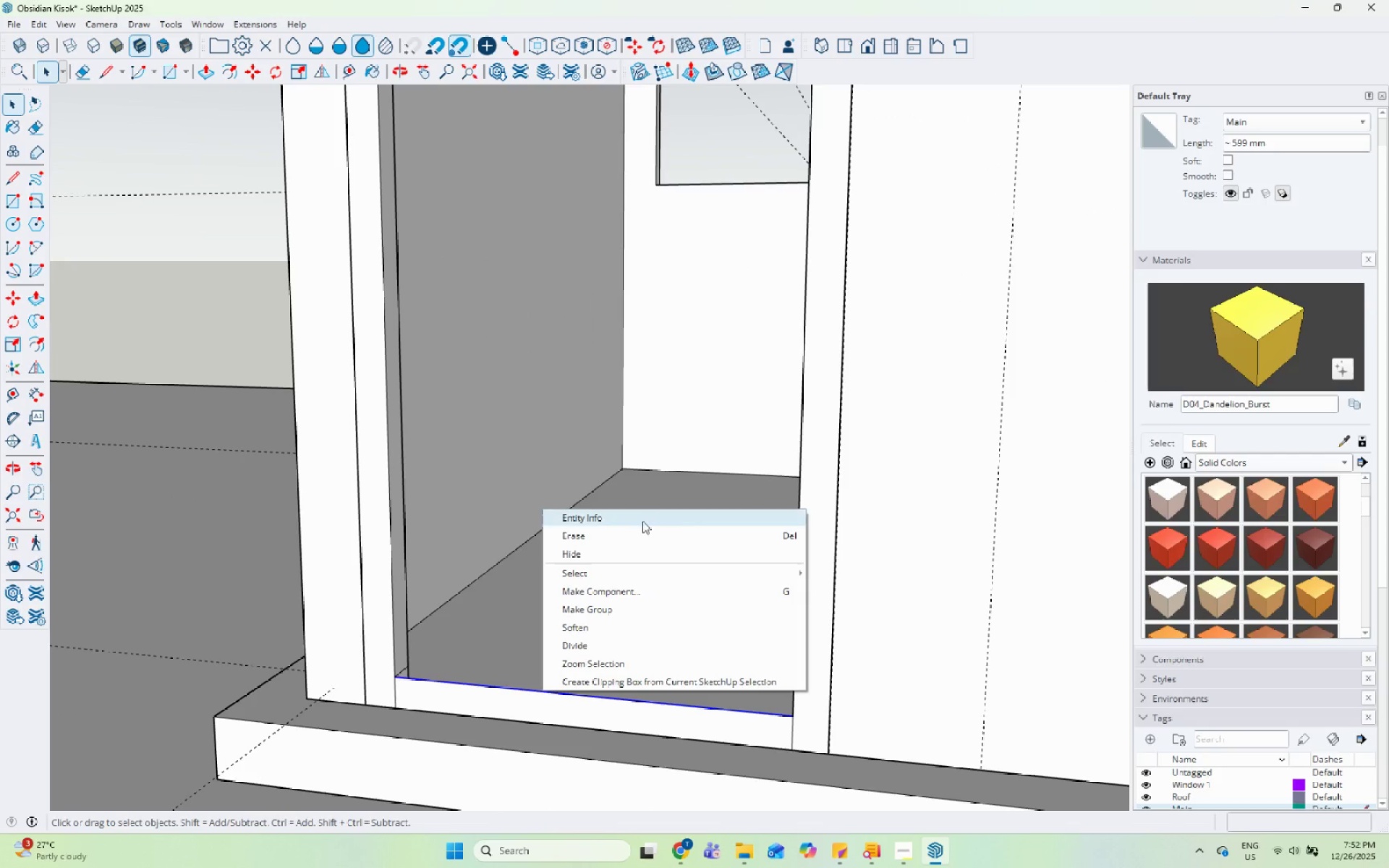 
left_click([642, 526])
 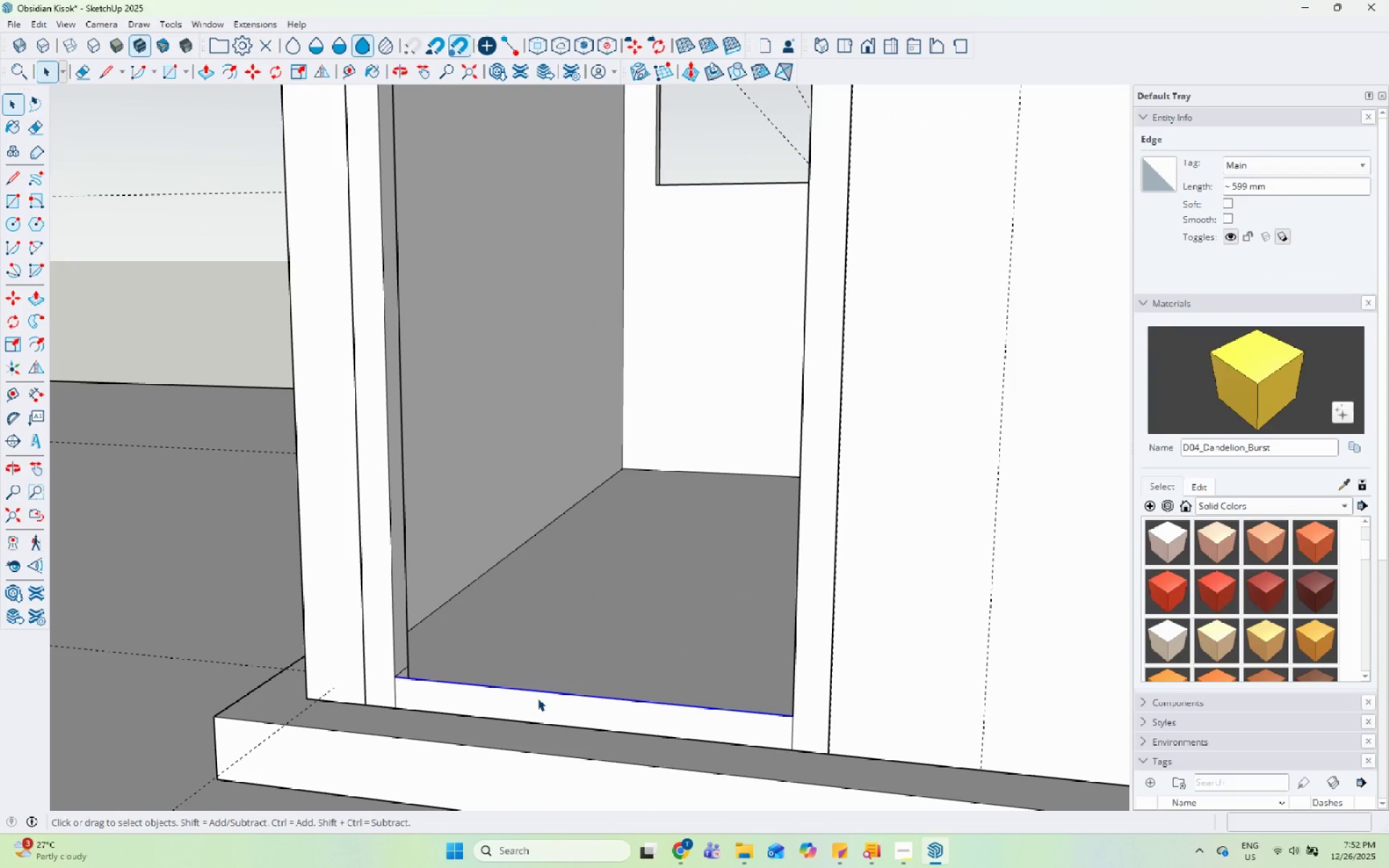 
right_click([543, 689])
 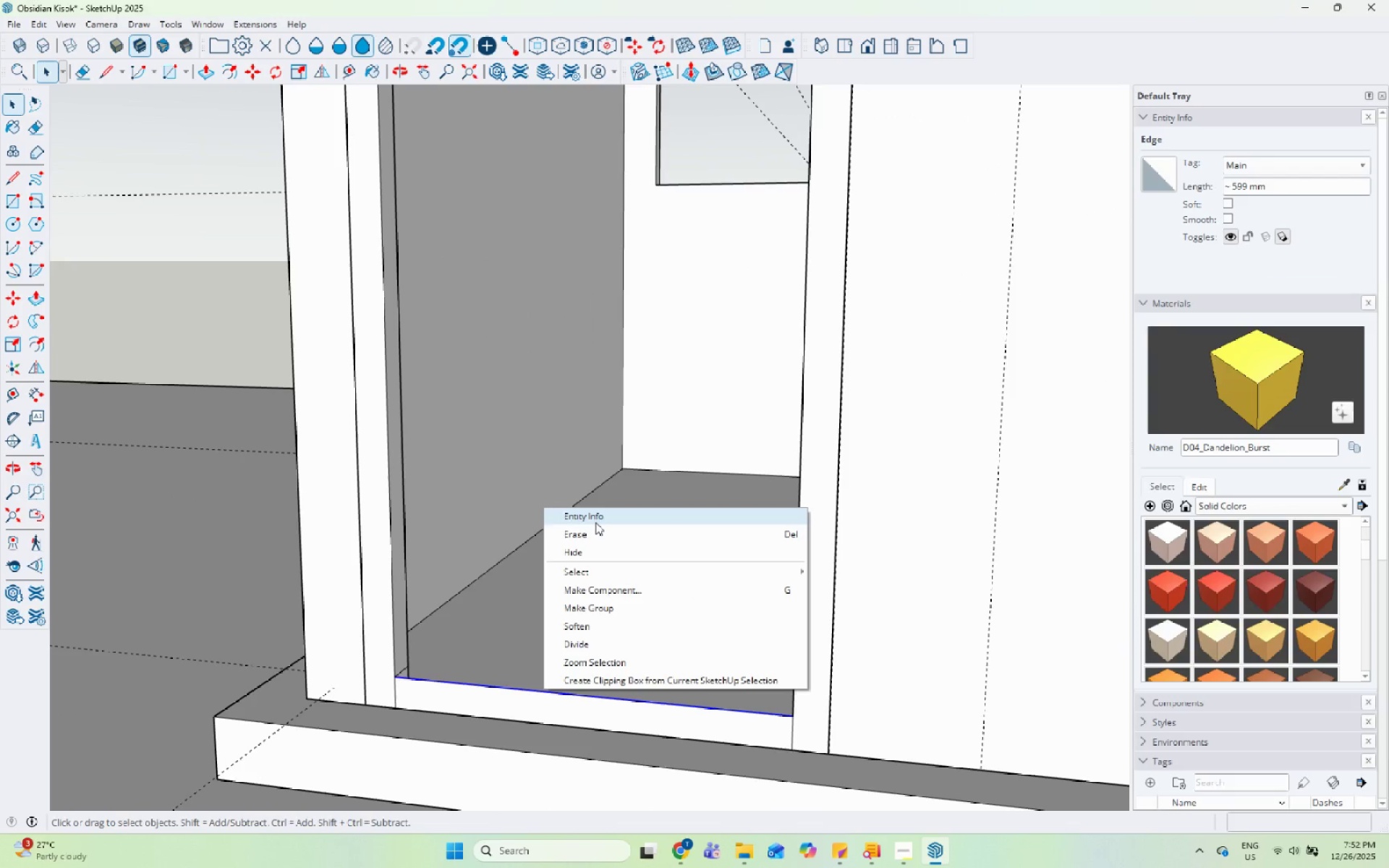 
left_click([595, 527])
 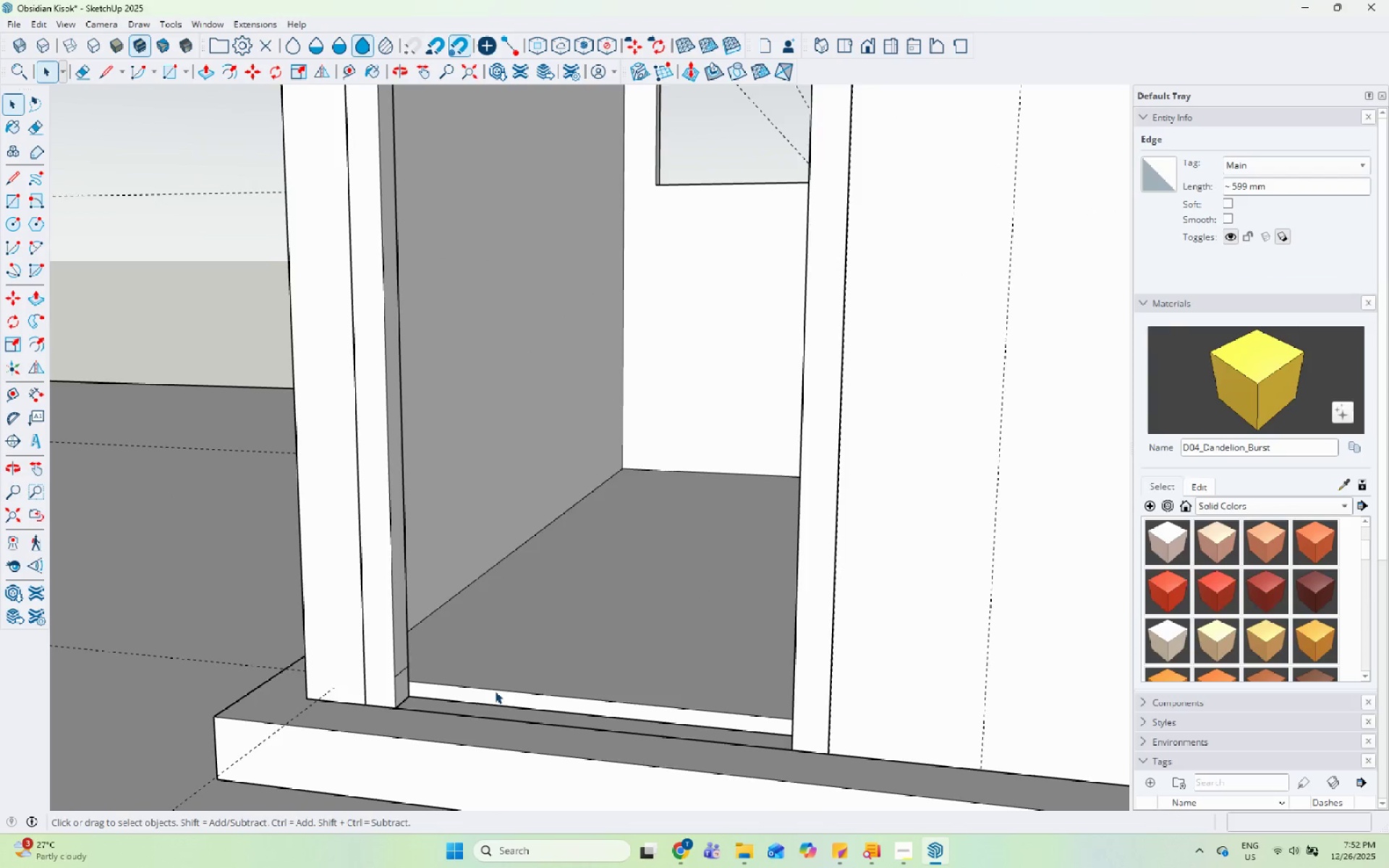 
scroll: coordinate [488, 385], scroll_direction: down, amount: 9.0
 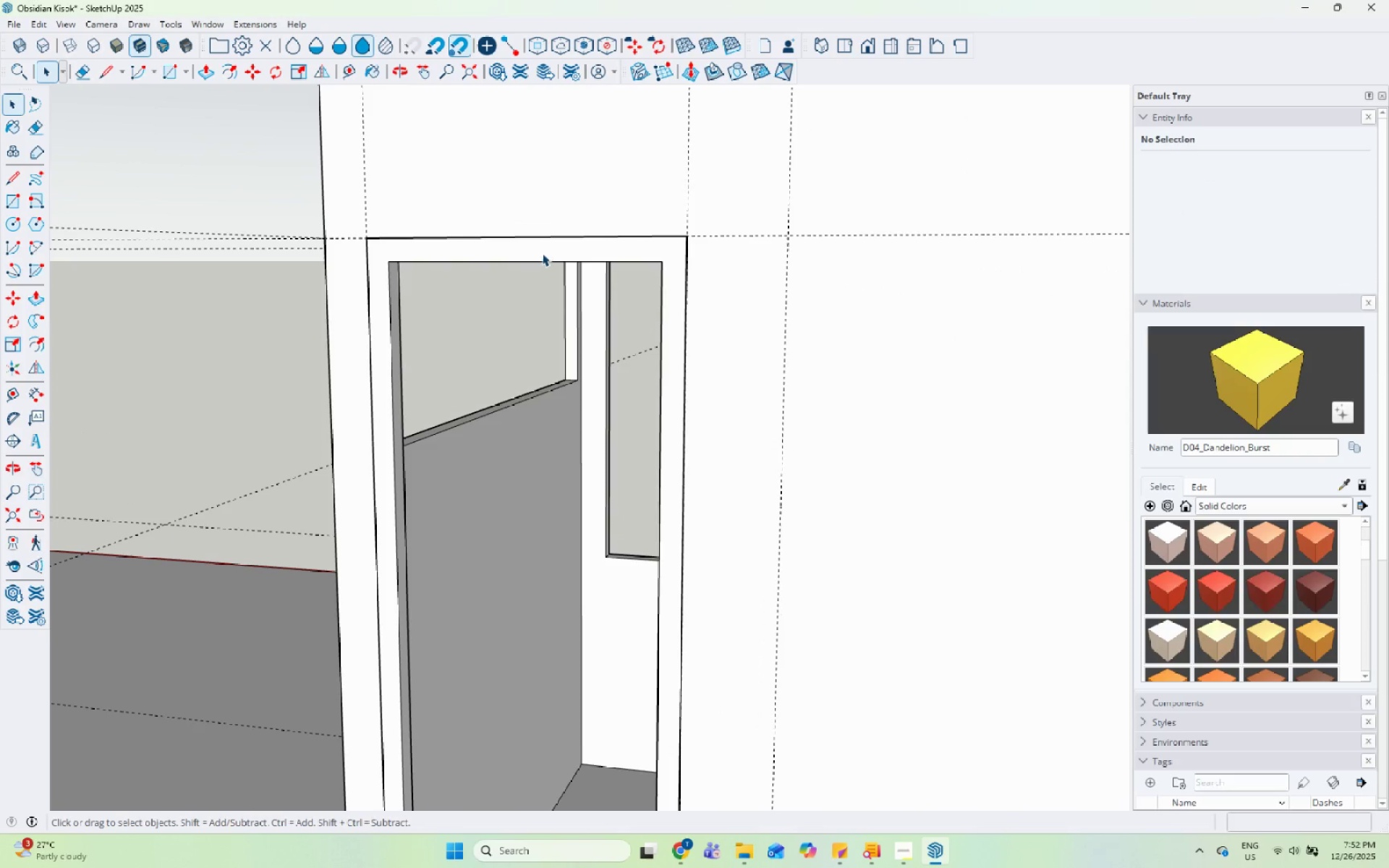 
double_click([542, 252])
 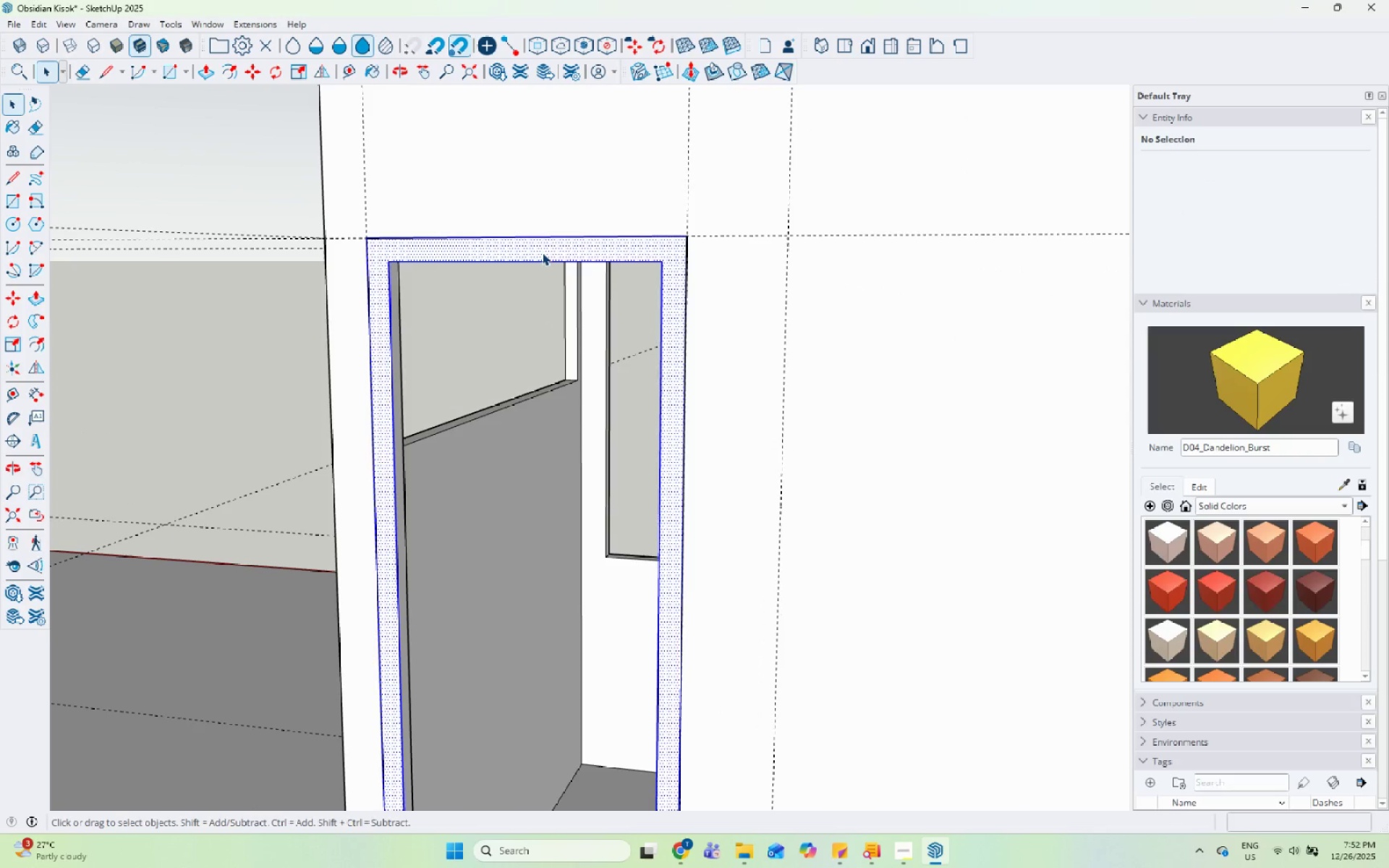 
triple_click([542, 252])
 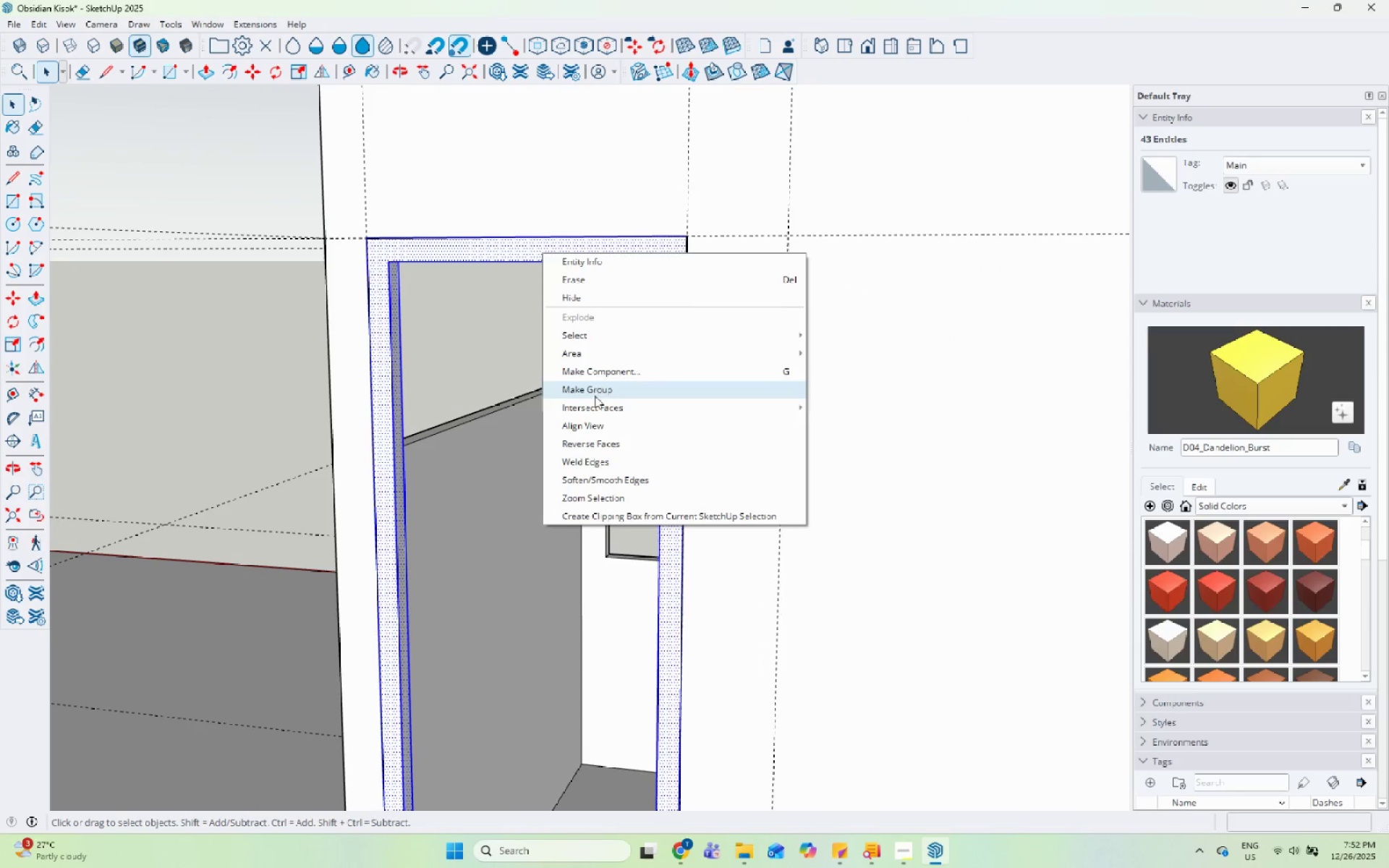 
left_click([601, 393])
 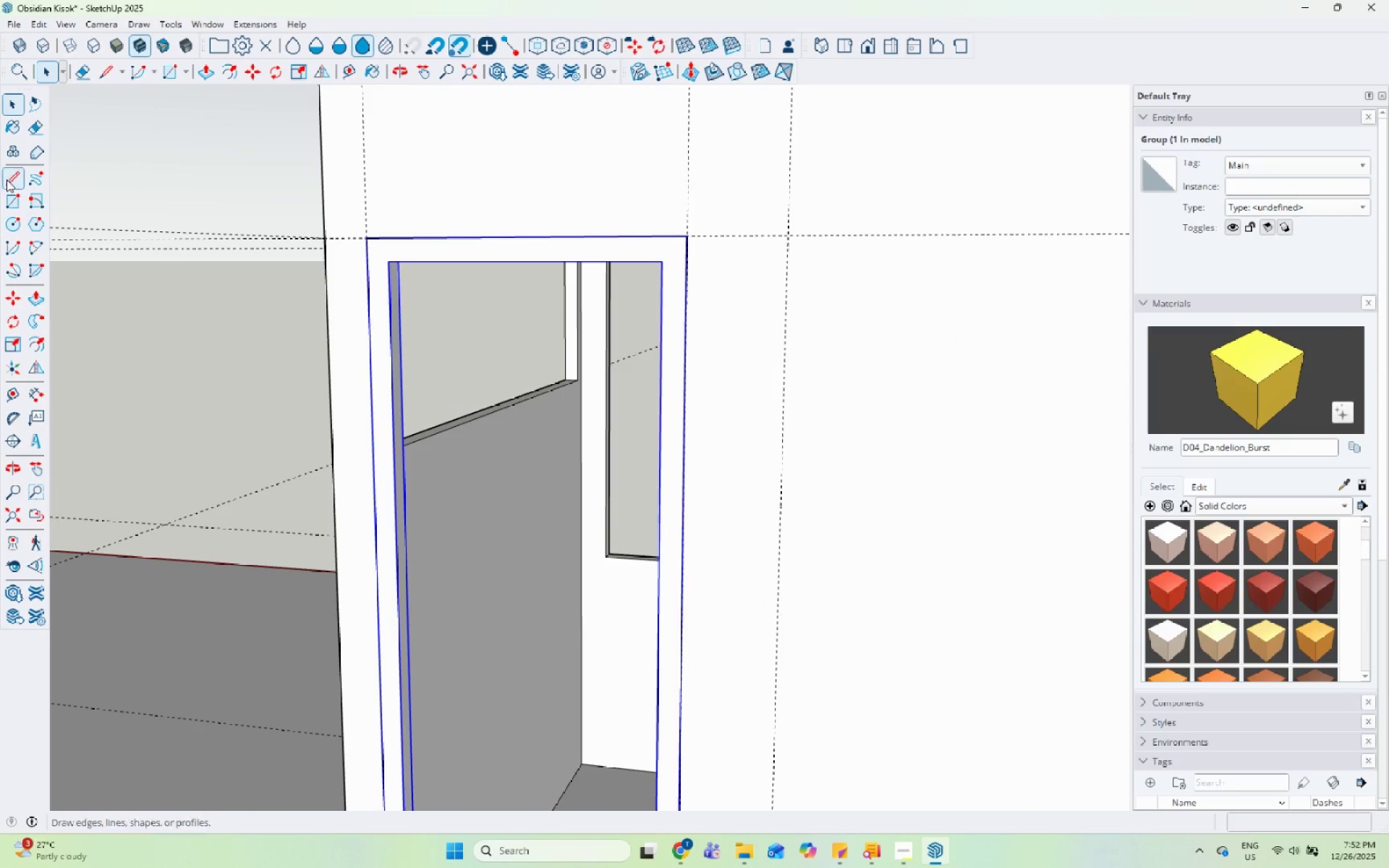 
left_click_drag(start_coordinate=[13, 202], to_coordinate=[22, 202])
 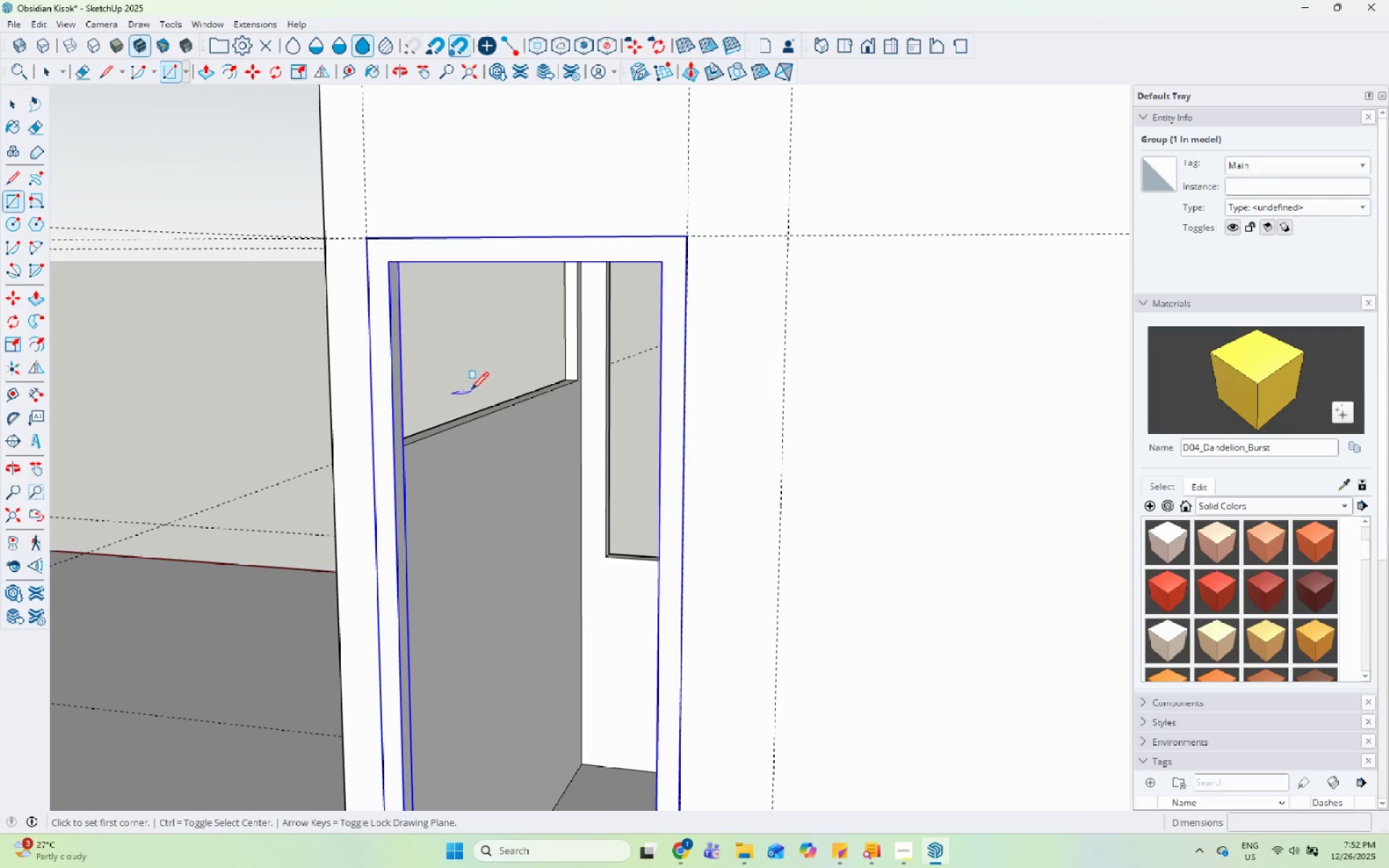 
scroll: coordinate [244, 265], scroll_direction: up, amount: 6.0
 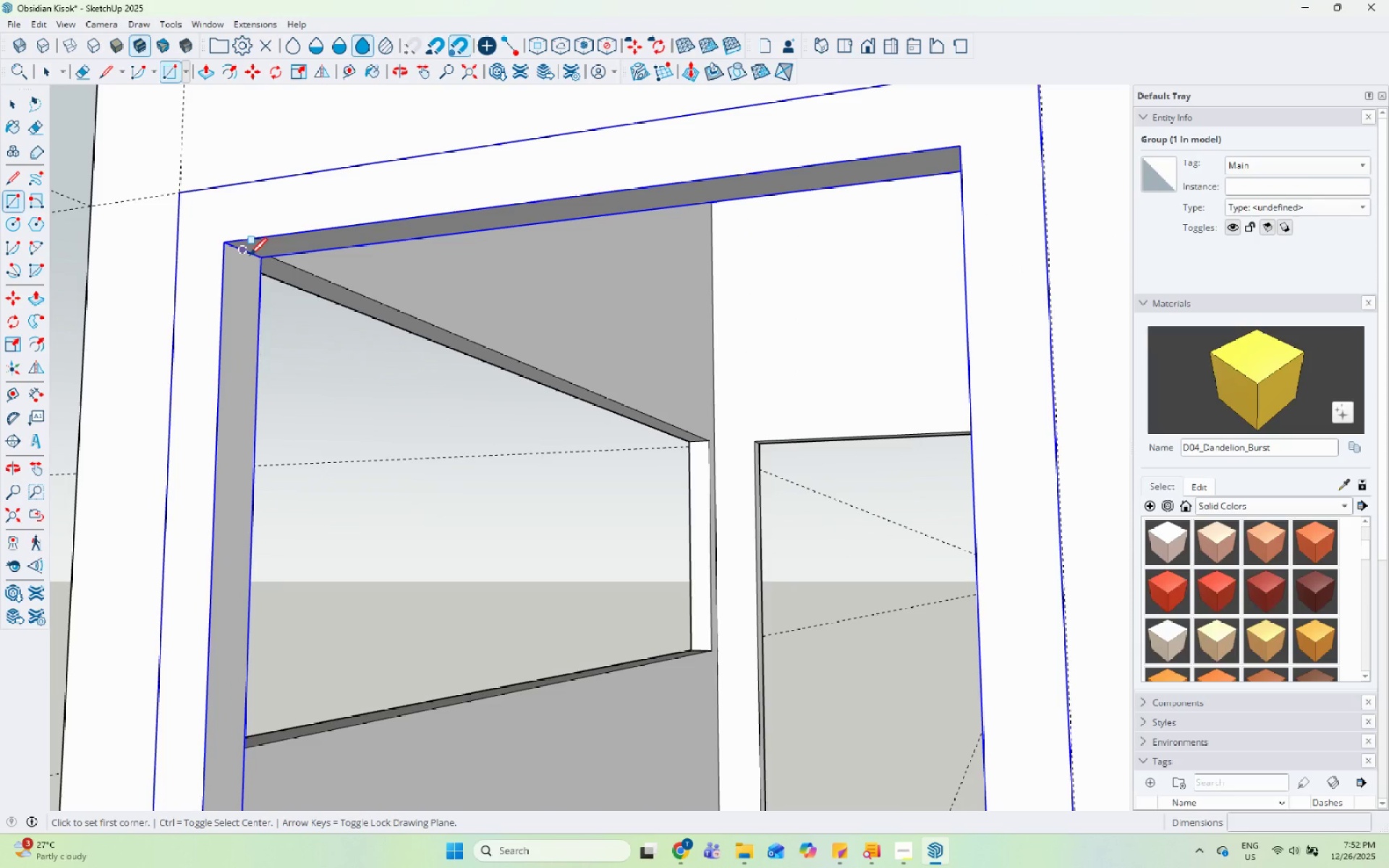 
left_click([250, 255])
 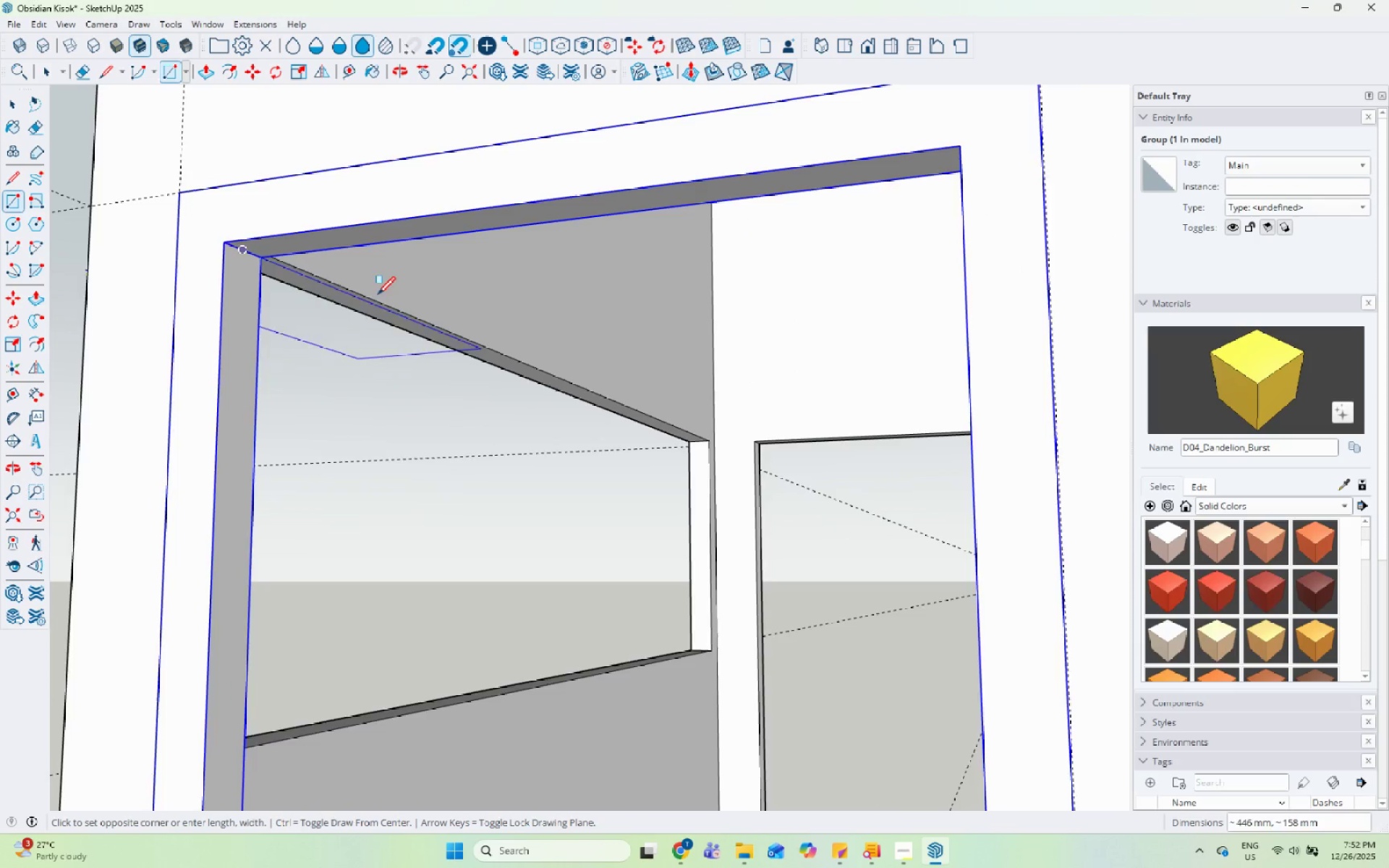 
scroll: coordinate [420, 311], scroll_direction: down, amount: 17.0
 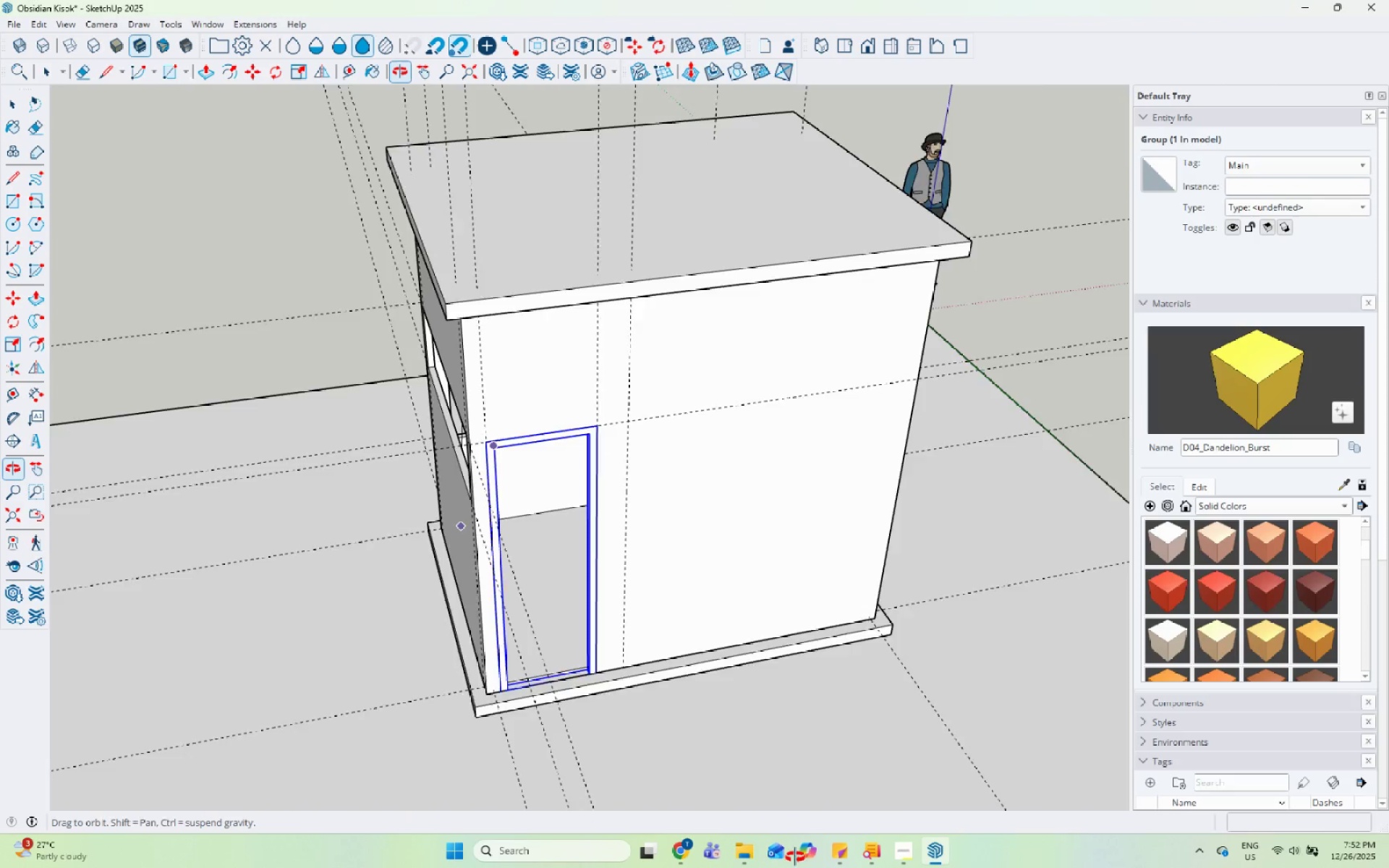 
scroll: coordinate [624, 694], scroll_direction: up, amount: 26.0
 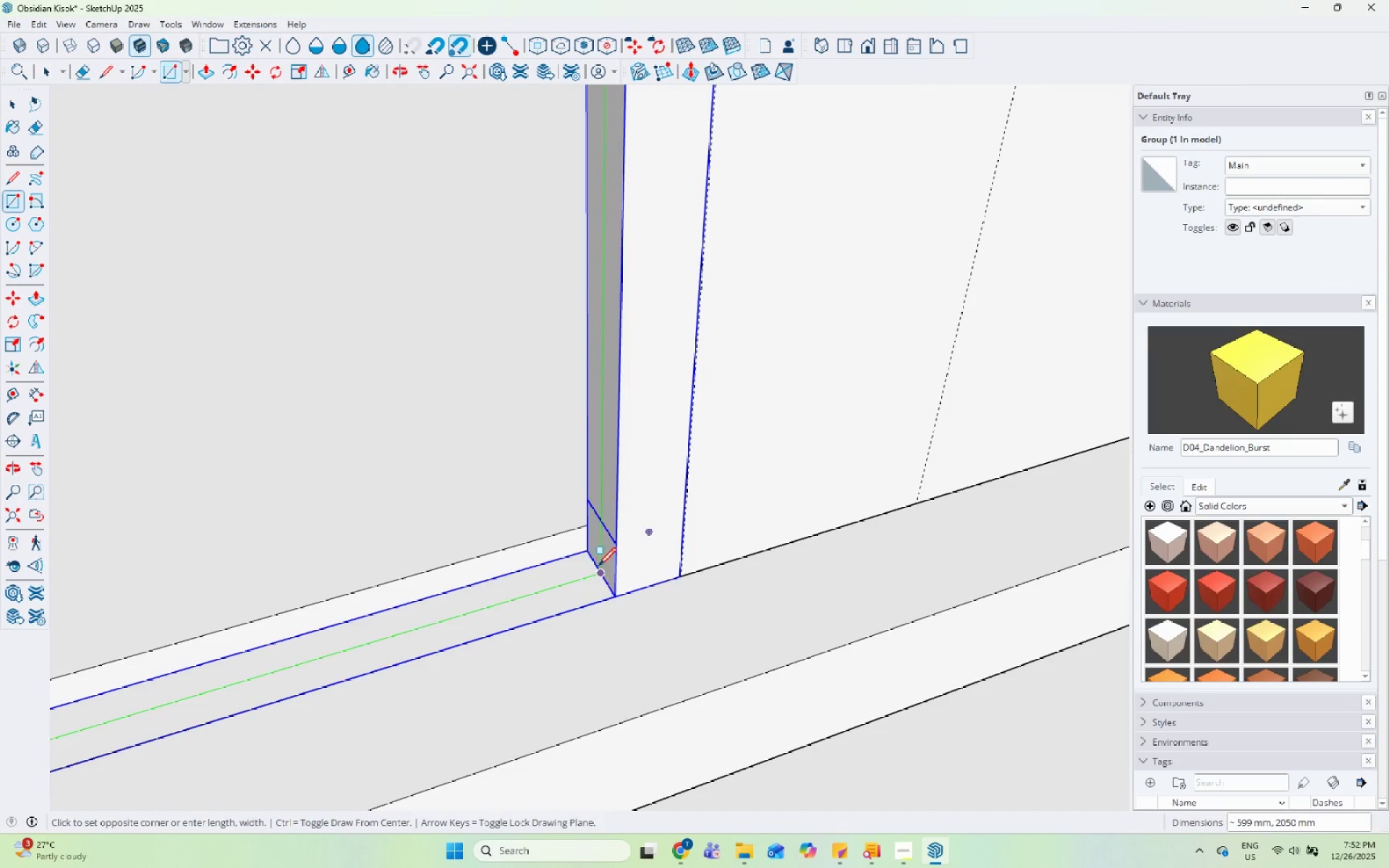 
left_click([599, 567])
 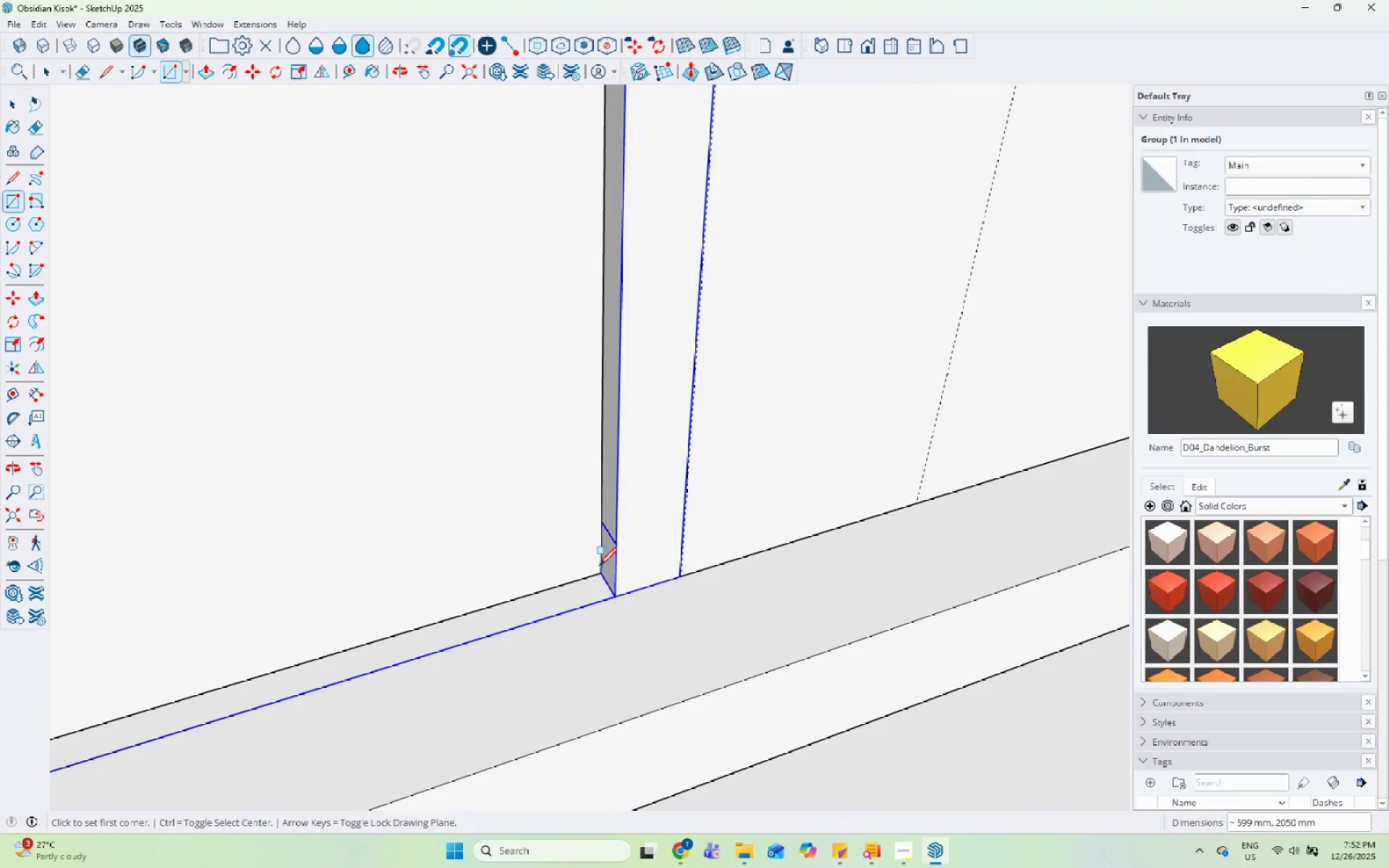 
key(Space)
 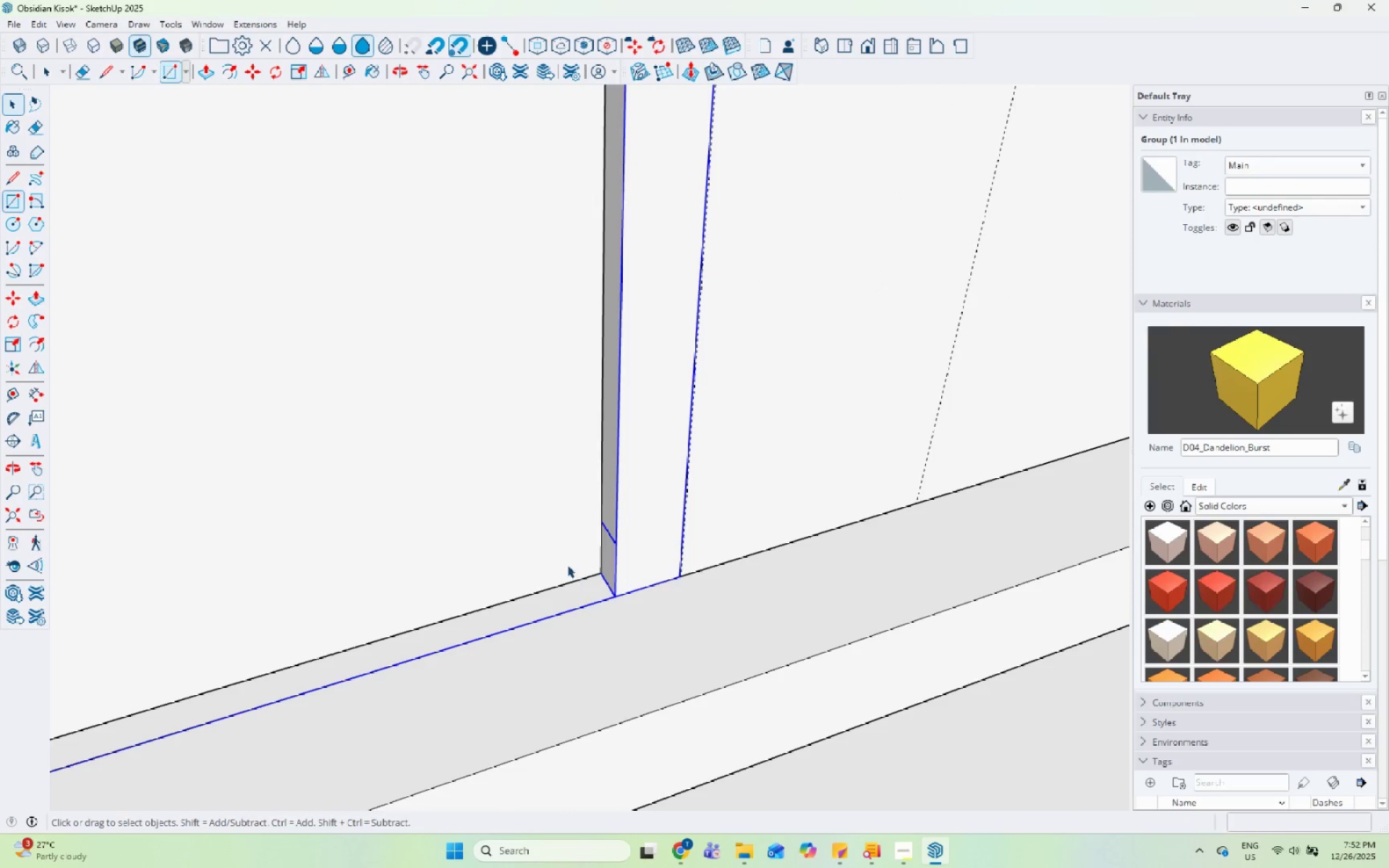 
double_click([566, 561])
 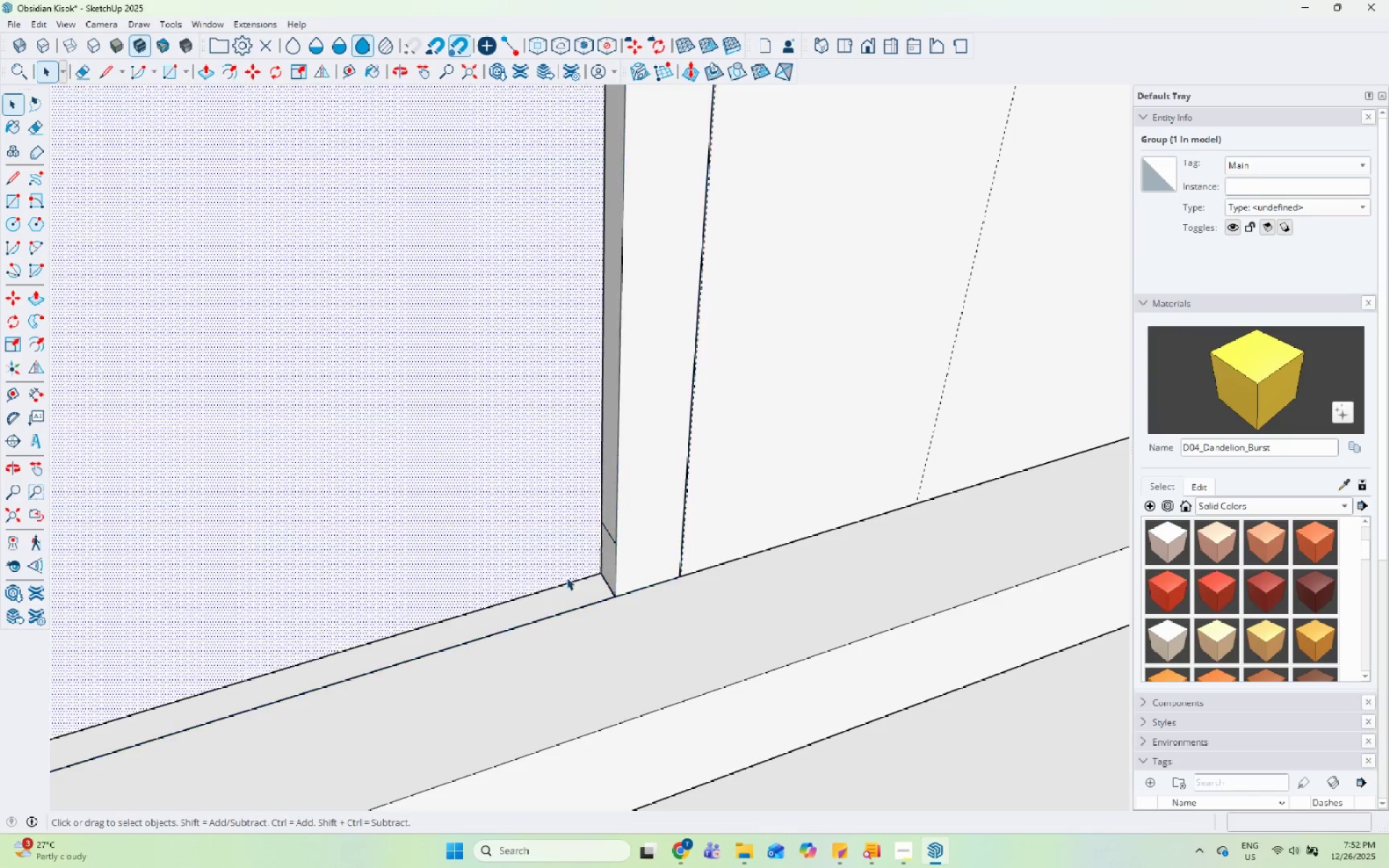 
scroll: coordinate [611, 733], scroll_direction: down, amount: 23.0
 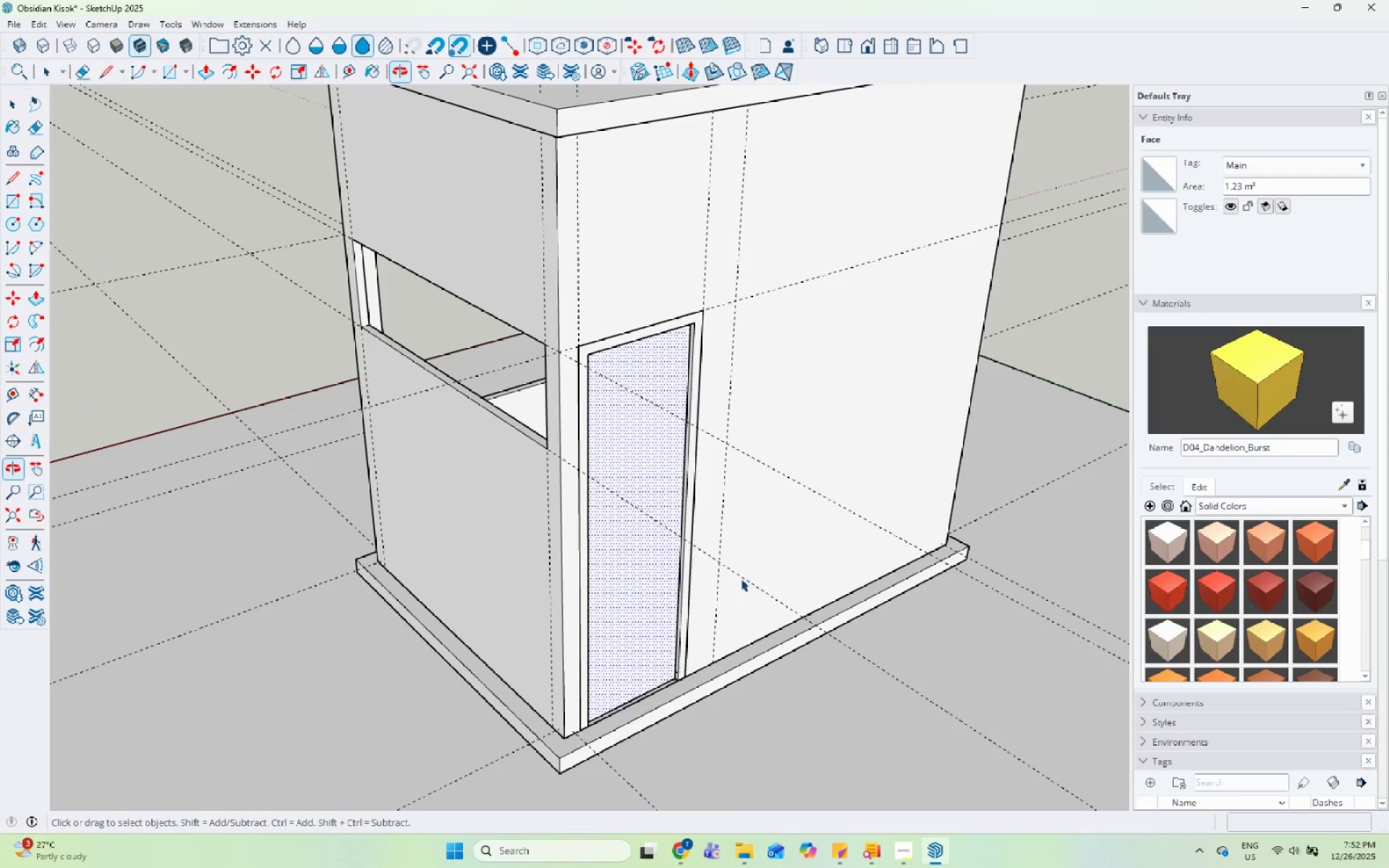 
scroll: coordinate [758, 396], scroll_direction: up, amount: 13.0
 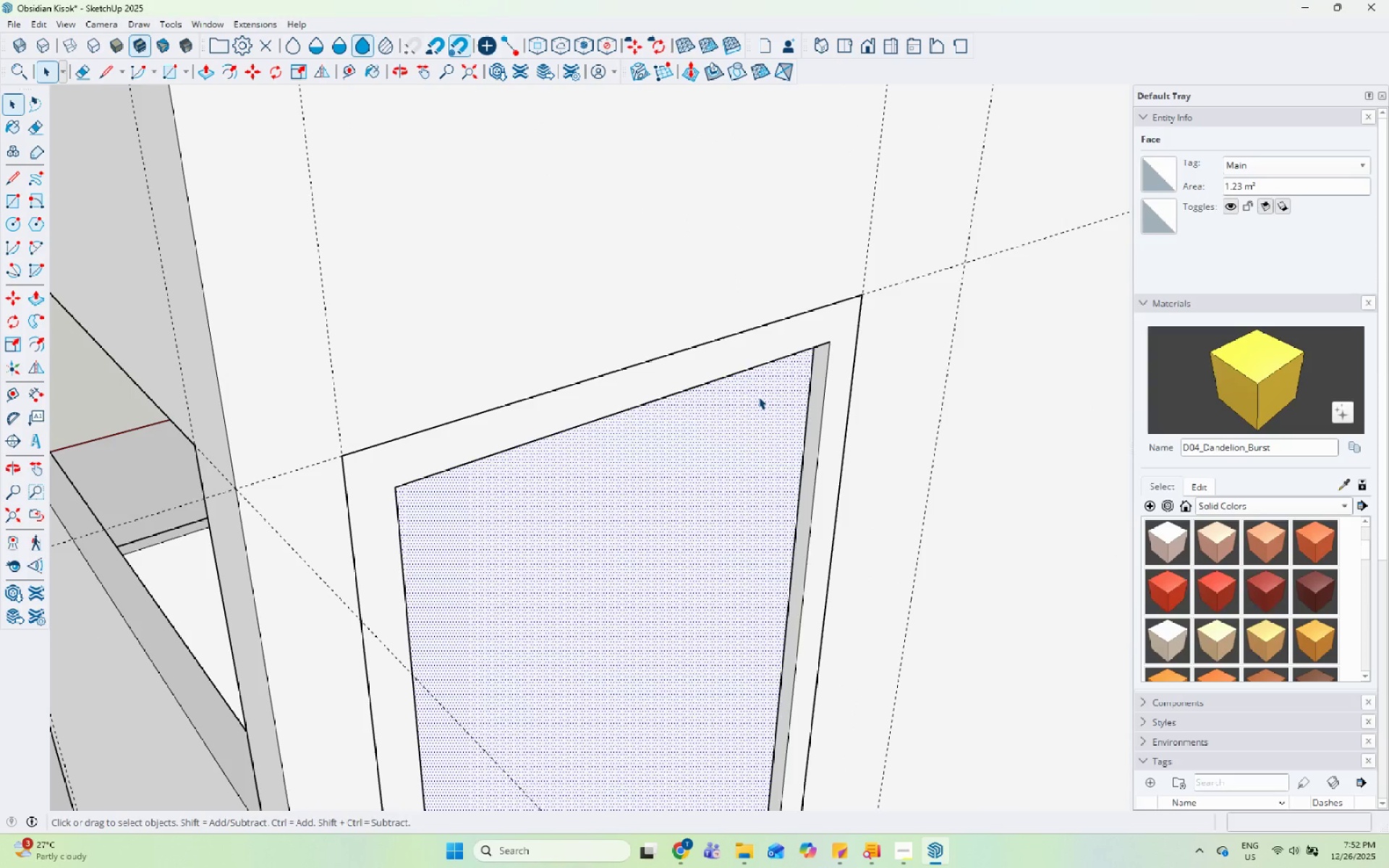 
key(P)
 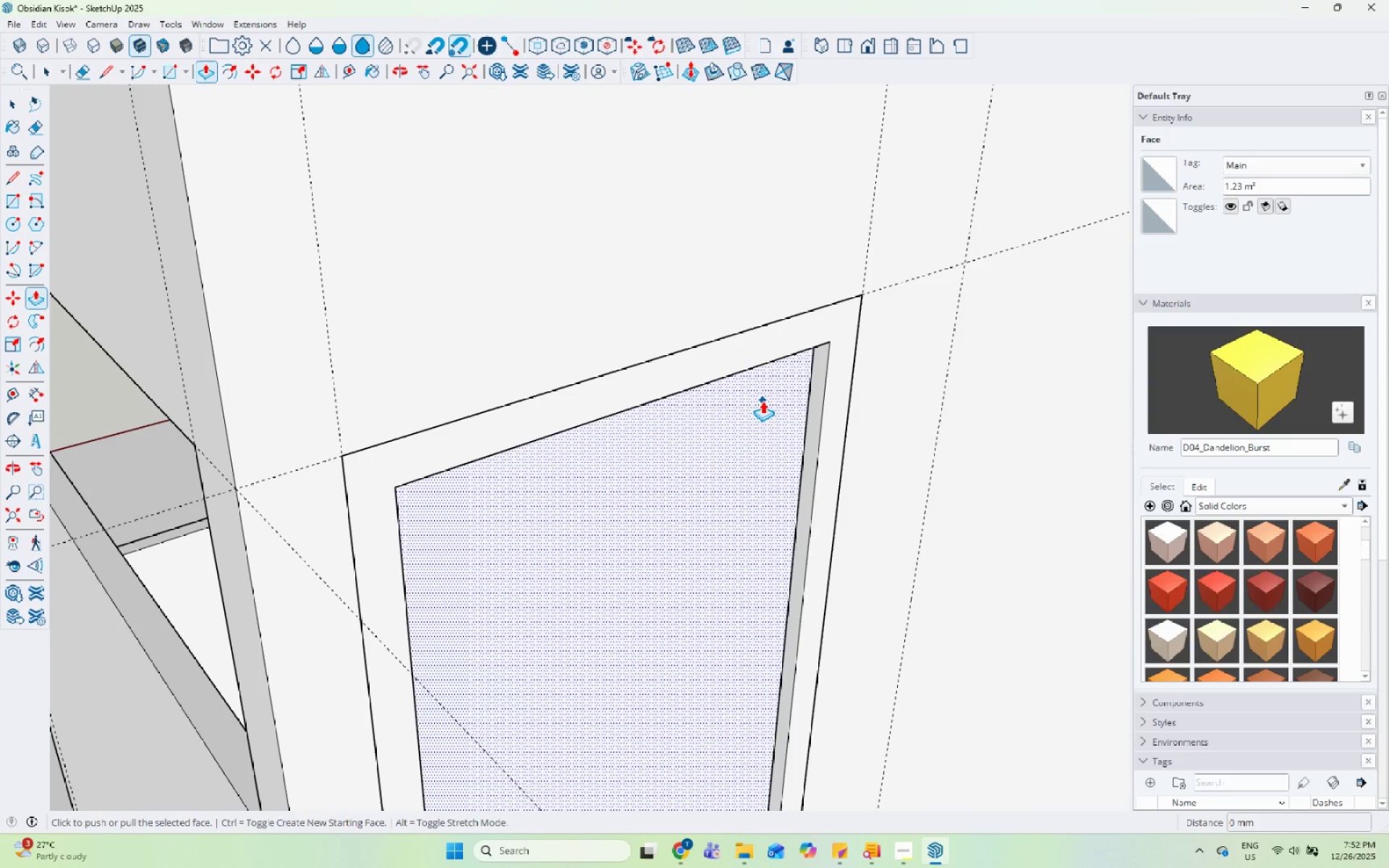 
left_click([763, 401])
 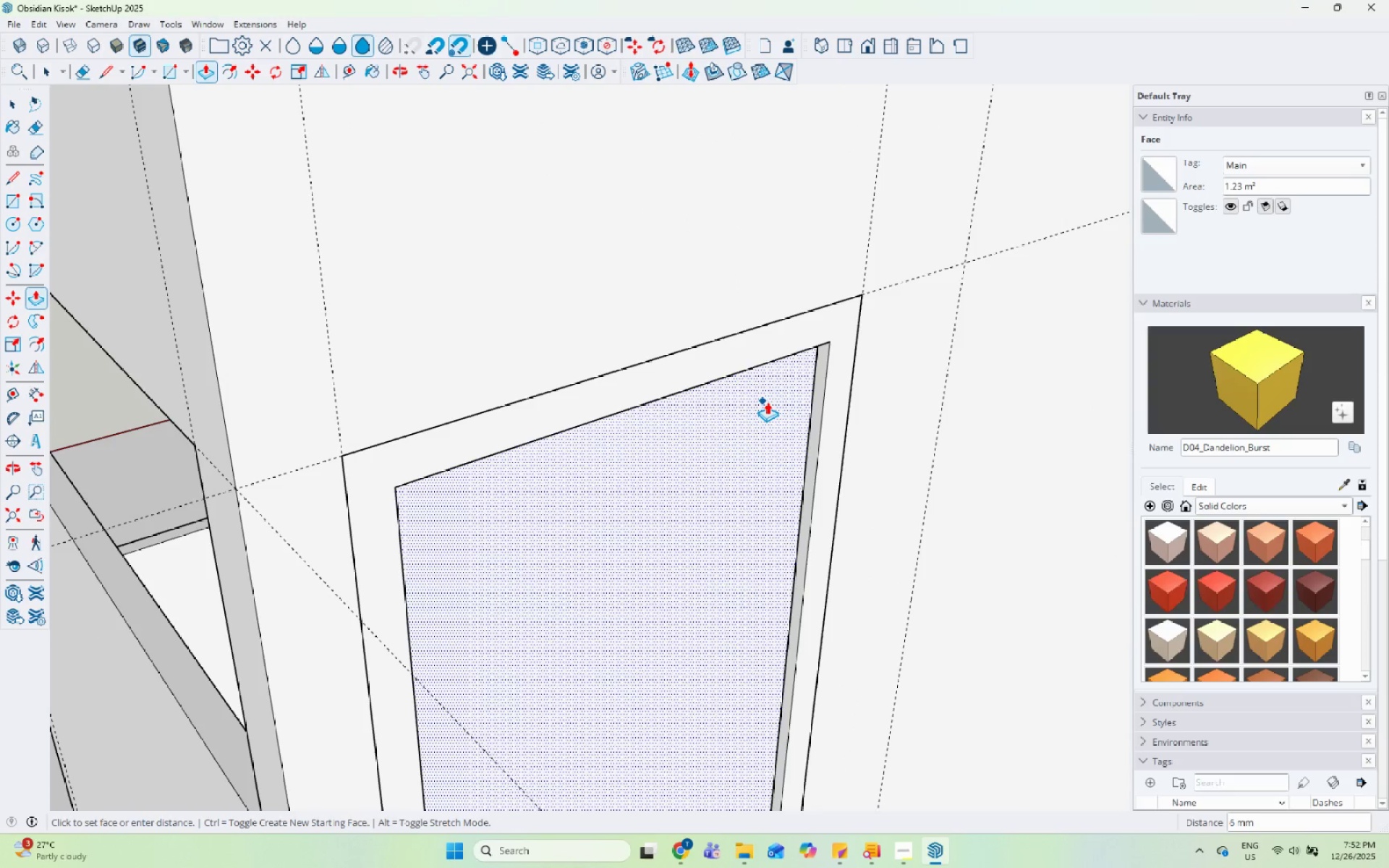 
key(Space)
 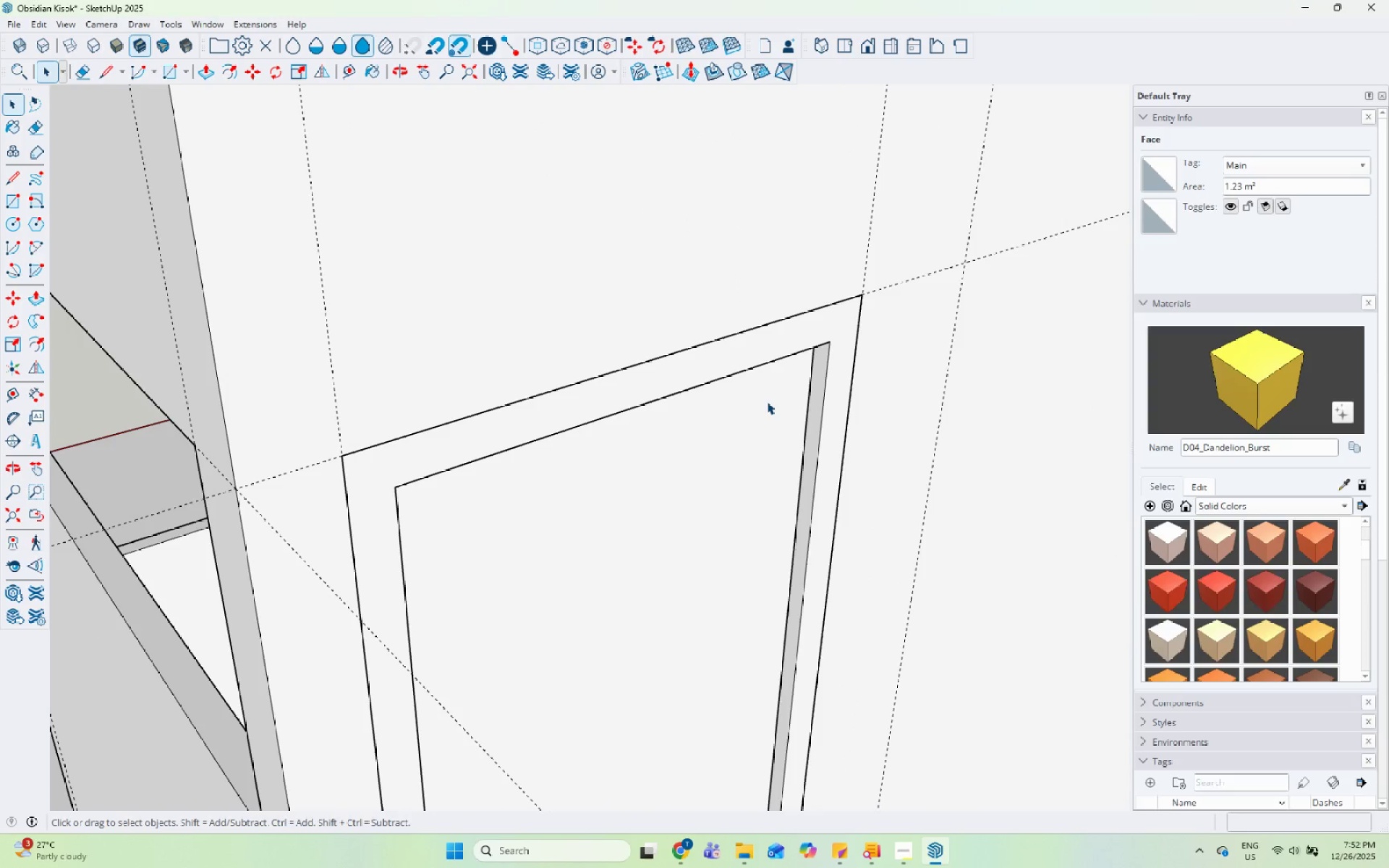 
left_click([767, 401])
 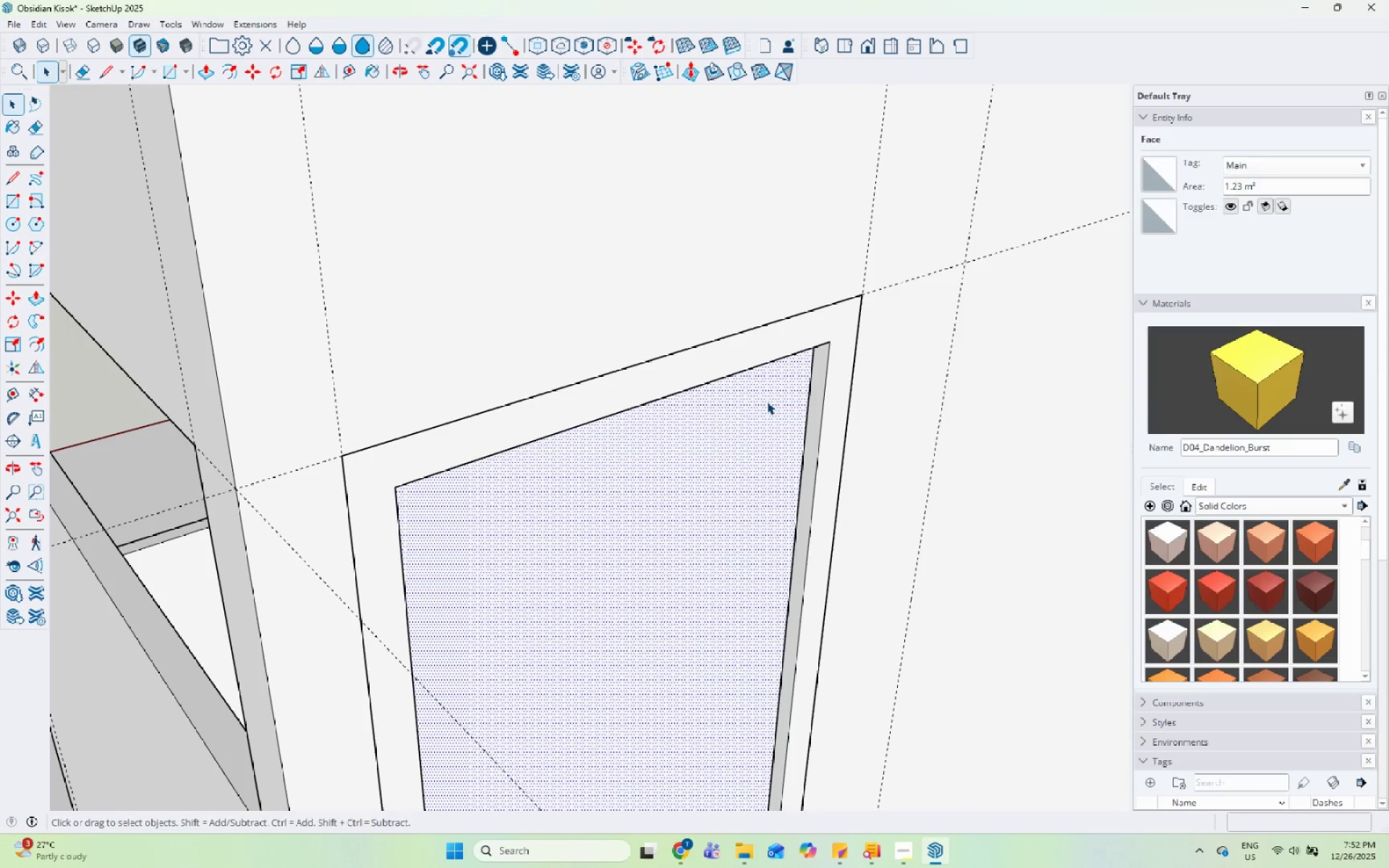 
key(P)
 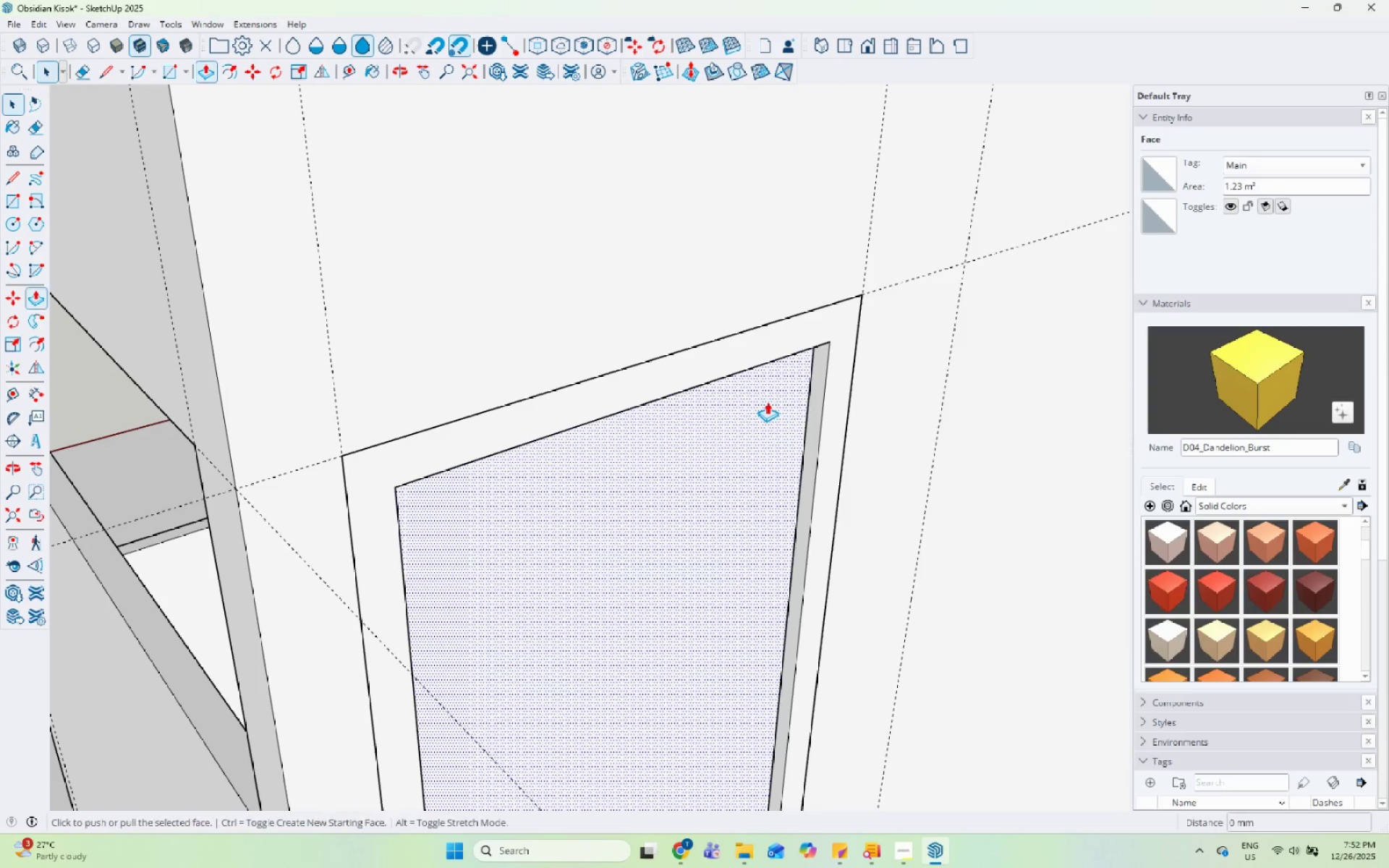 
left_click([767, 401])
 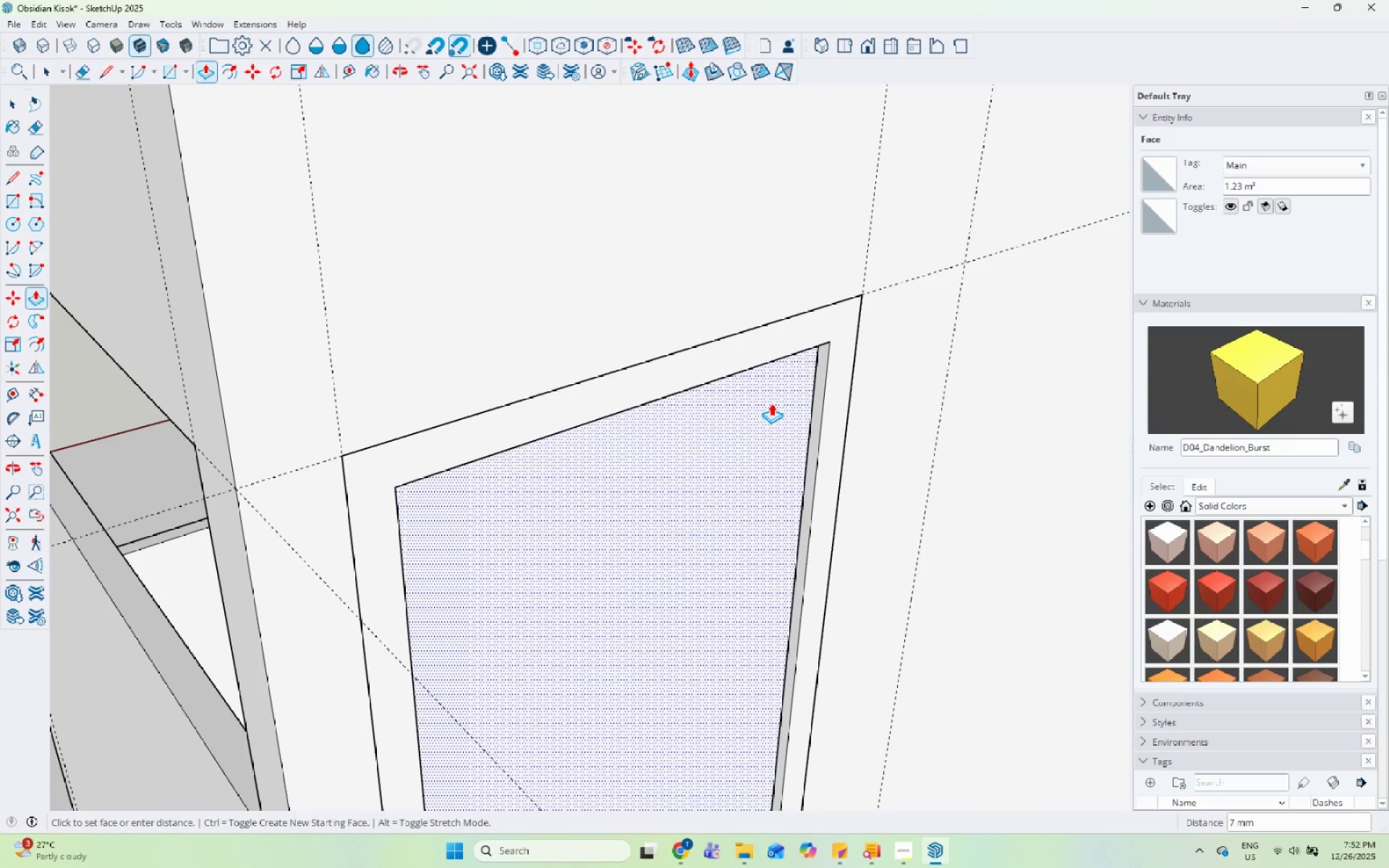 
left_click([771, 403])
 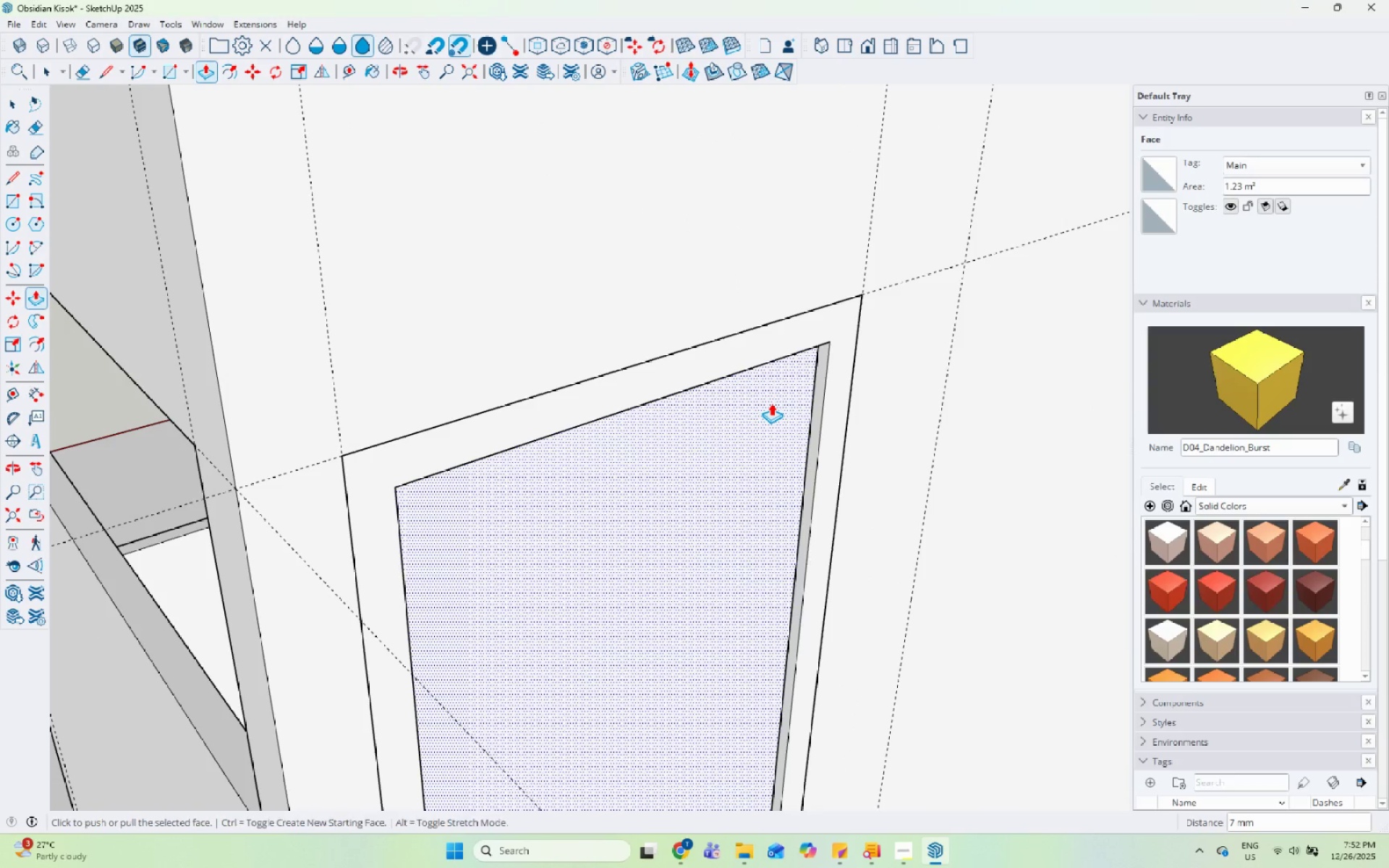 
key(Space)
 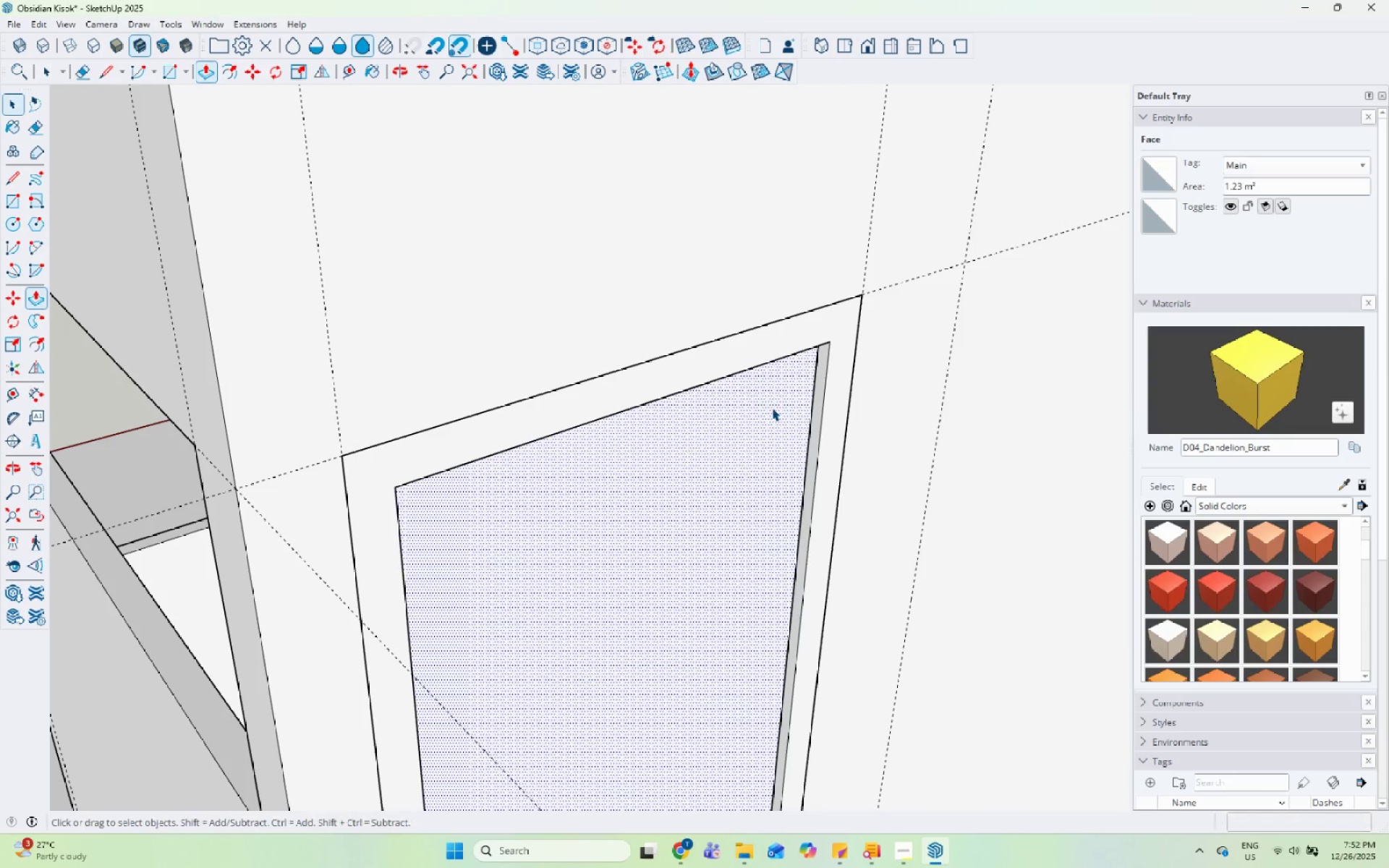 
double_click([772, 408])
 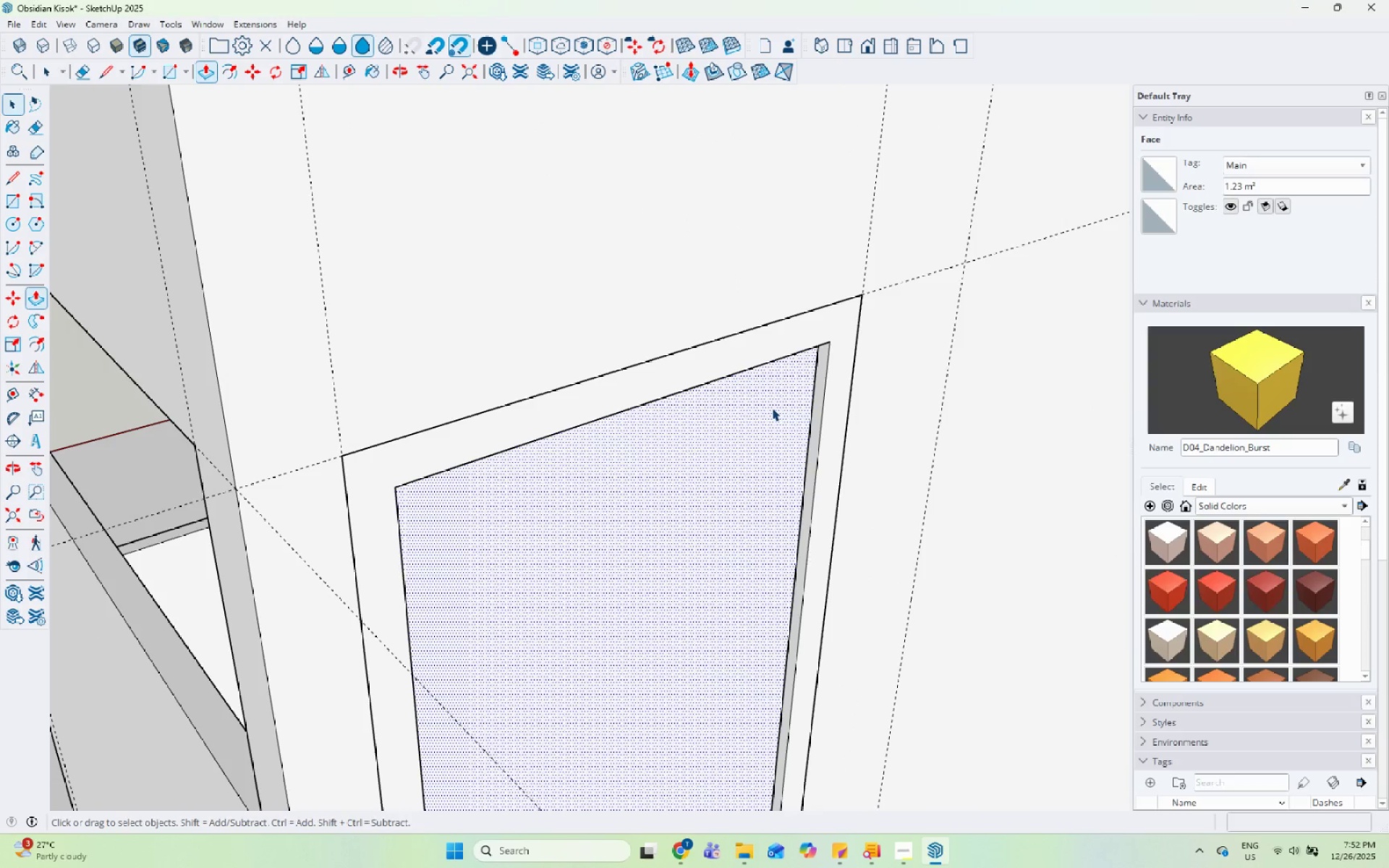 
triple_click([772, 408])
 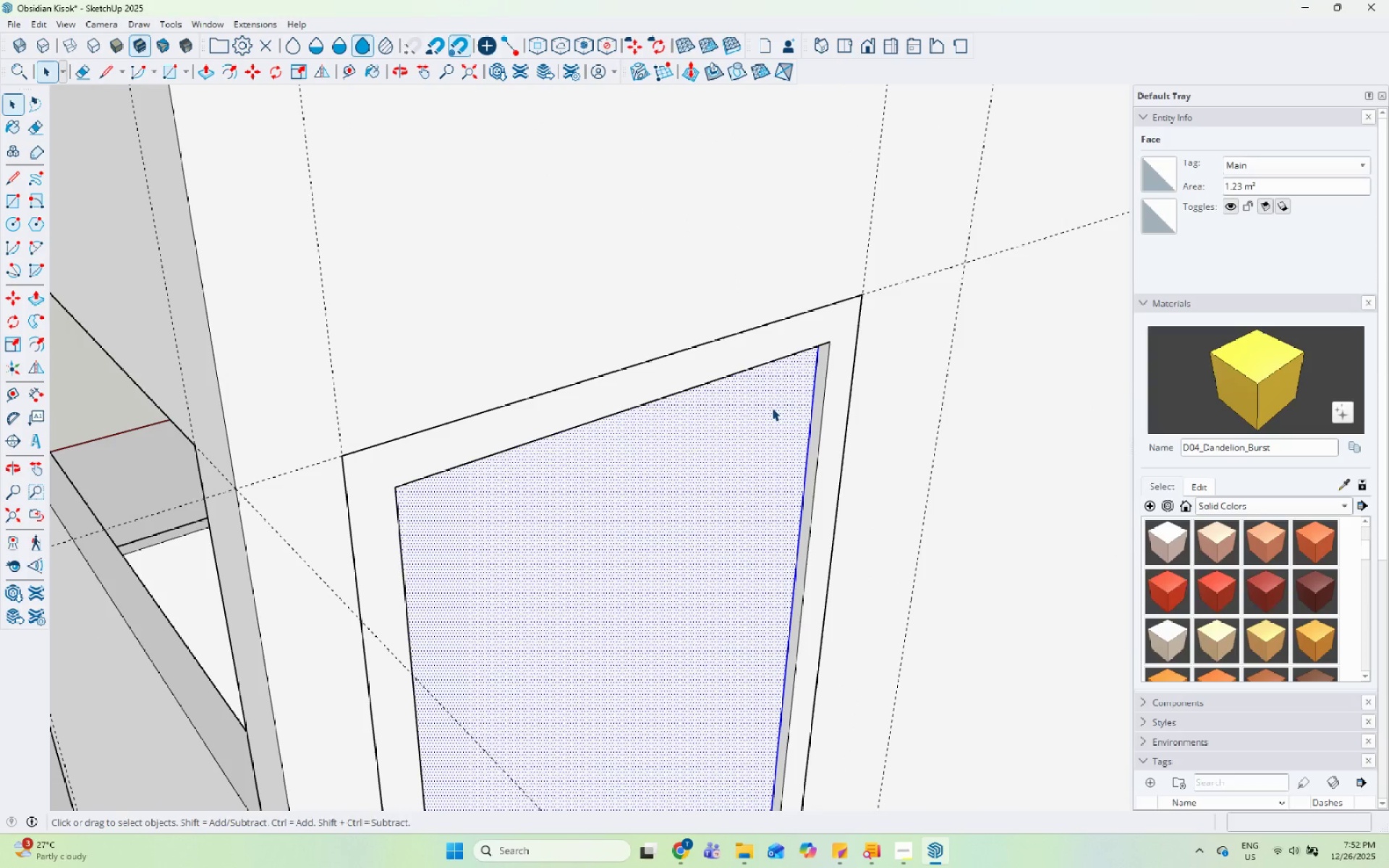 
triple_click([772, 408])
 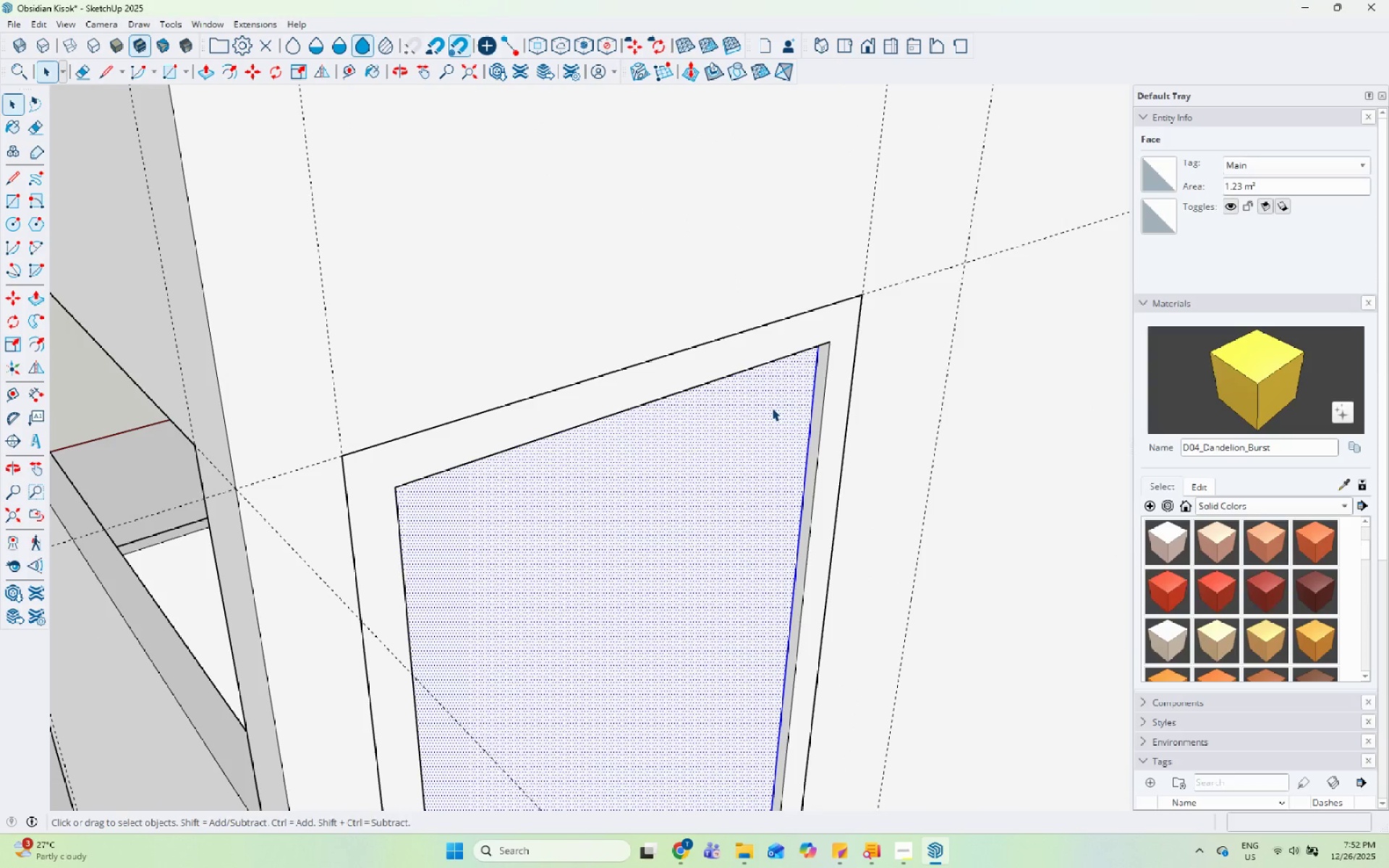 
triple_click([772, 408])
 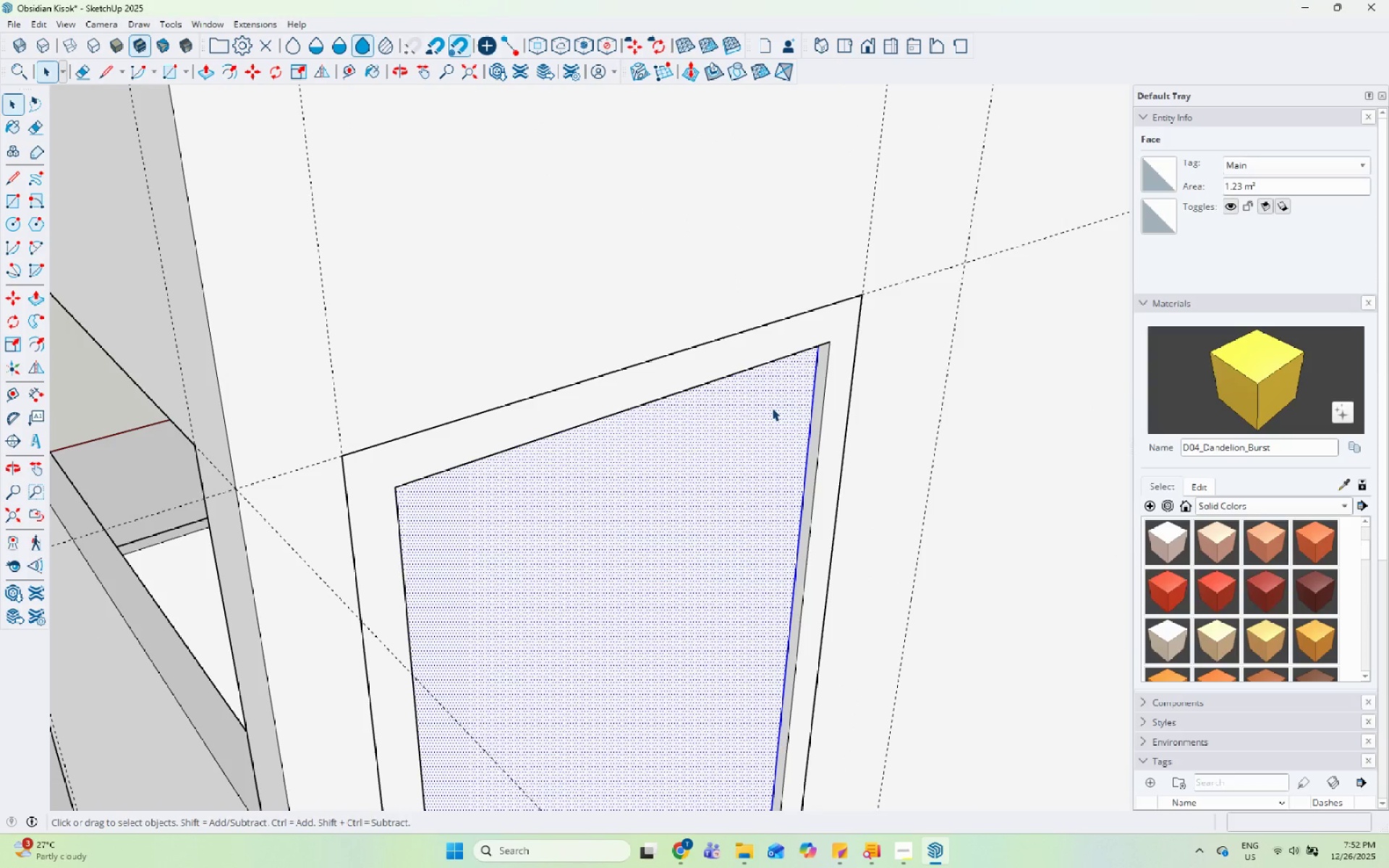 
right_click([772, 408])
 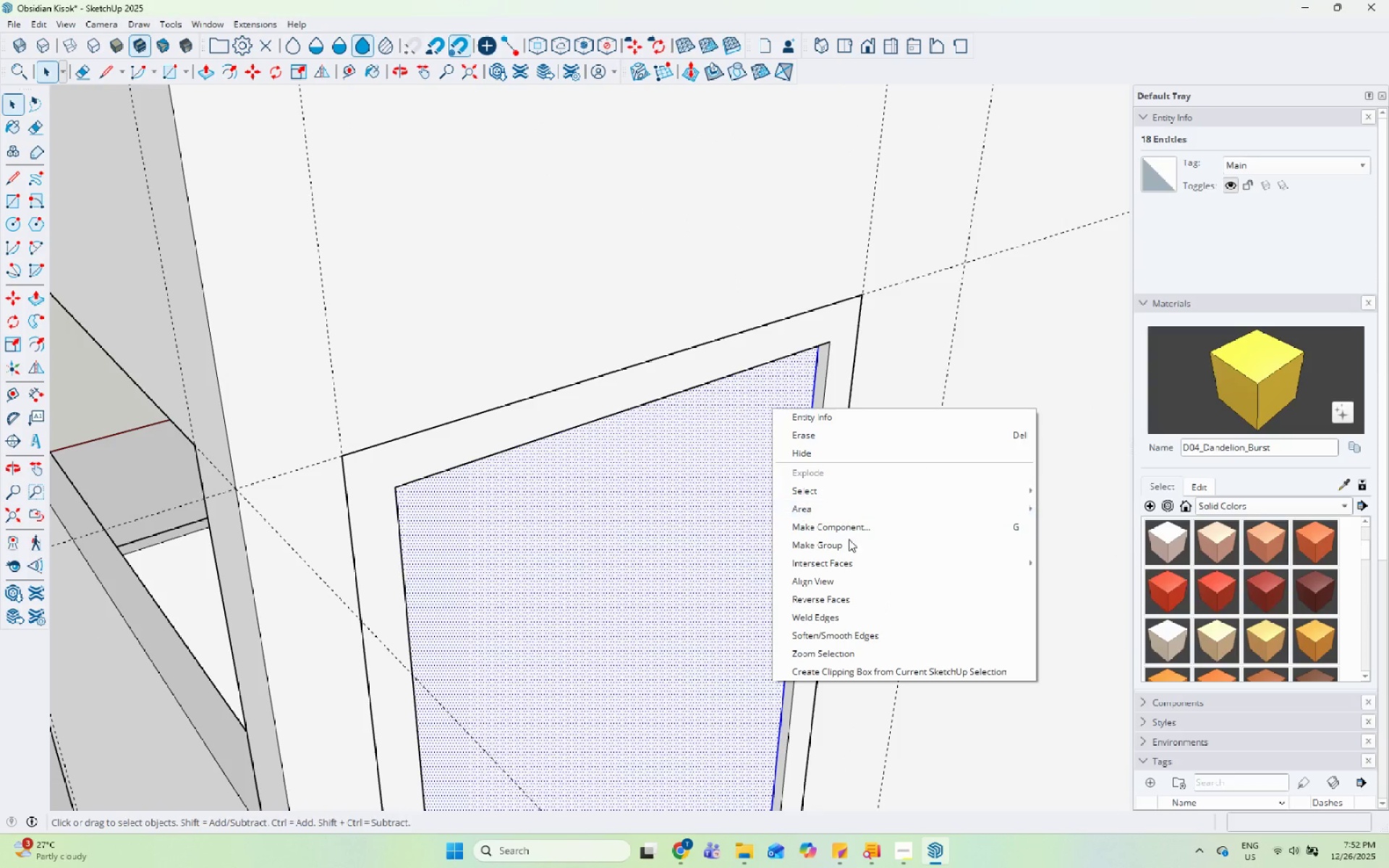 
left_click([846, 552])
 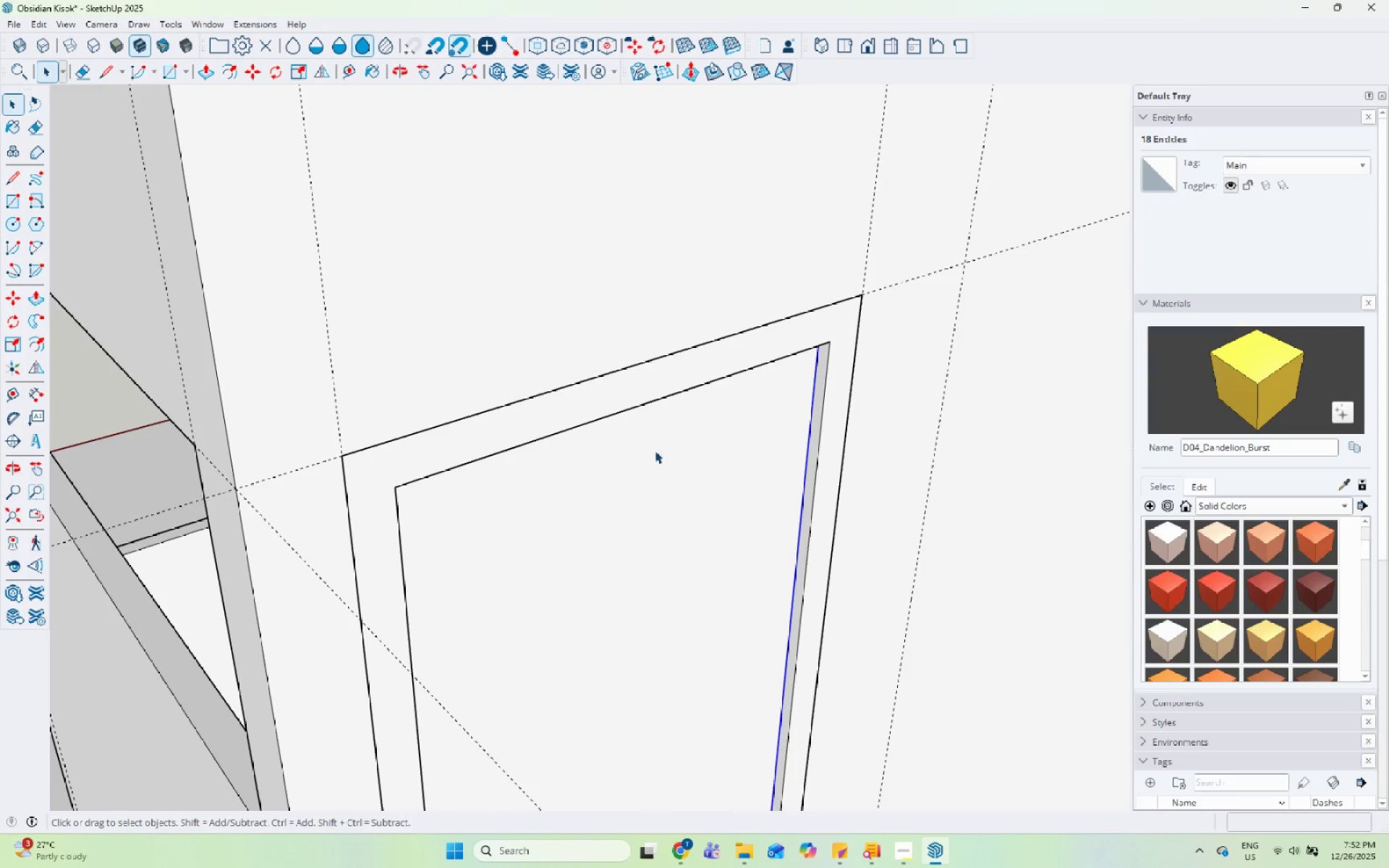 
scroll: coordinate [621, 408], scroll_direction: down, amount: 18.0
 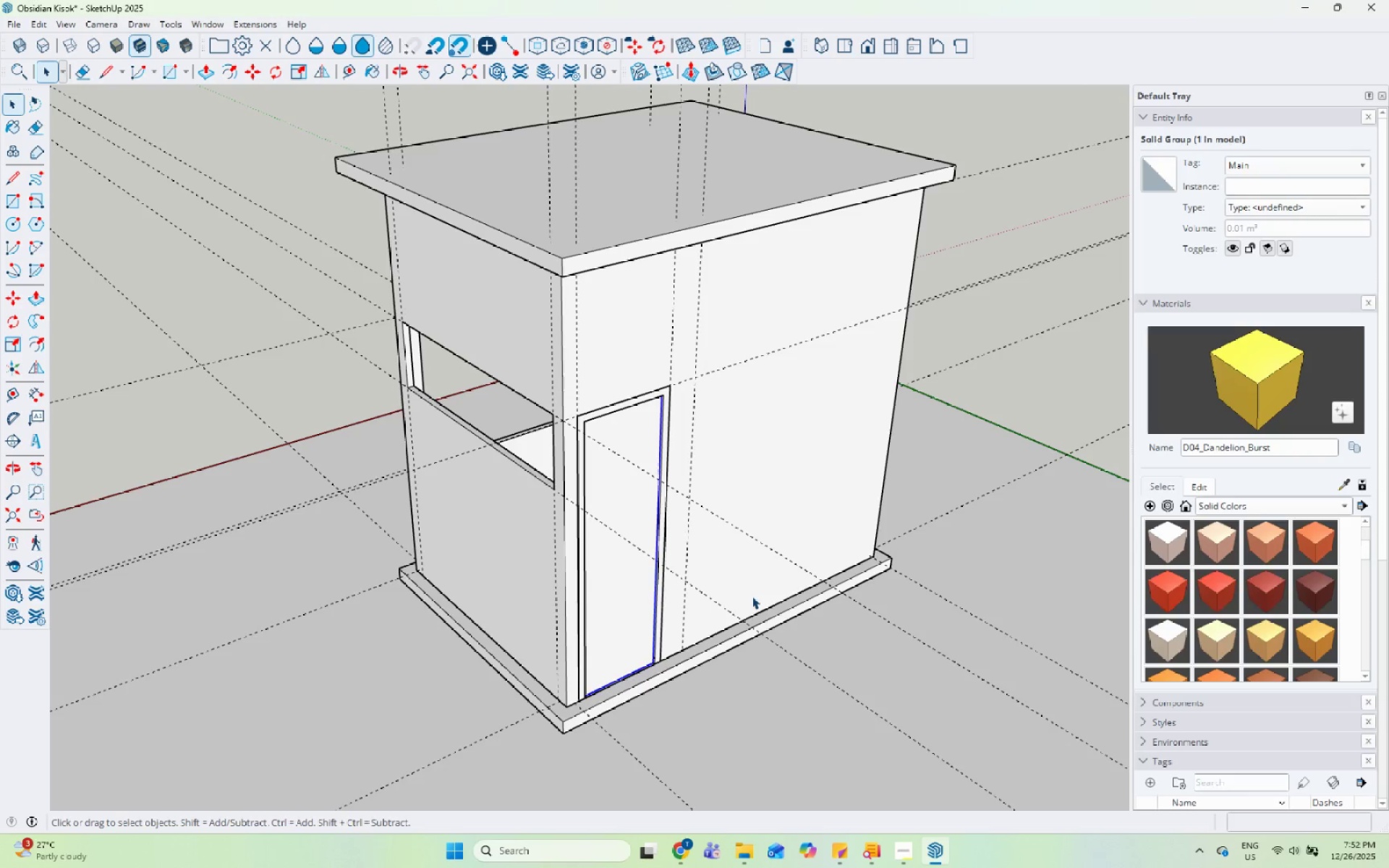 
scroll: coordinate [514, 486], scroll_direction: up, amount: 4.0
 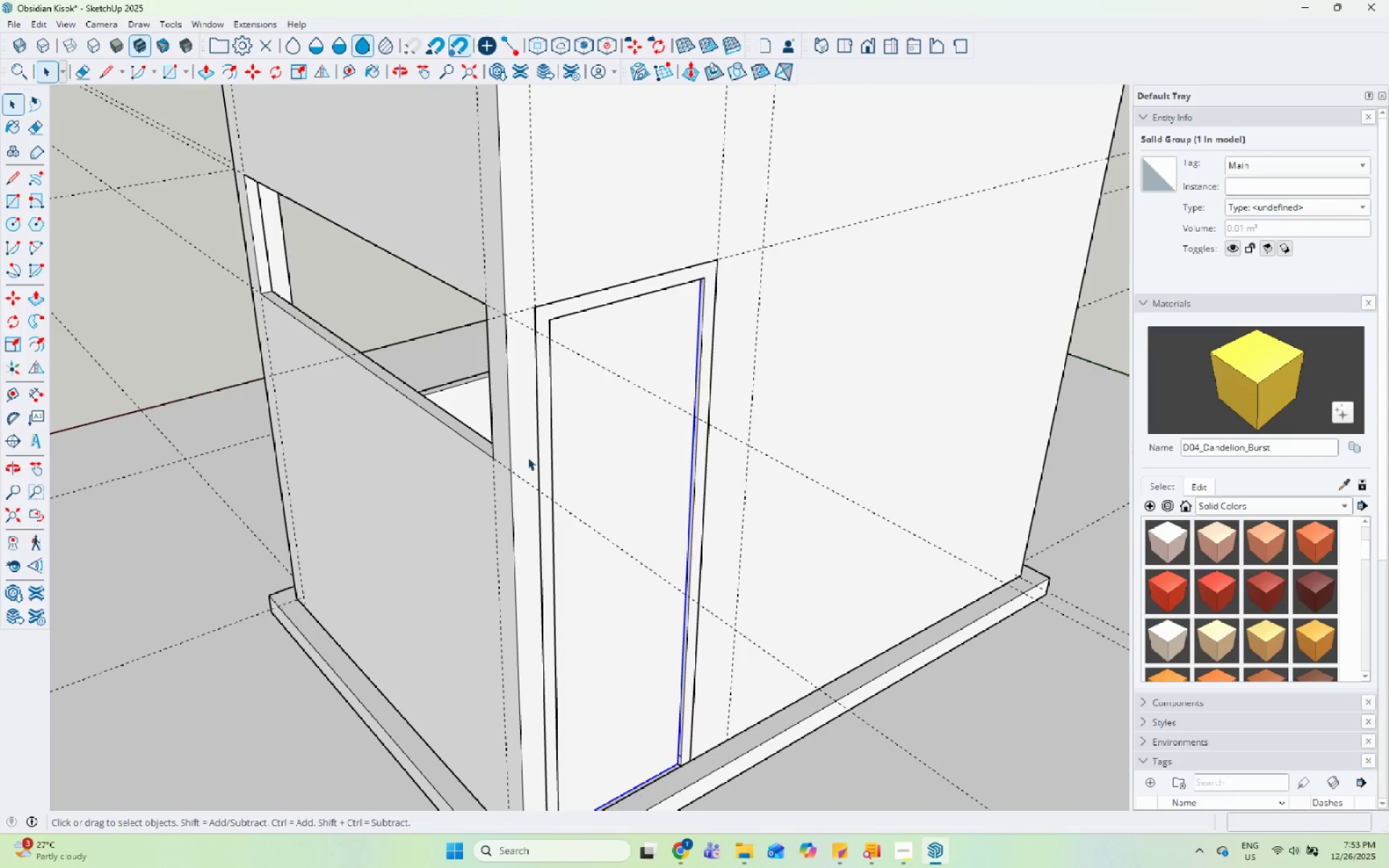 
scroll: coordinate [526, 457], scroll_direction: down, amount: 9.0
 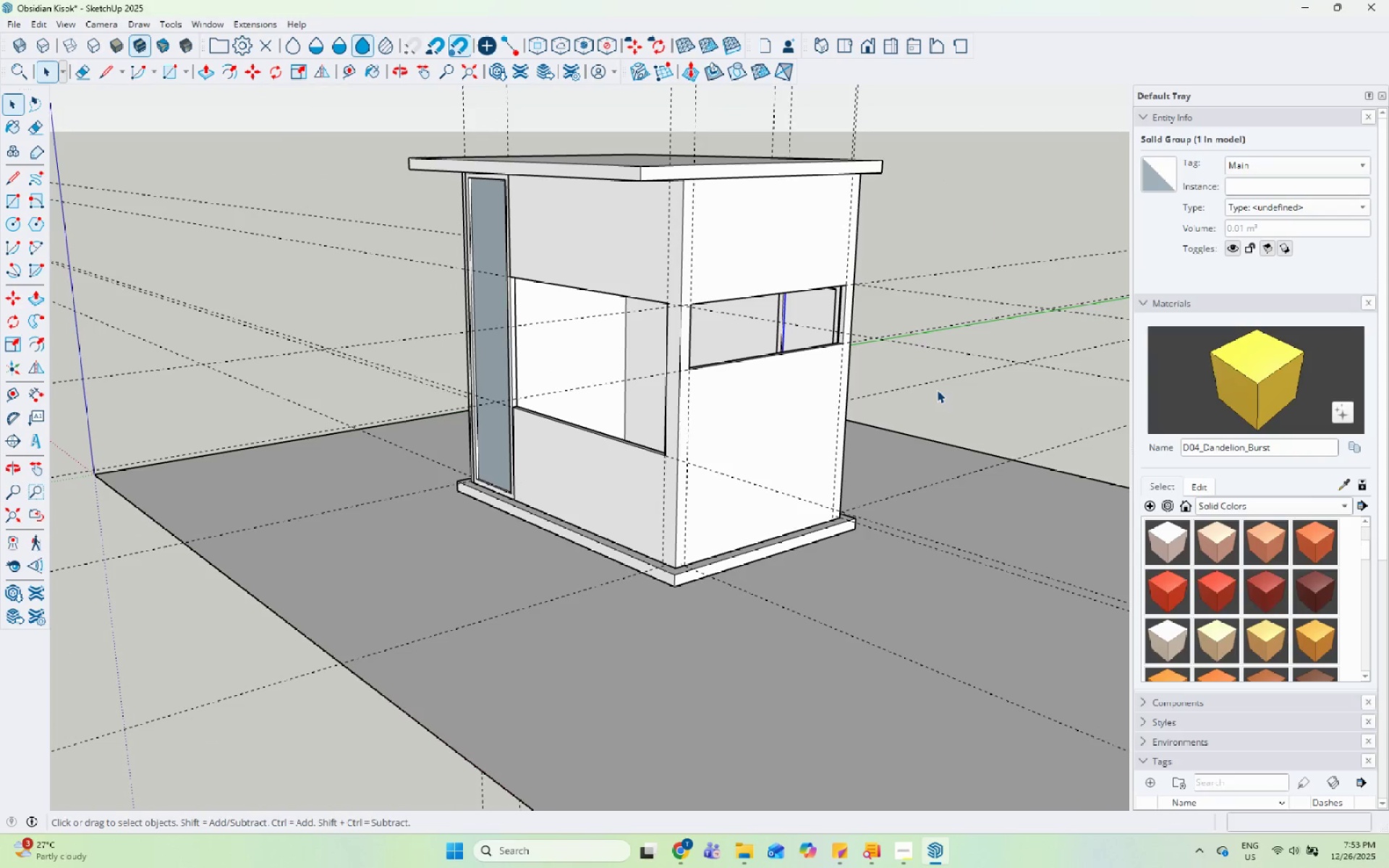 
scroll: coordinate [684, 362], scroll_direction: up, amount: 4.0
 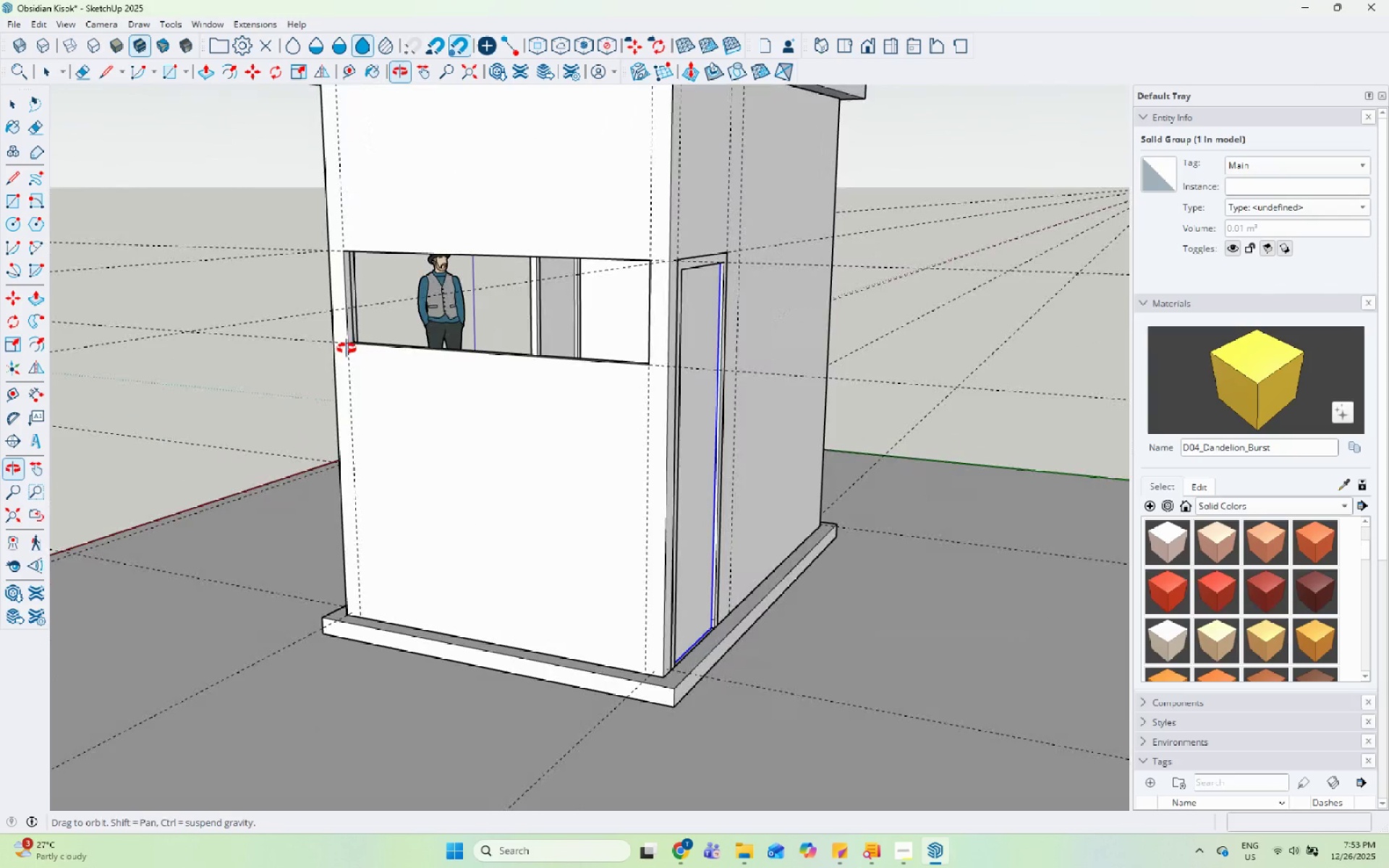 
left_click([14, 201])
 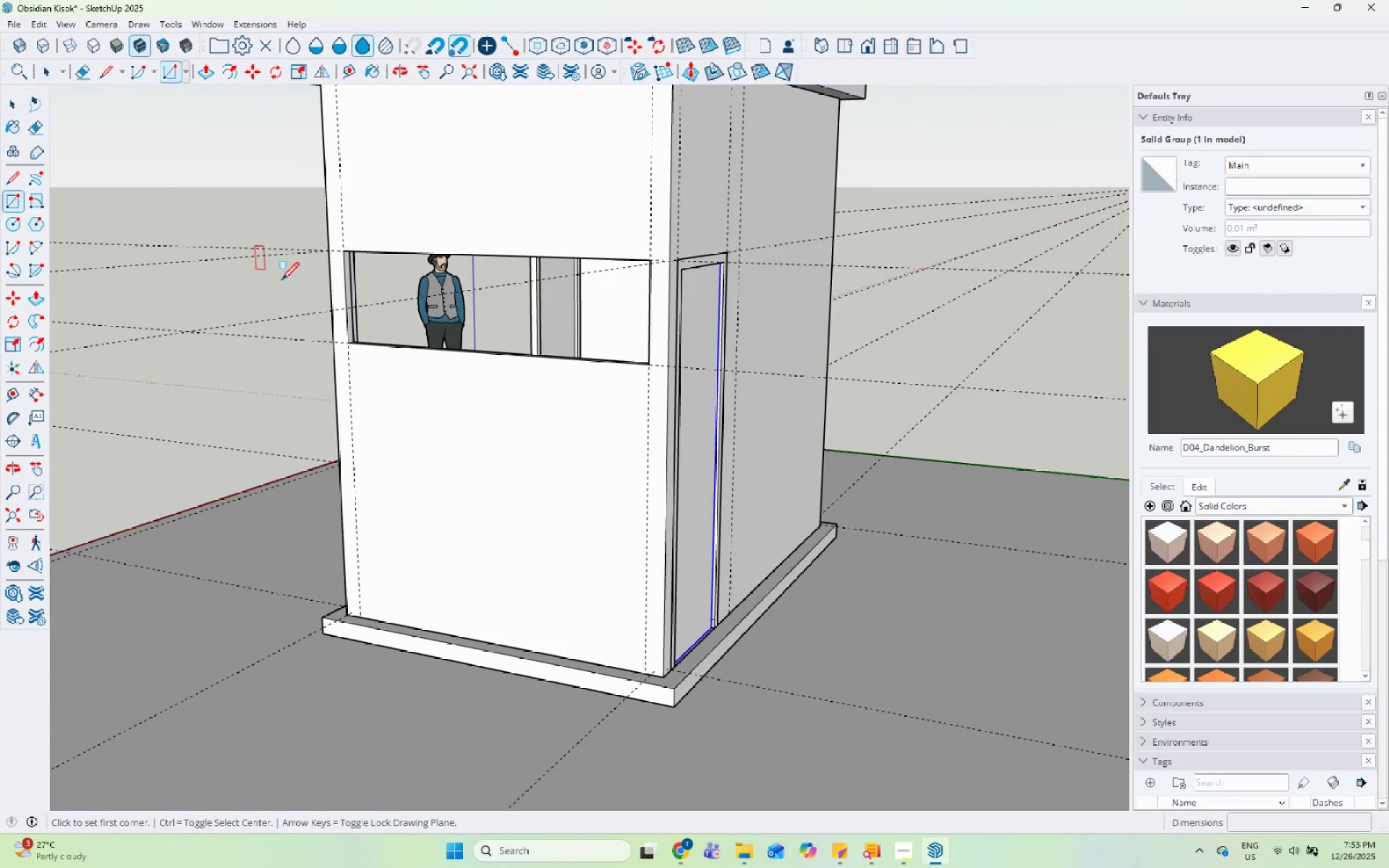 
scroll: coordinate [285, 281], scroll_direction: up, amount: 5.0
 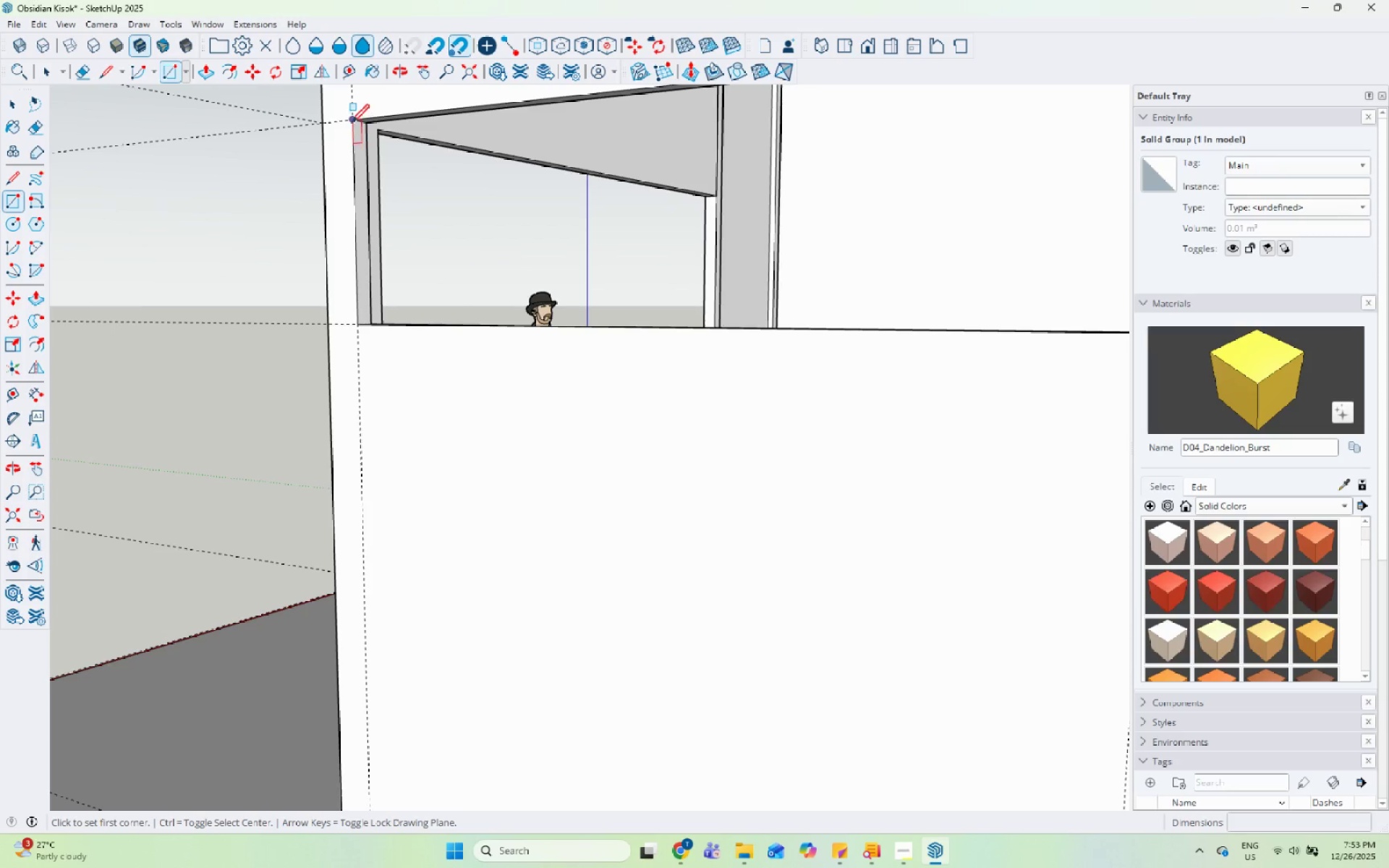 
scroll: coordinate [538, 369], scroll_direction: down, amount: 5.0
 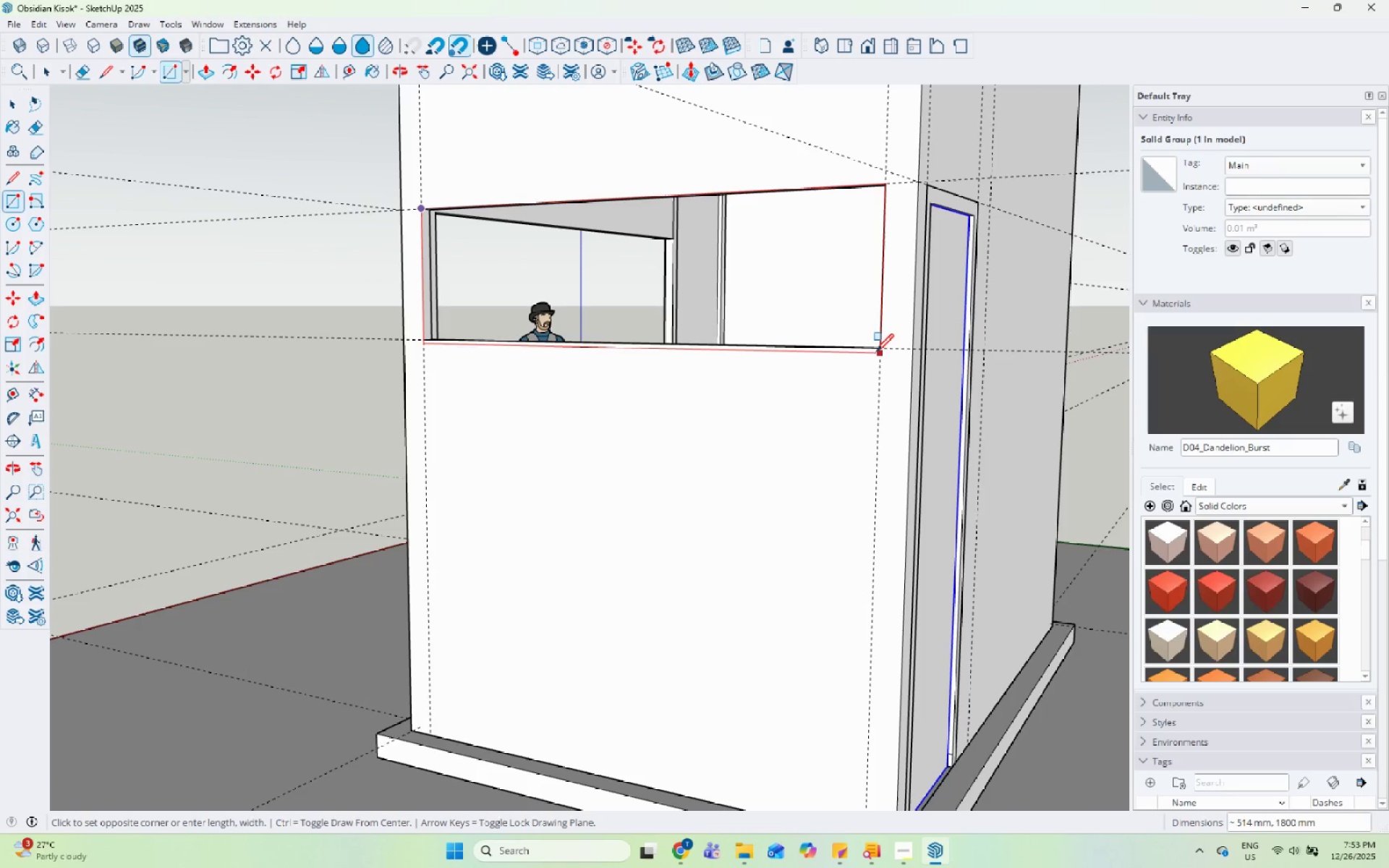 
left_click([878, 350])
 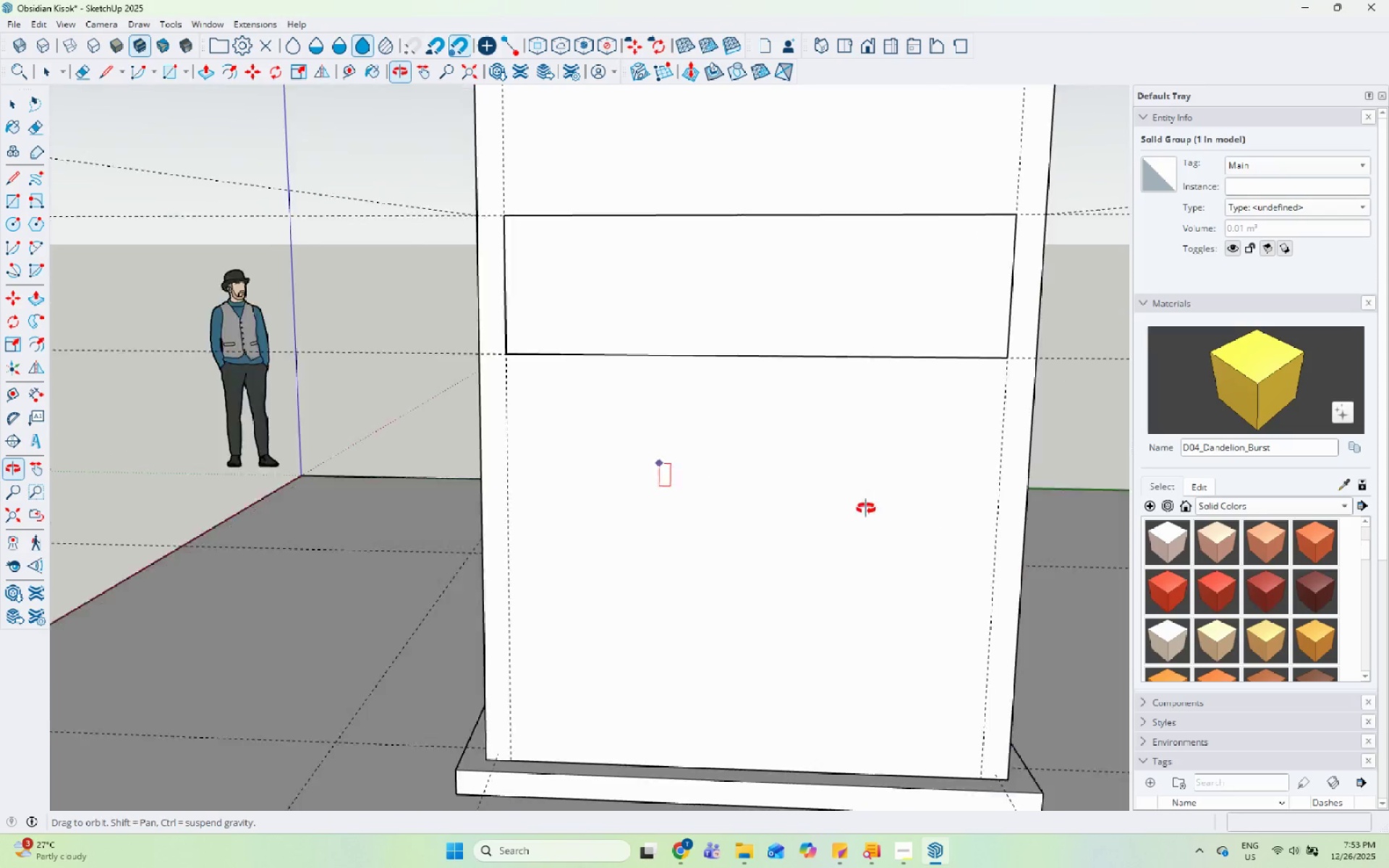 
key(Space)
 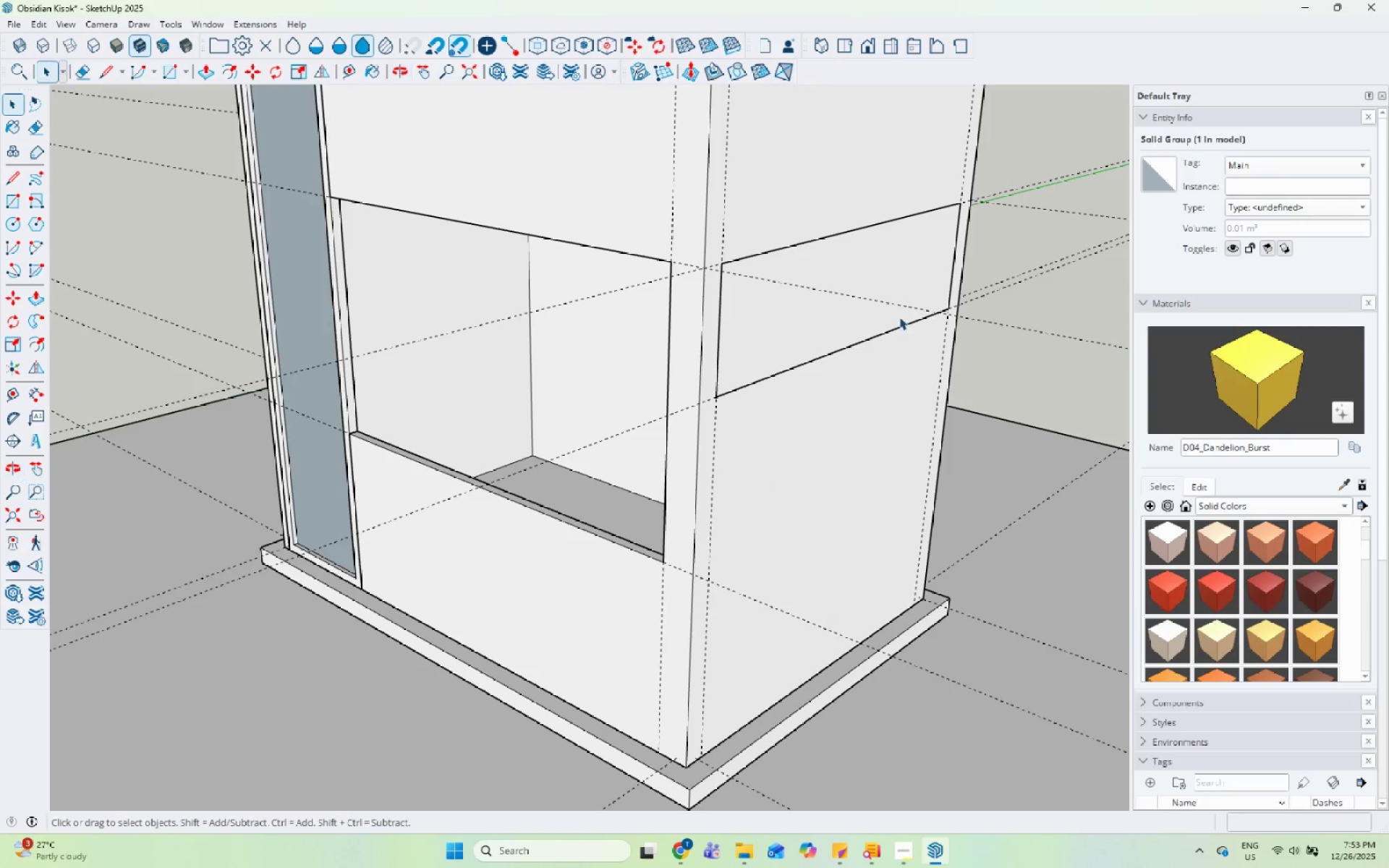 
left_click([888, 300])
 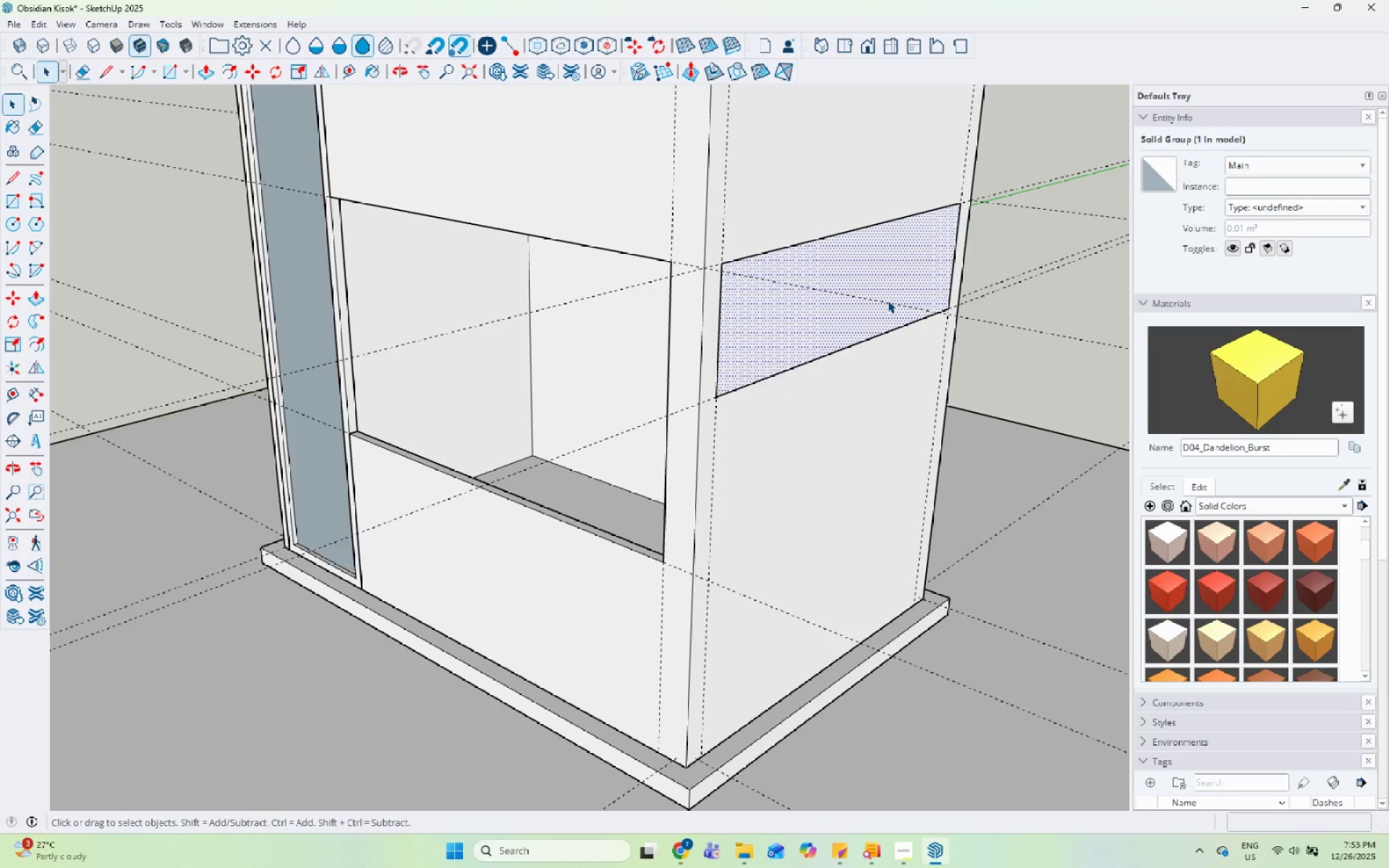 
scroll: coordinate [888, 300], scroll_direction: up, amount: 1.0
 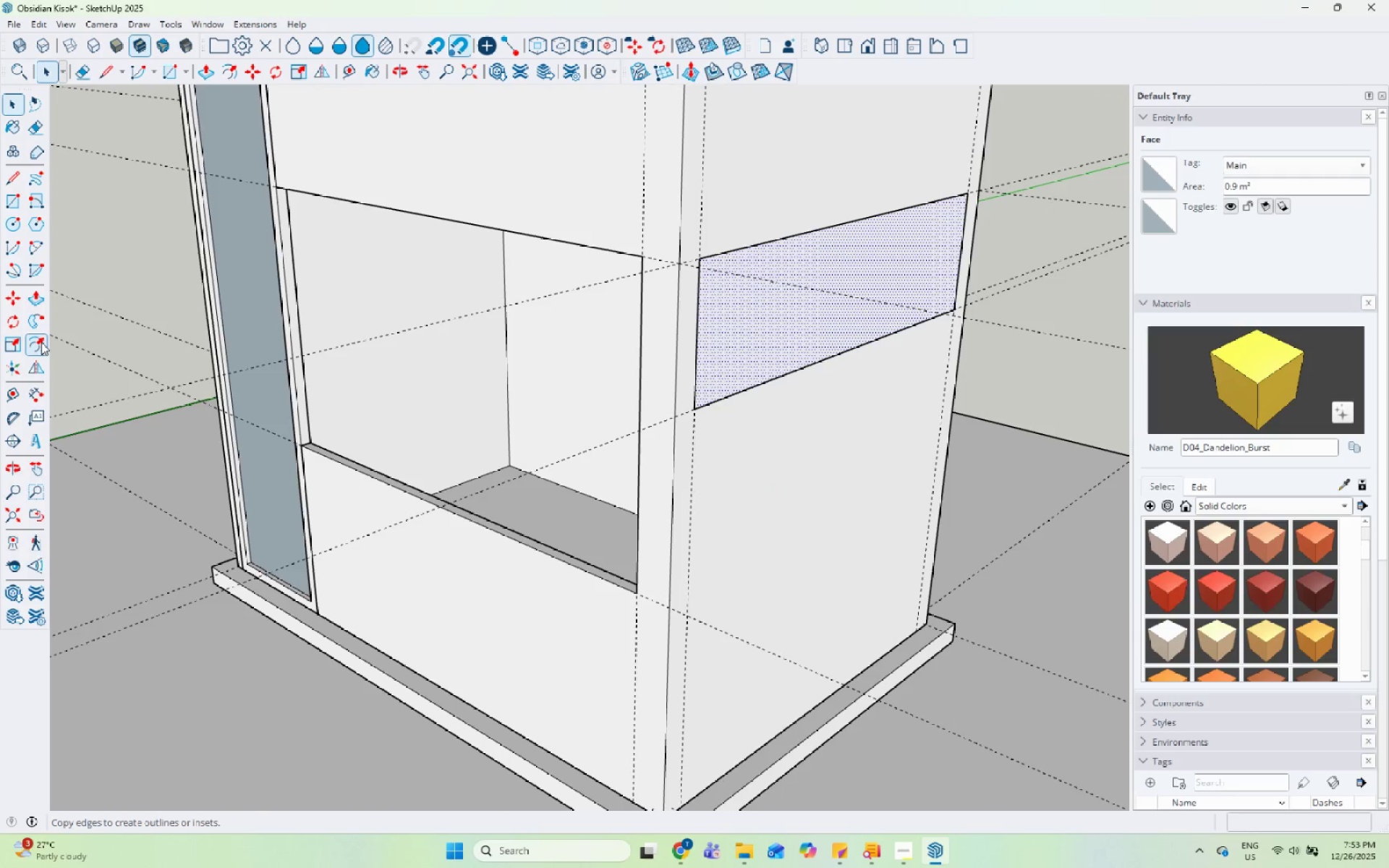 
left_click([875, 232])
 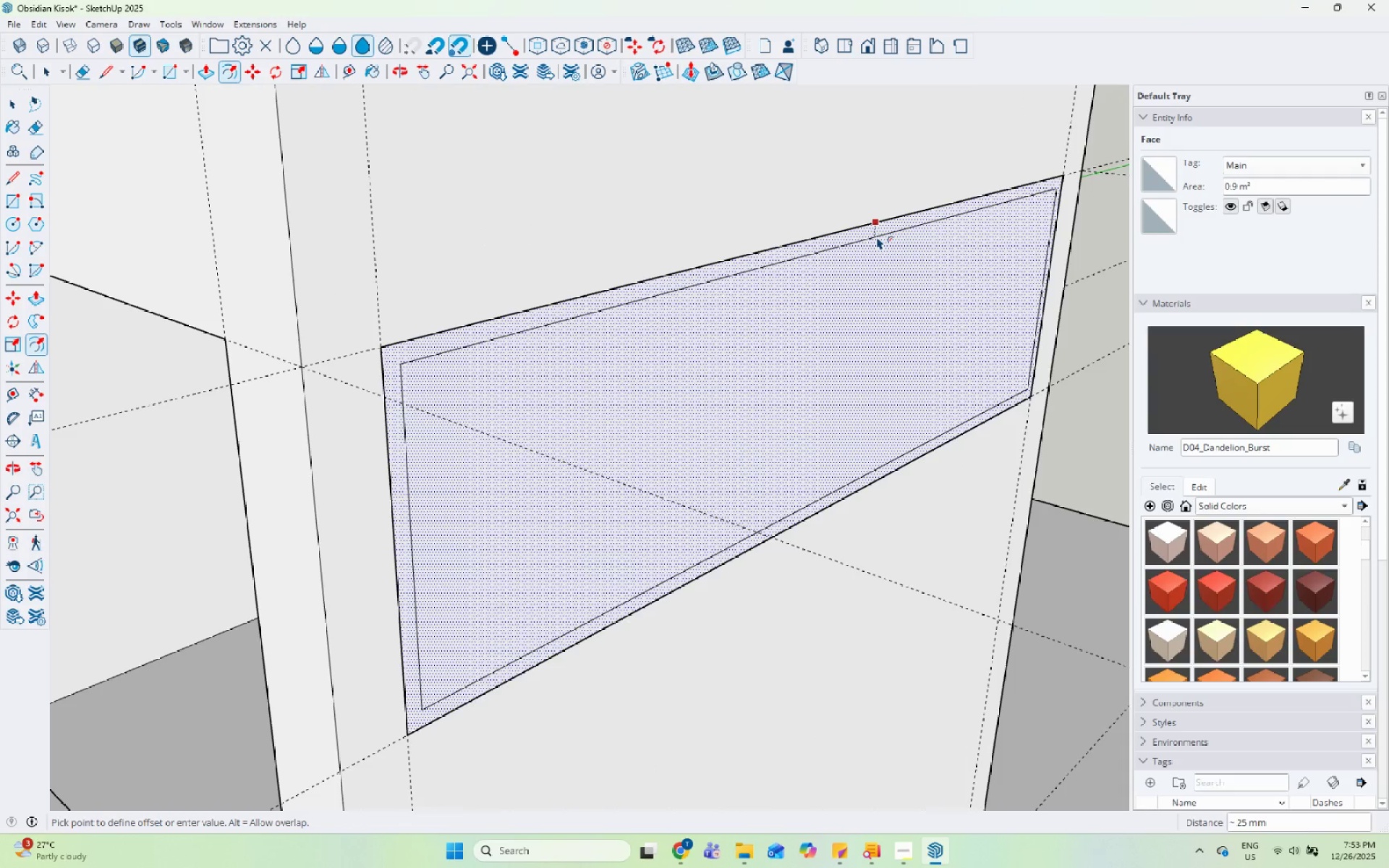 
scroll: coordinate [872, 218], scroll_direction: up, amount: 8.0
 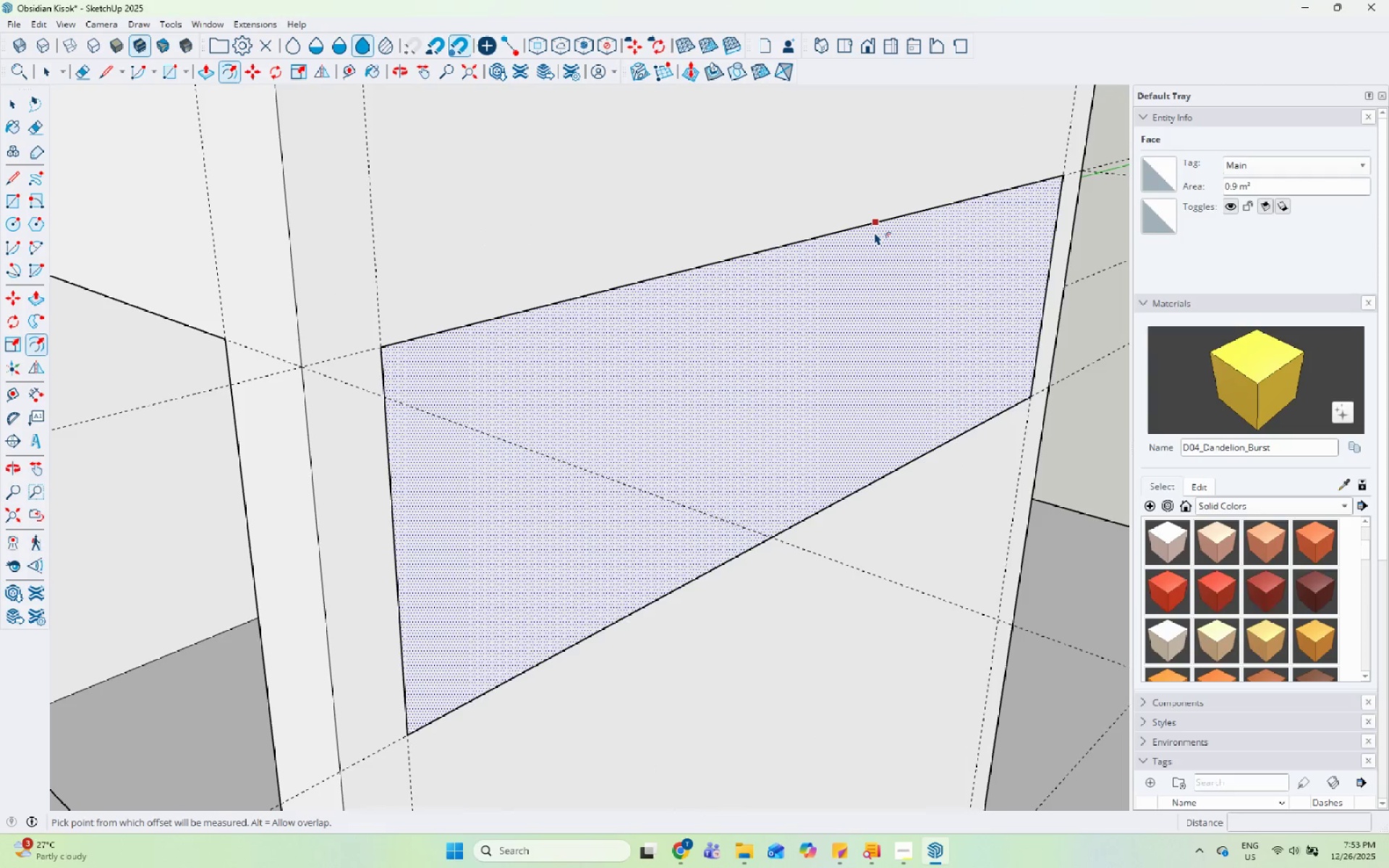 
key(Numpad5)
 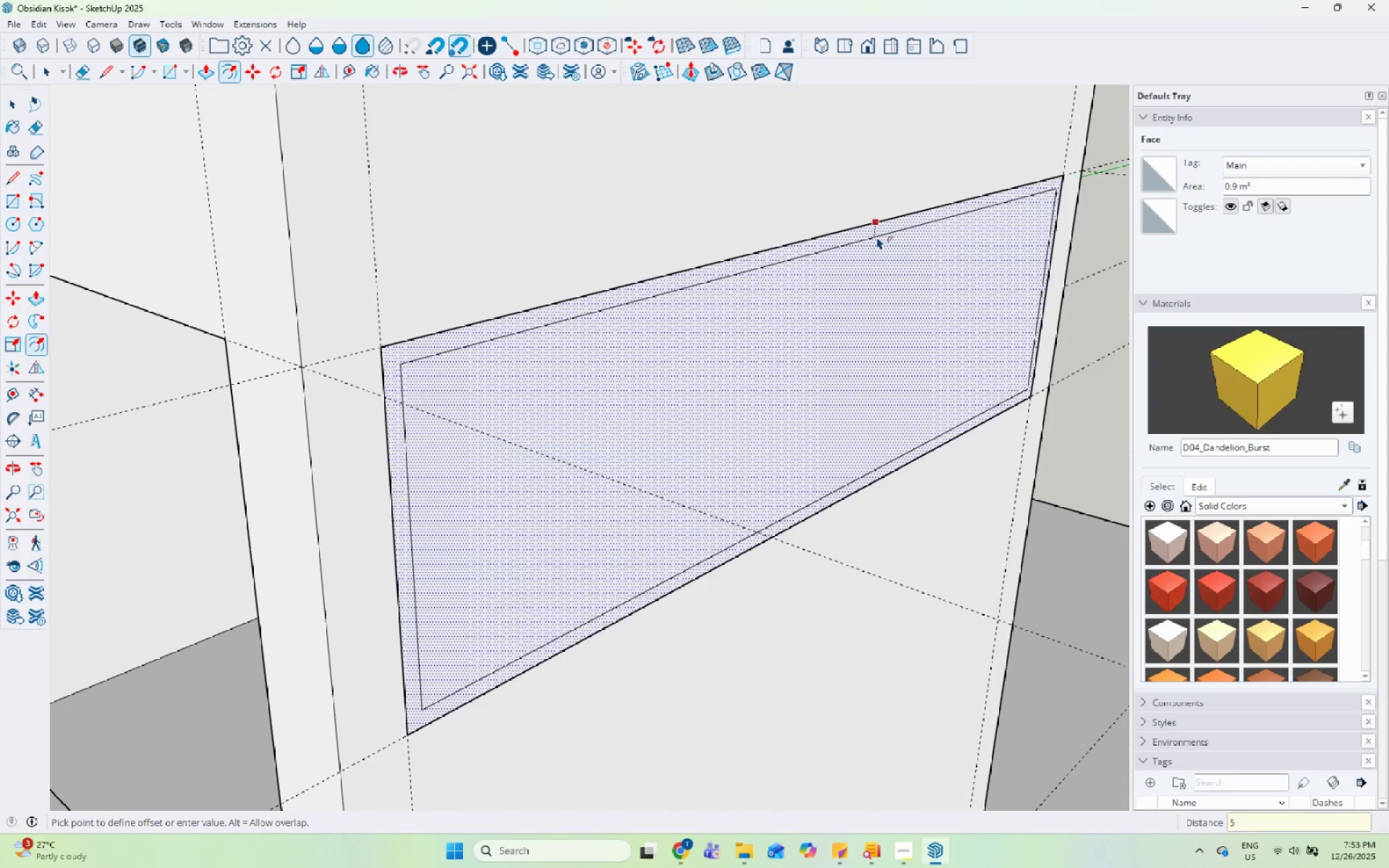 
key(Numpad0)
 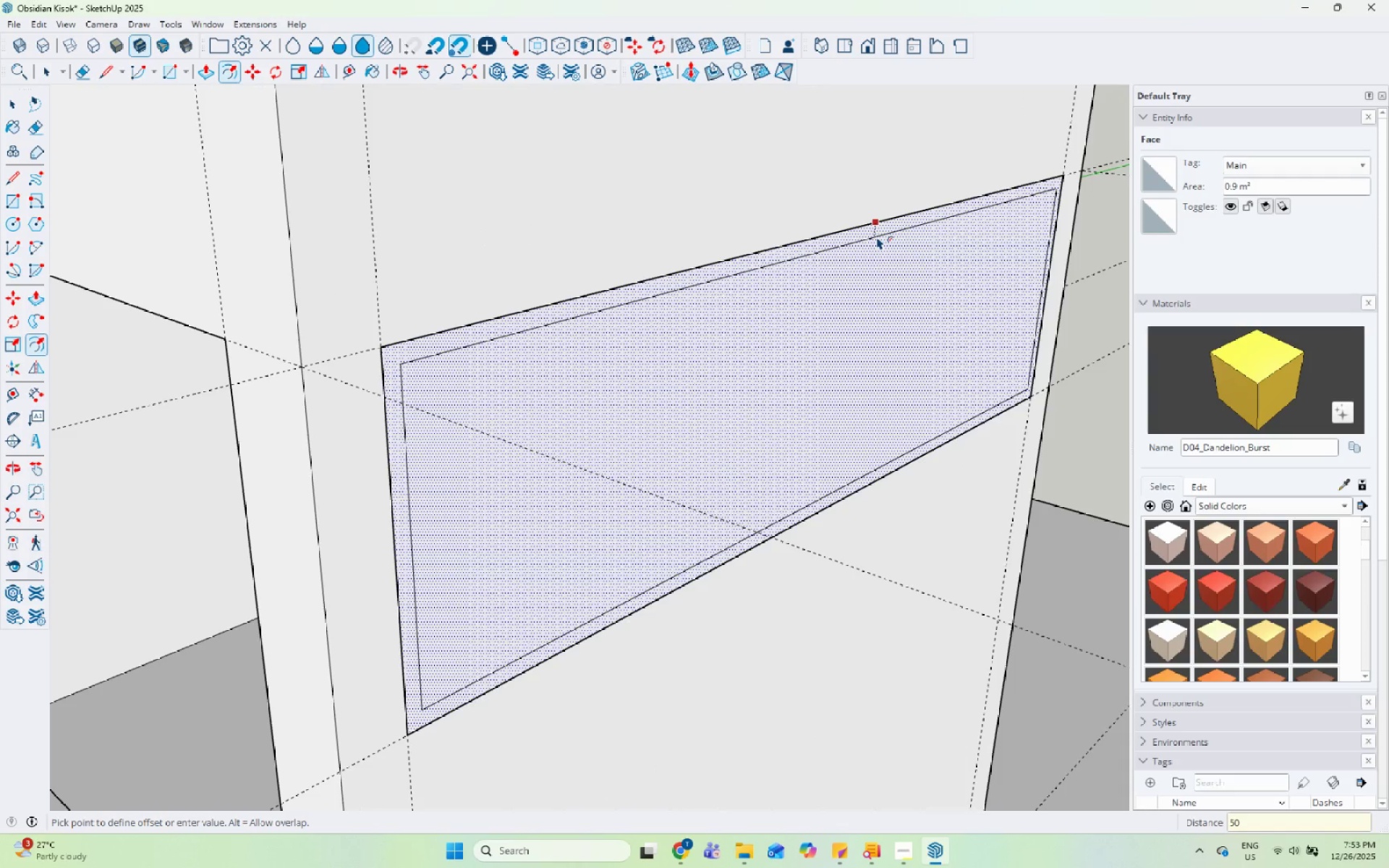 
key(Enter)
 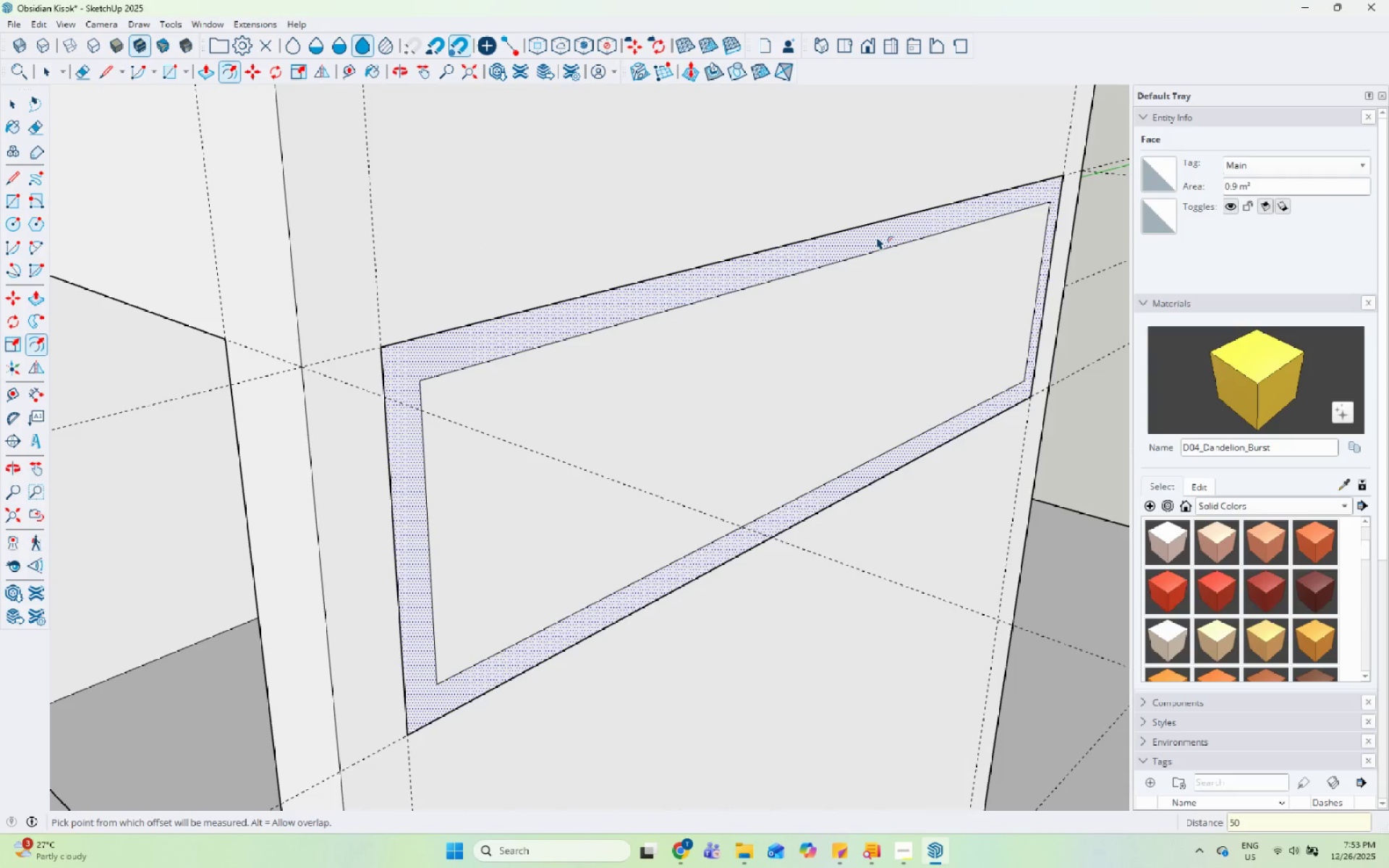 
key(Space)
 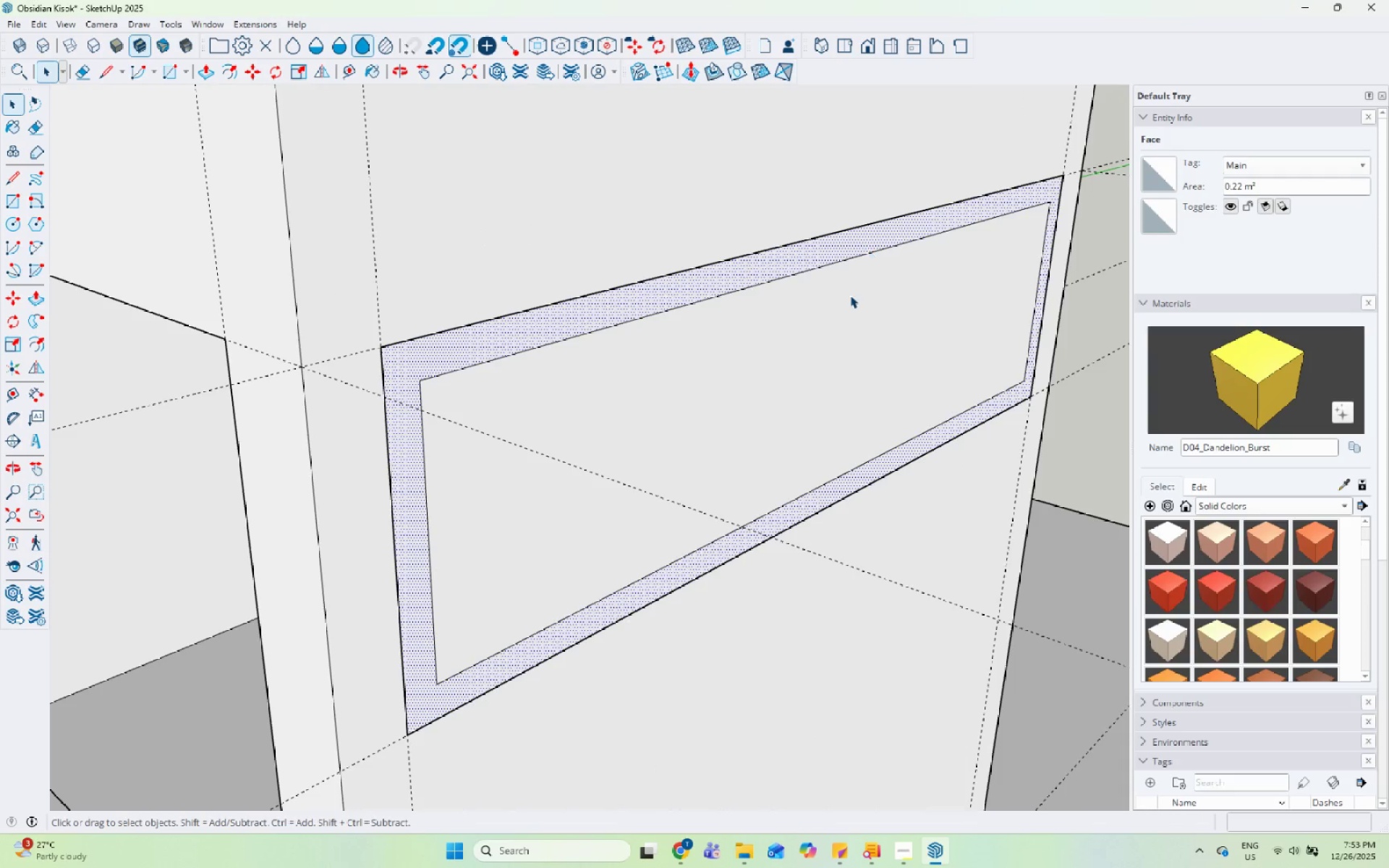 
left_click([845, 333])
 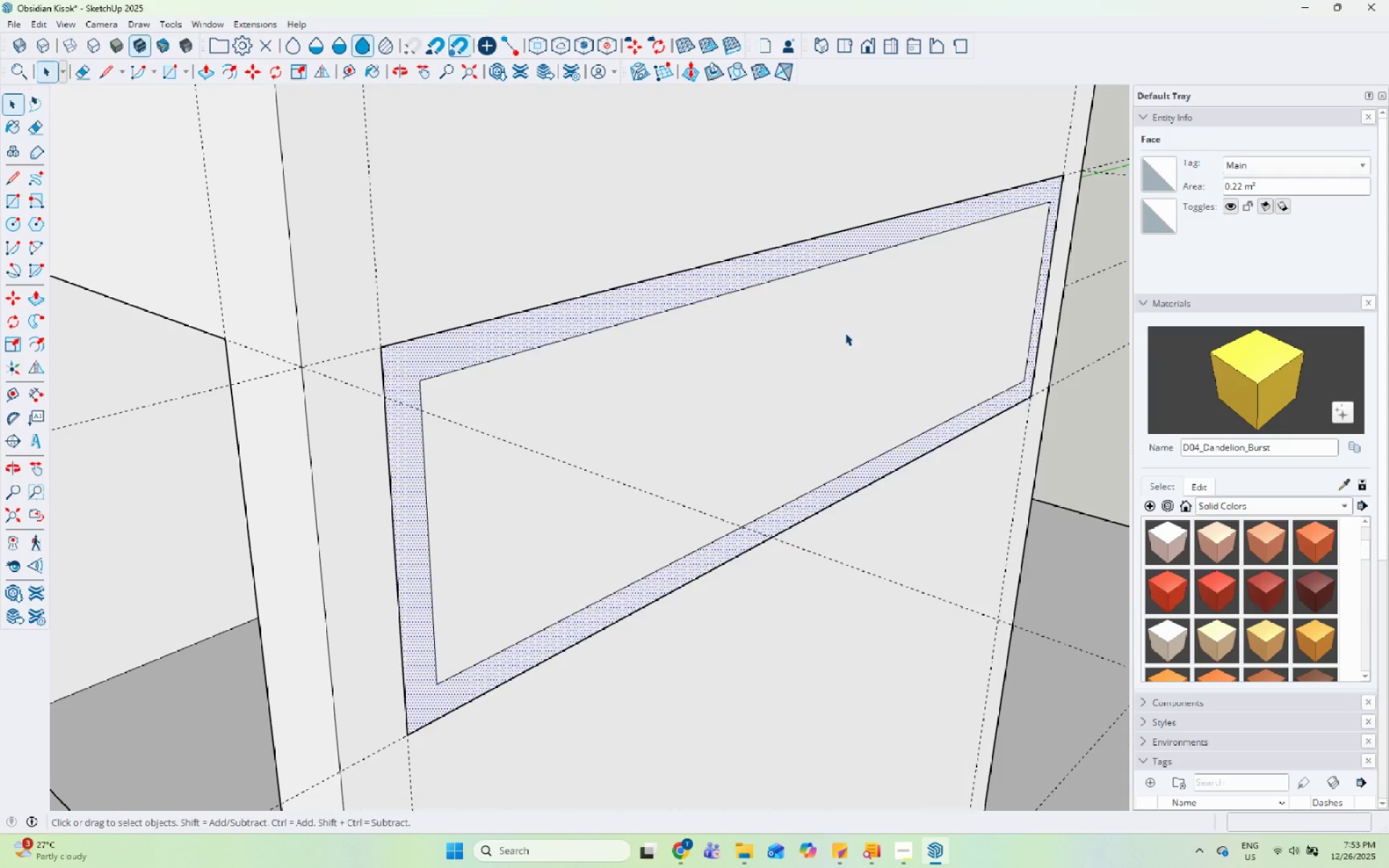 
right_click([845, 333])
 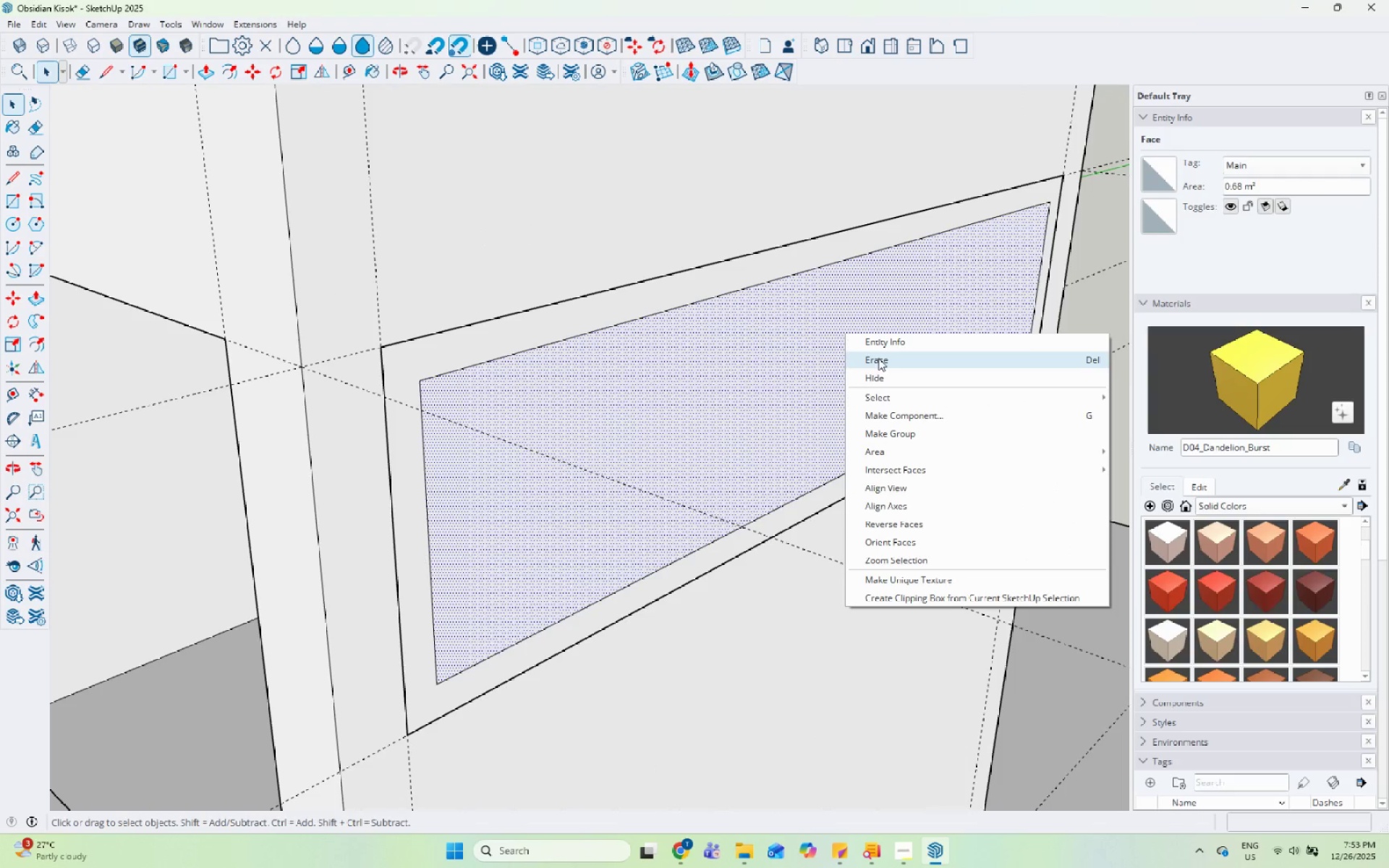 
left_click([878, 359])
 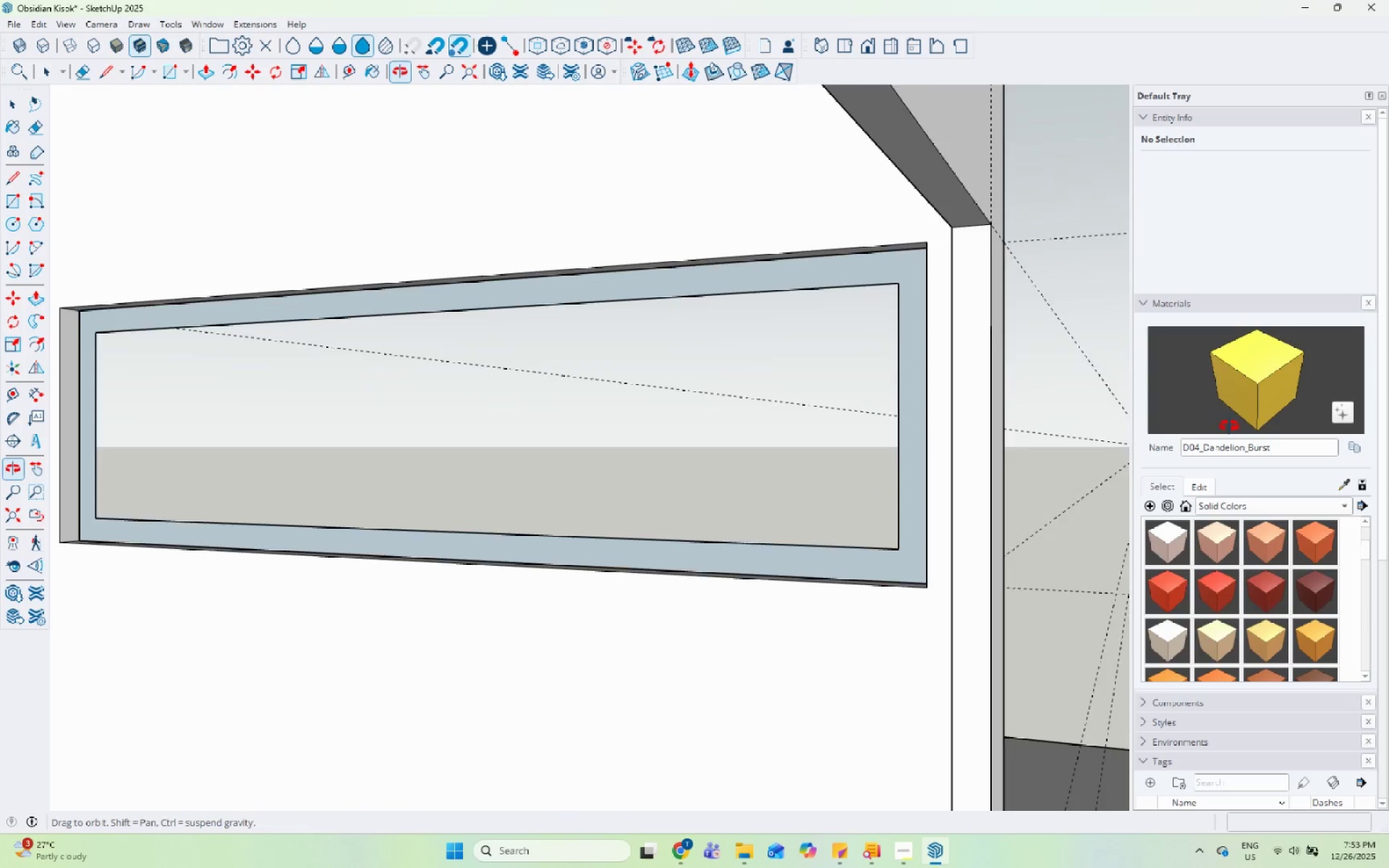 
scroll: coordinate [951, 569], scroll_direction: up, amount: 6.0
 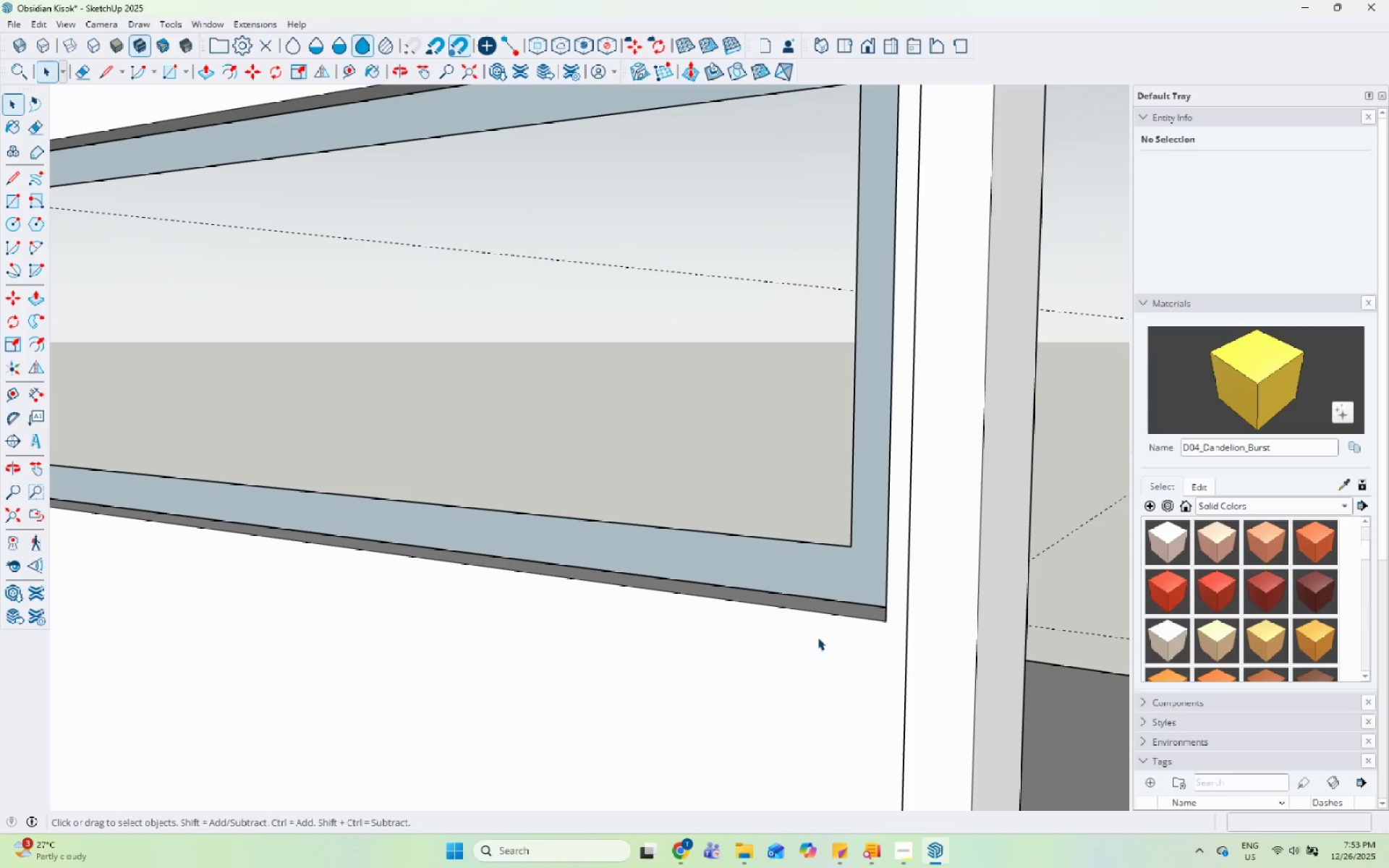 
left_click([880, 546])
 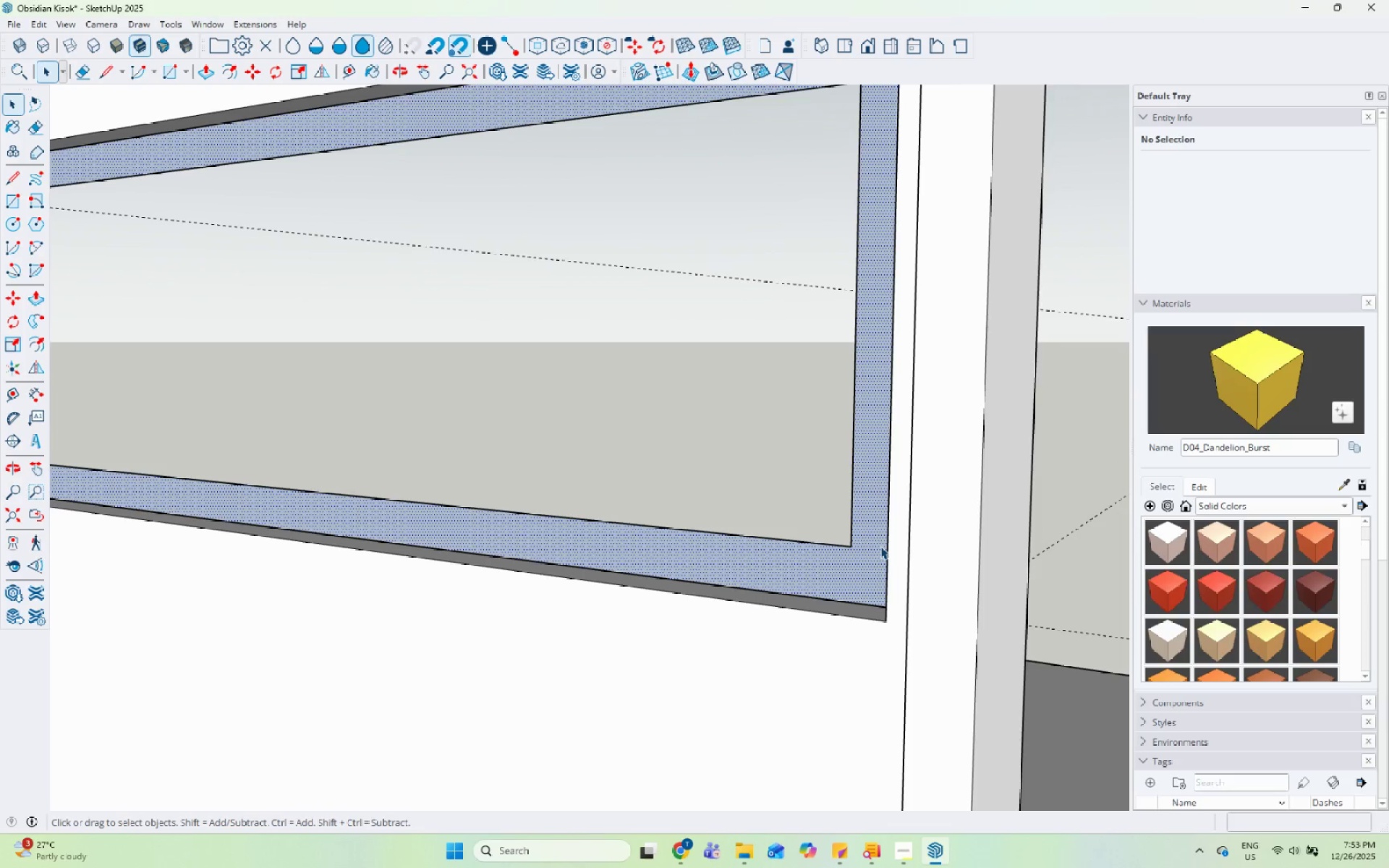 
key(P)
 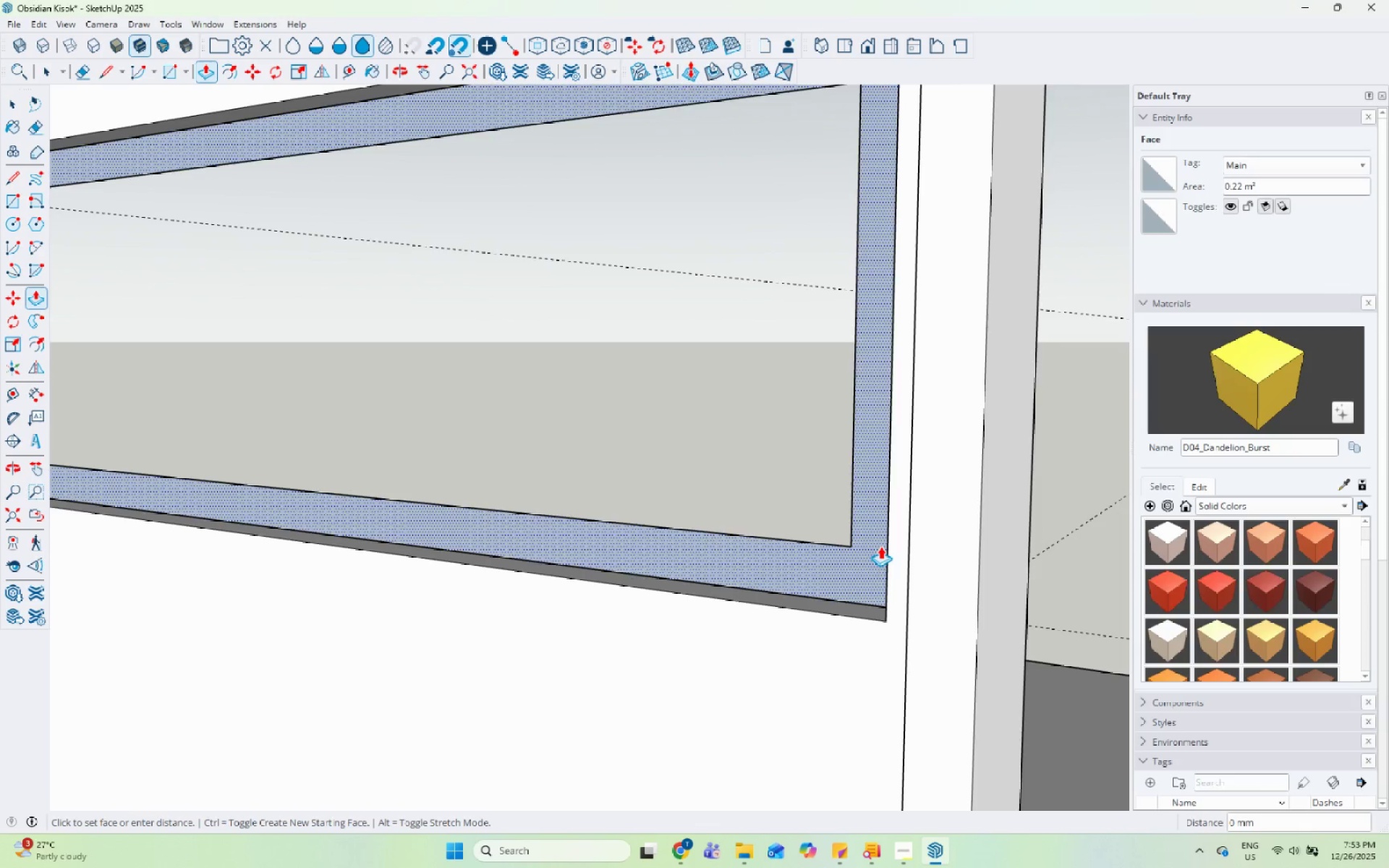 
left_click([880, 546])
 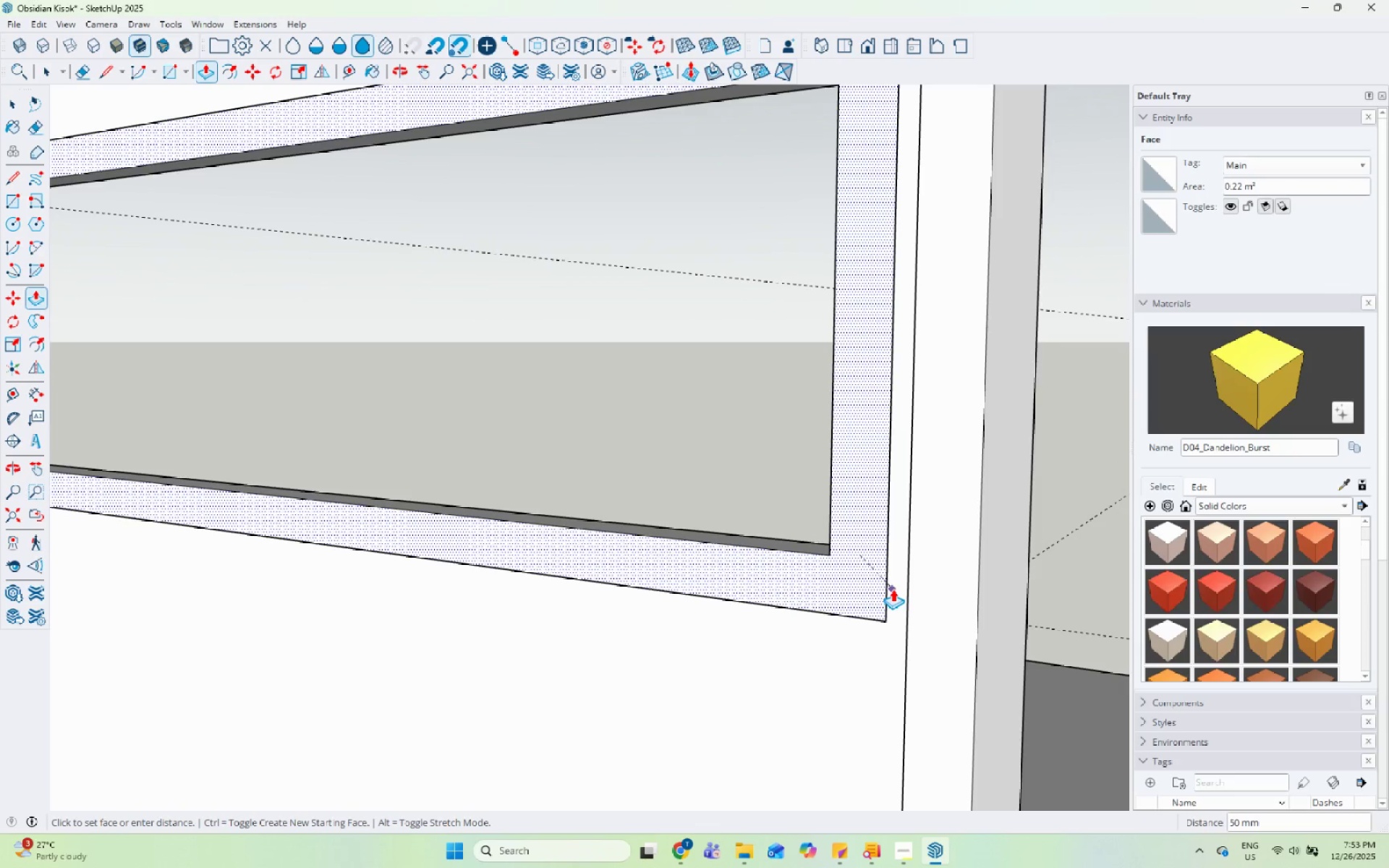 
left_click([893, 589])
 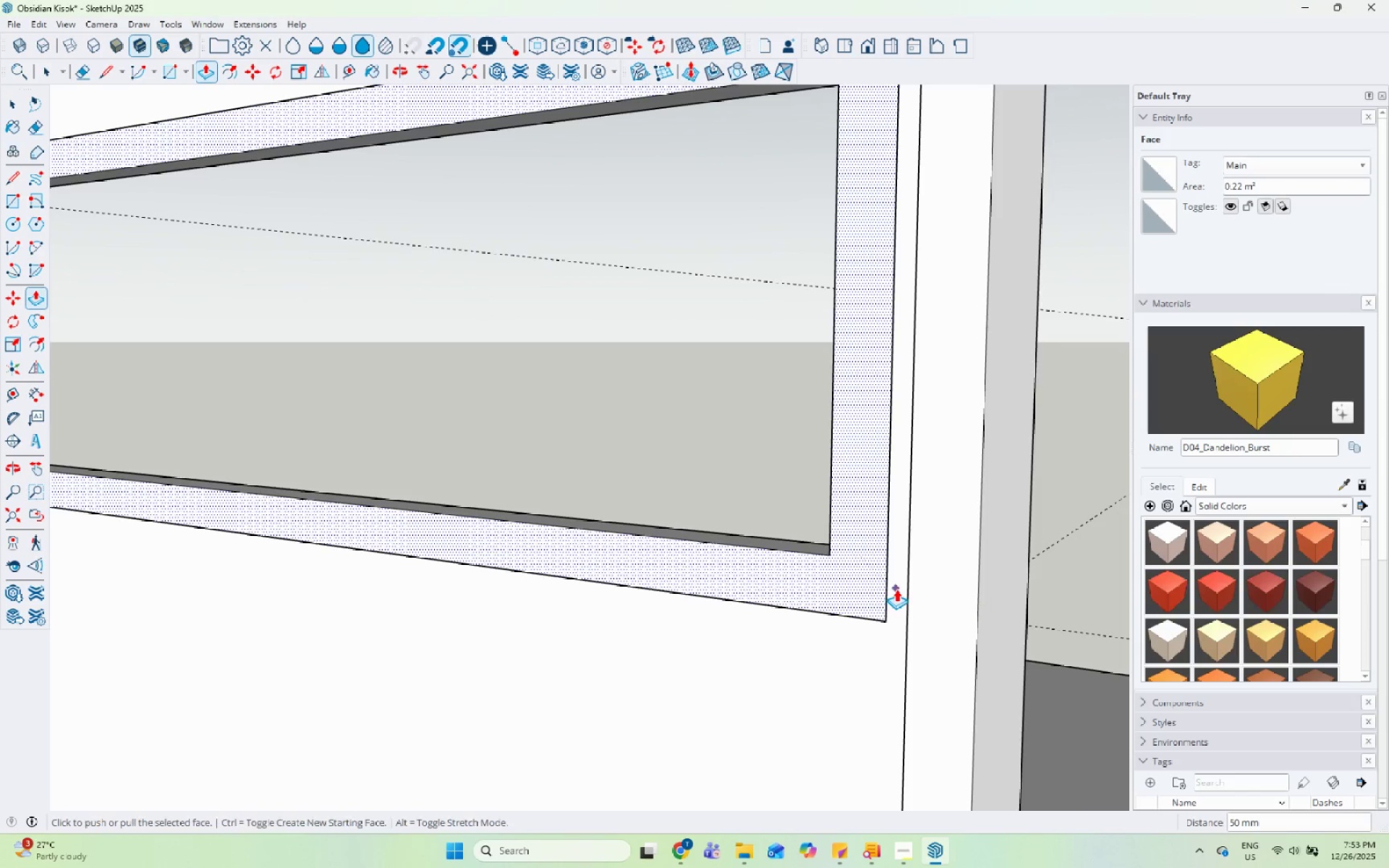 
scroll: coordinate [282, 588], scroll_direction: down, amount: 10.0
 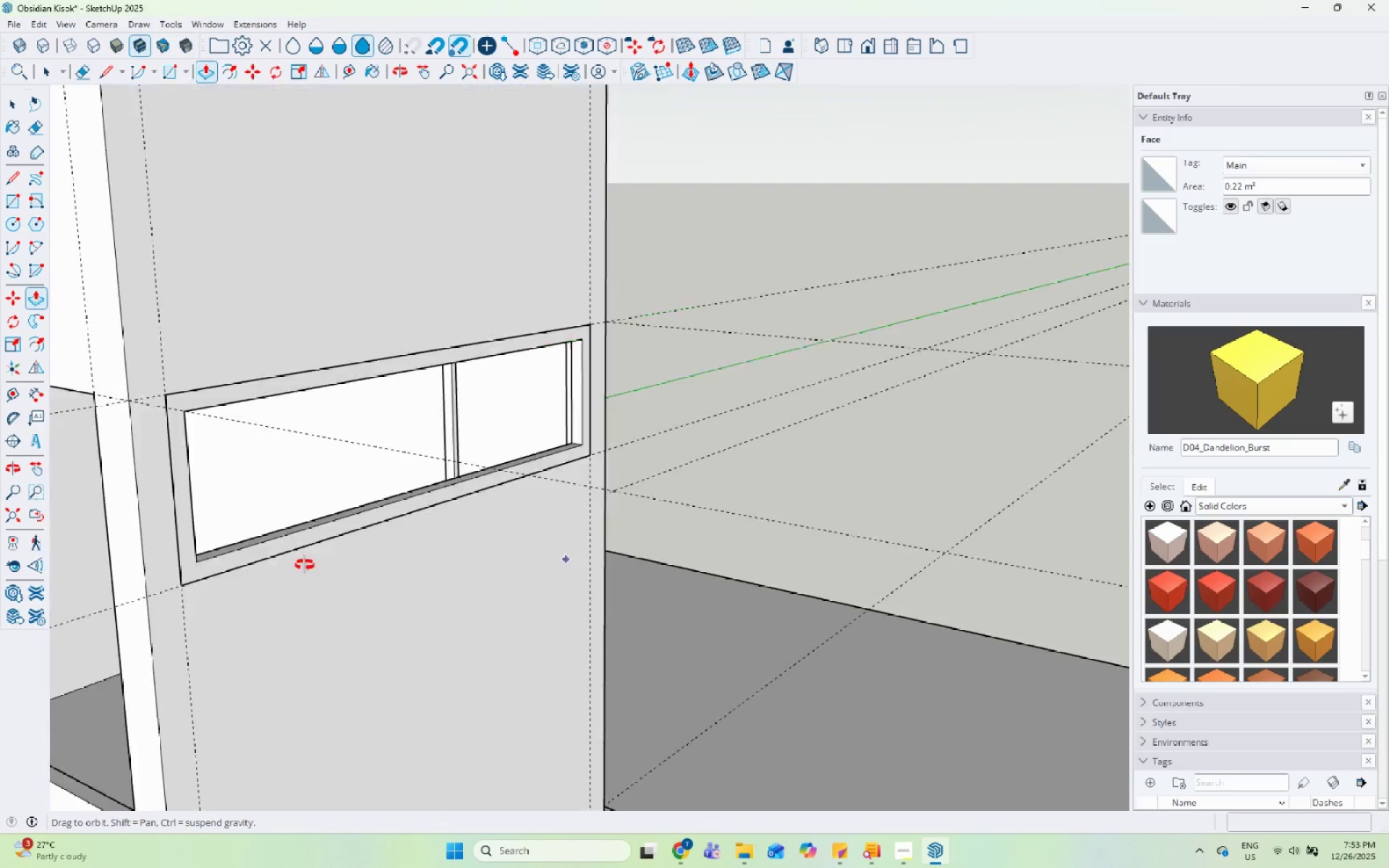 
key(Space)
 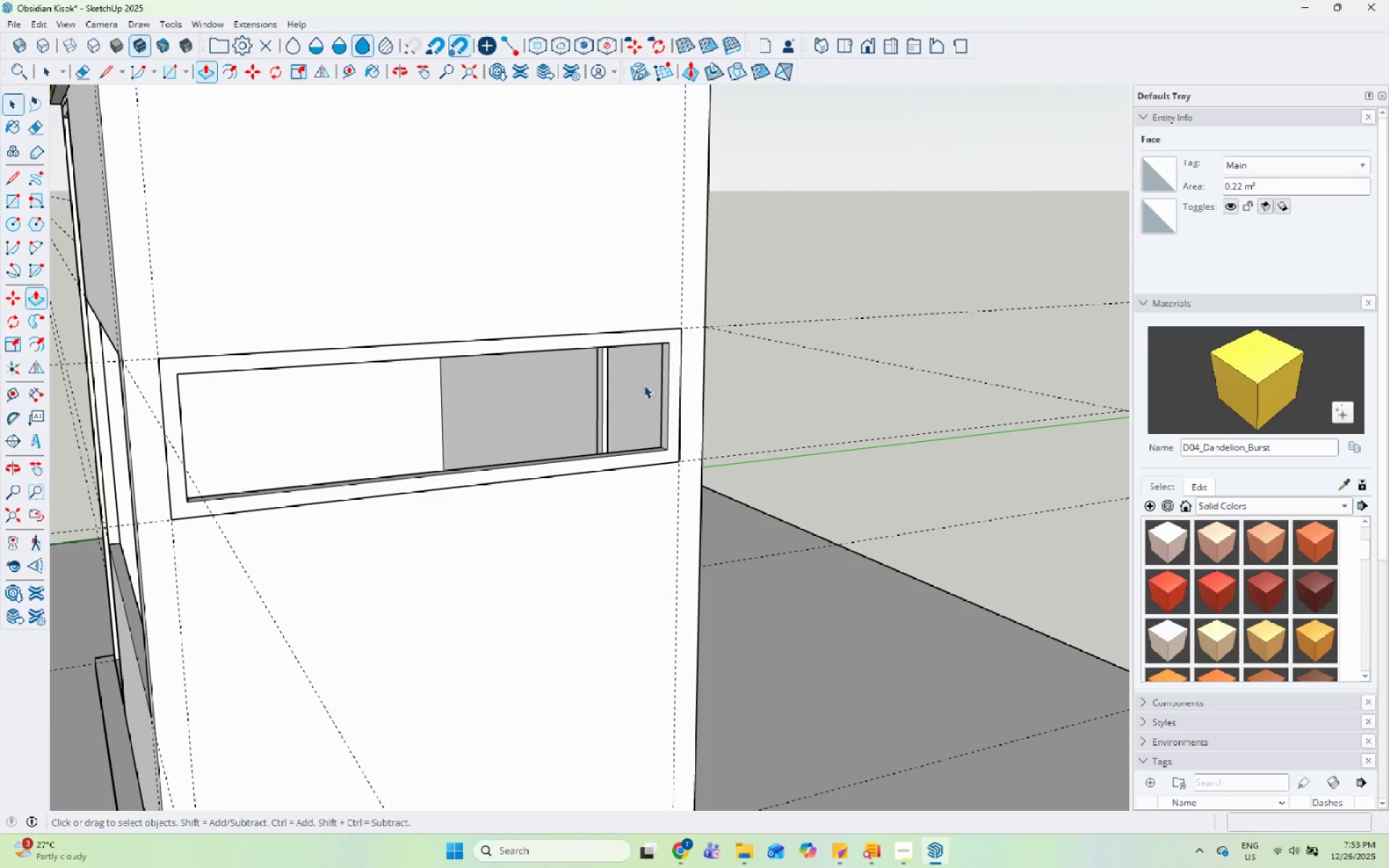 
double_click([648, 435])
 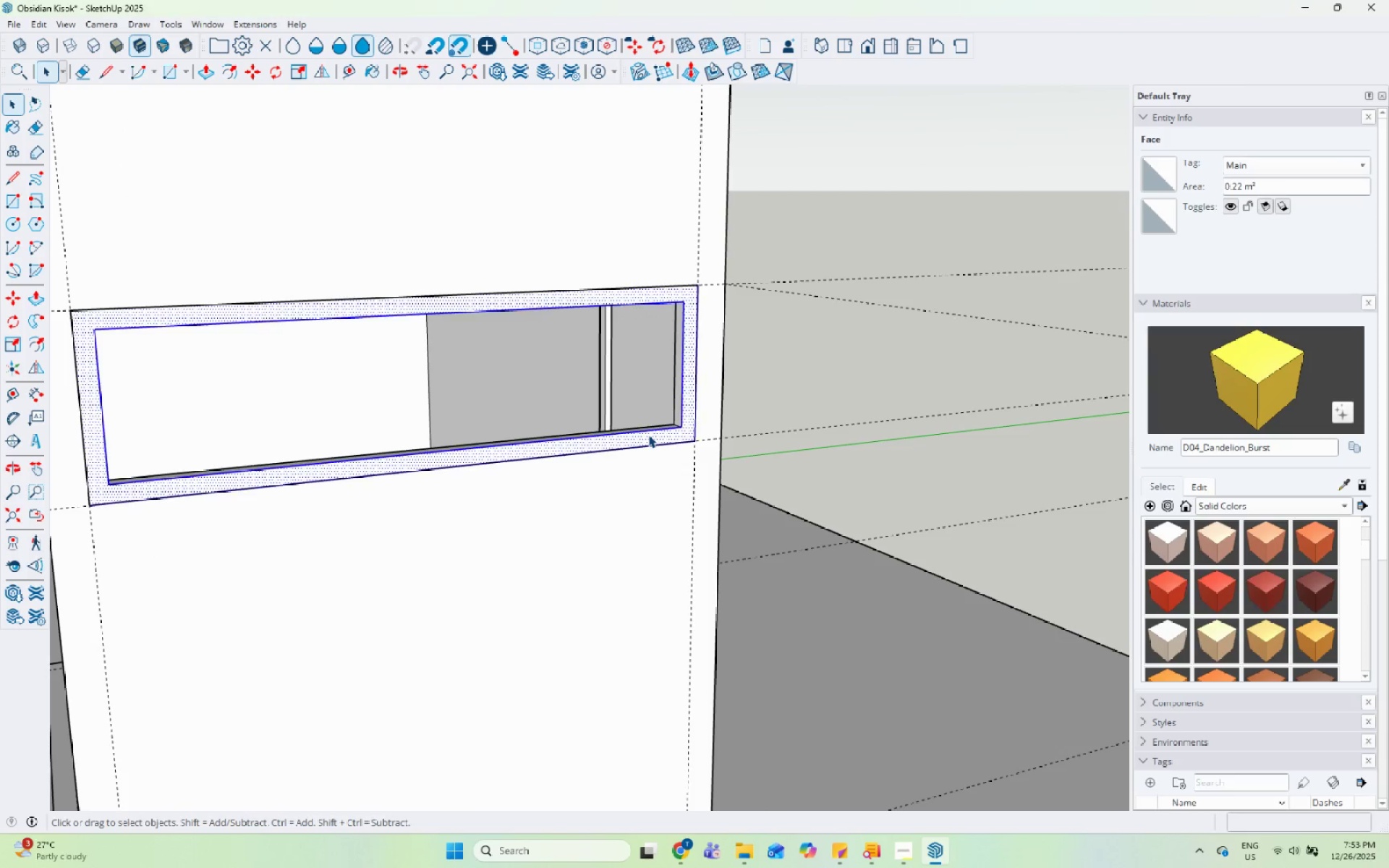 
triple_click([648, 435])
 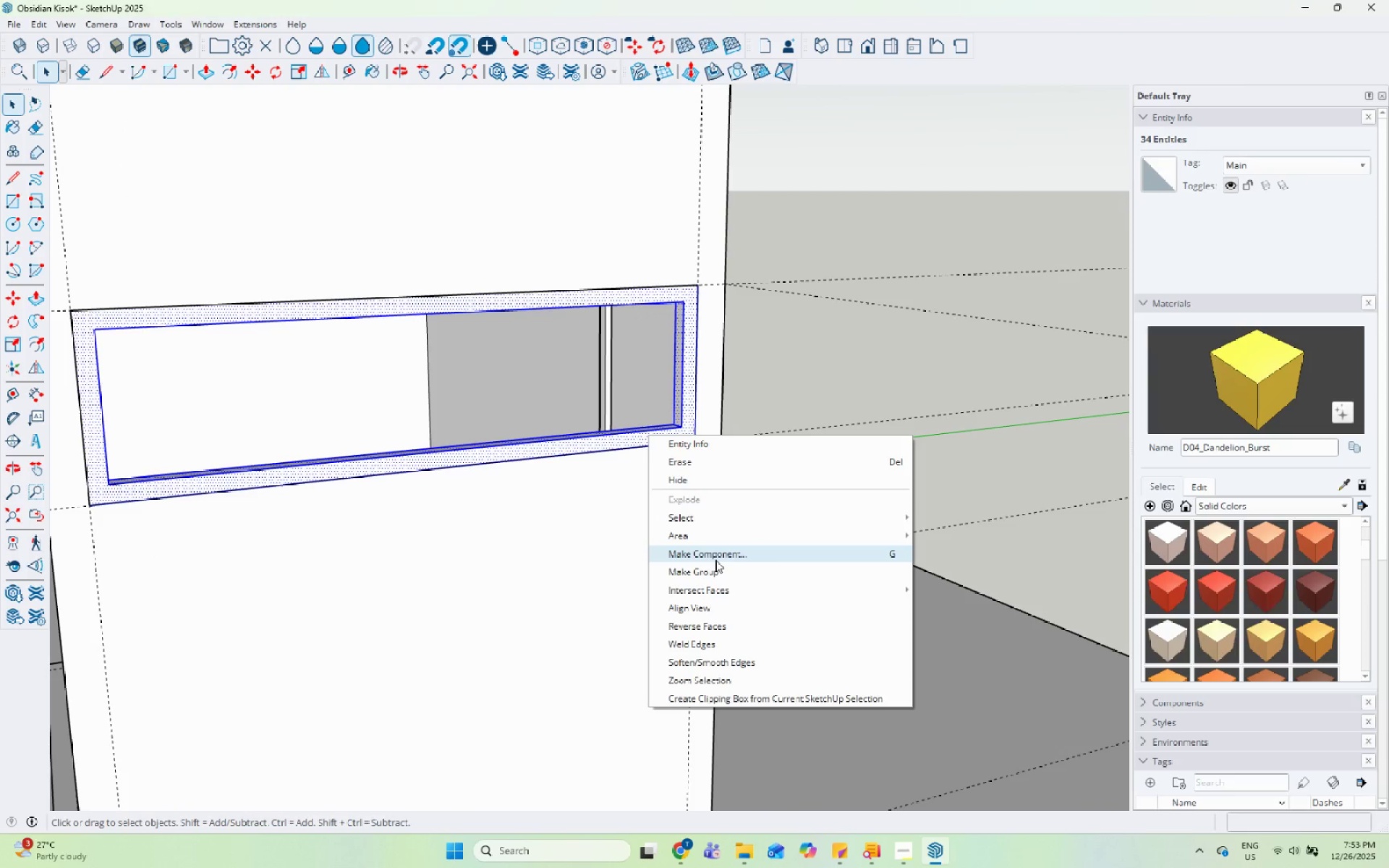 
scroll: coordinate [648, 435], scroll_direction: up, amount: 1.0
 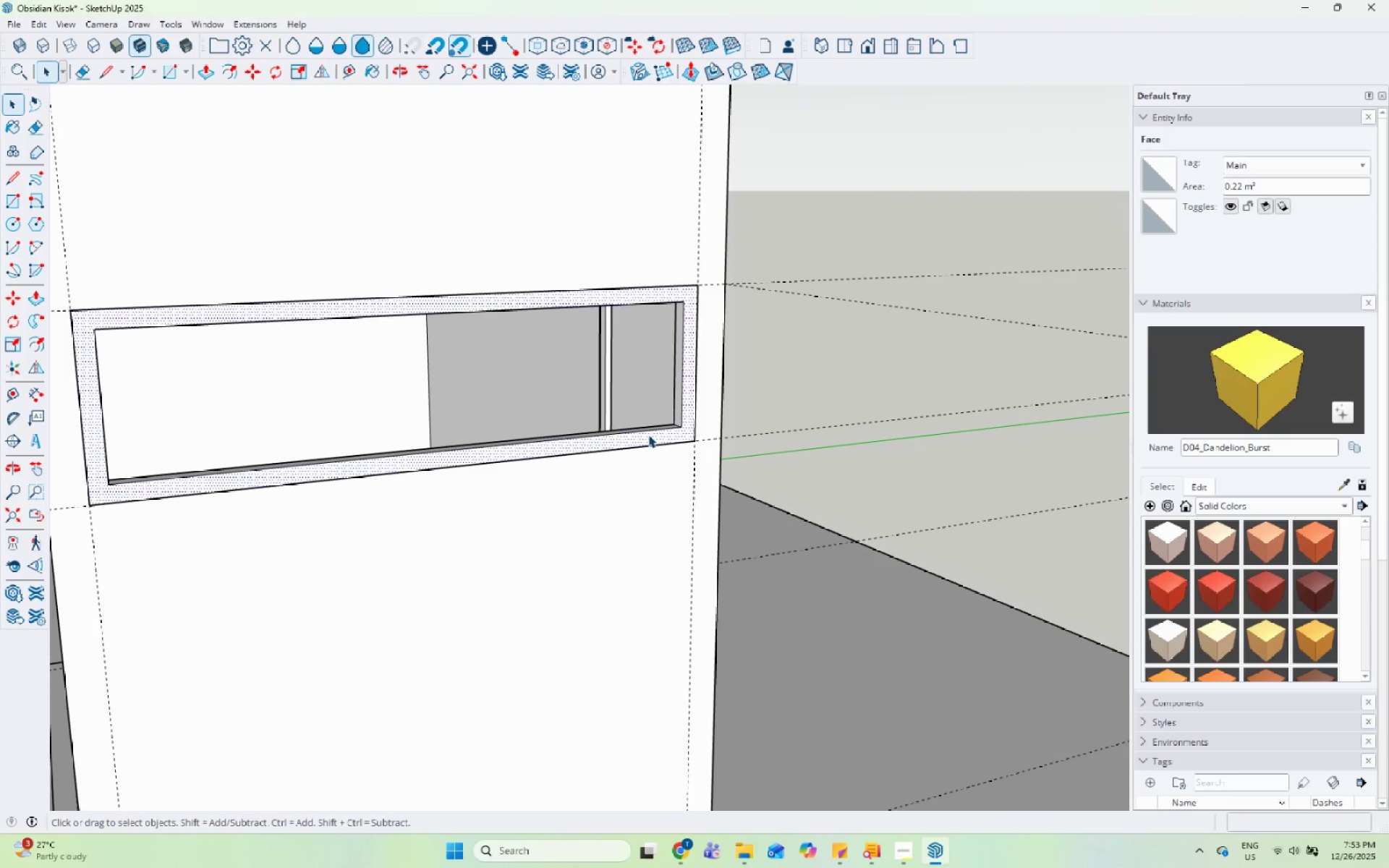 
left_click([716, 562])
 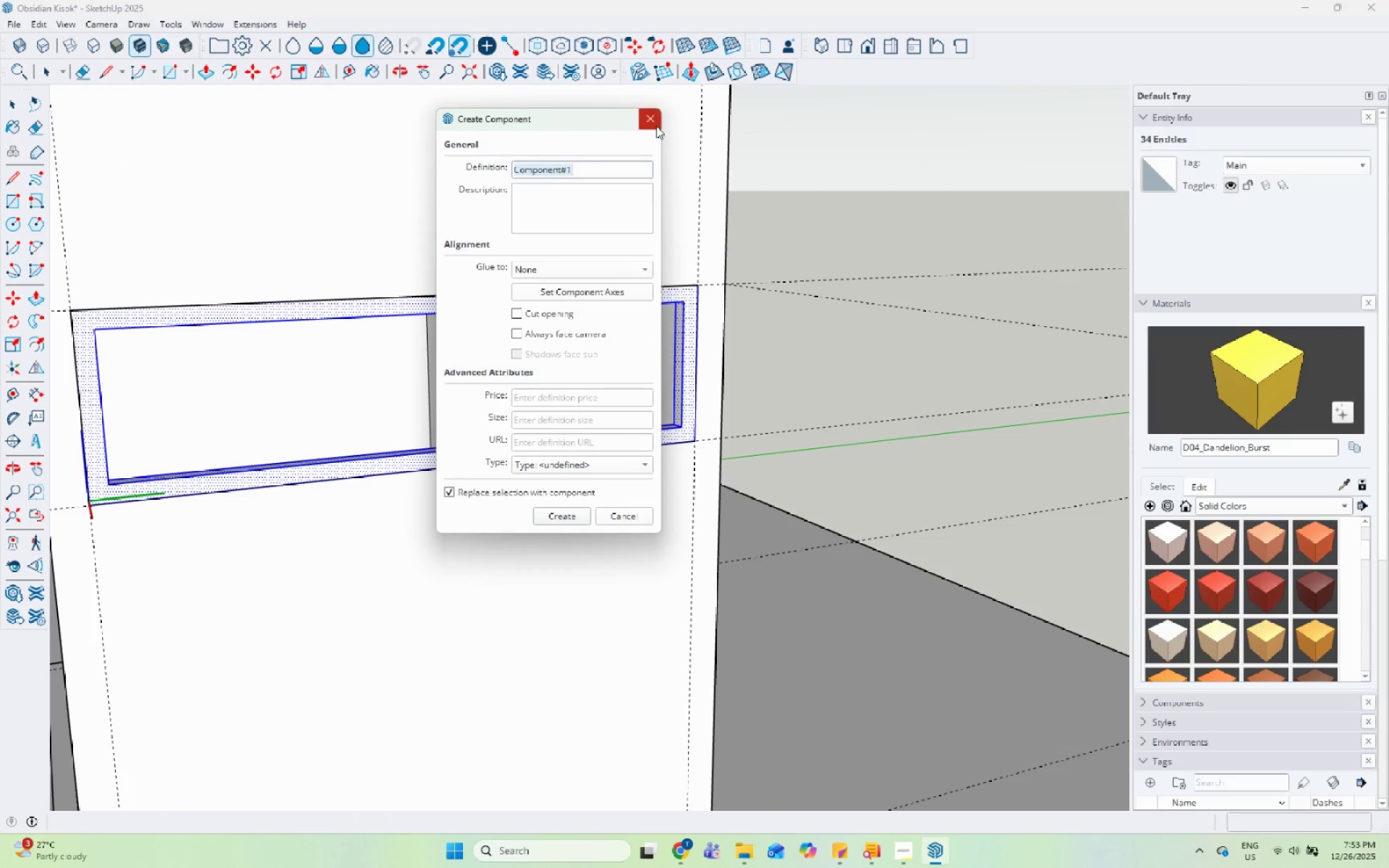 
left_click([653, 119])
 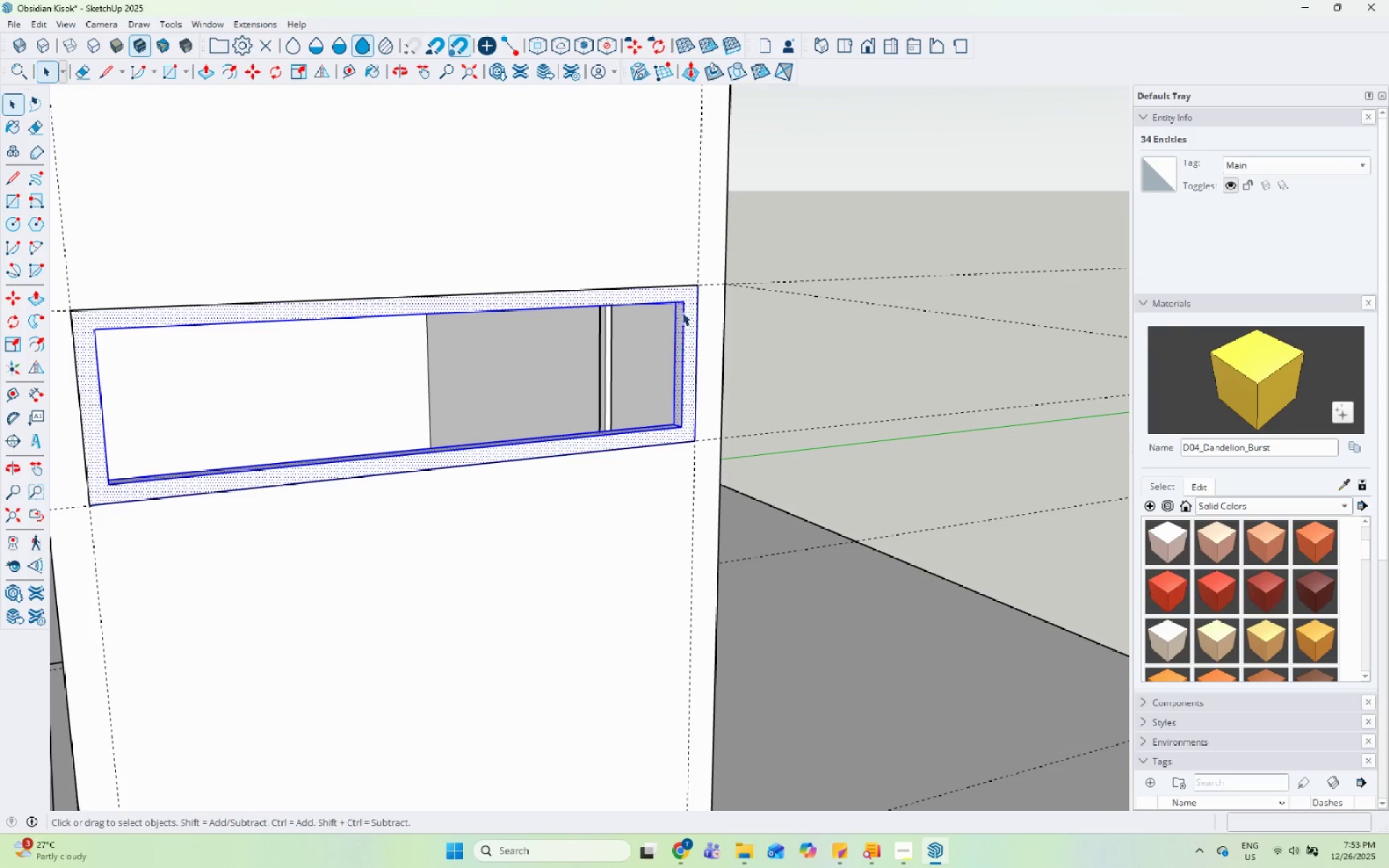 
right_click([685, 301])
 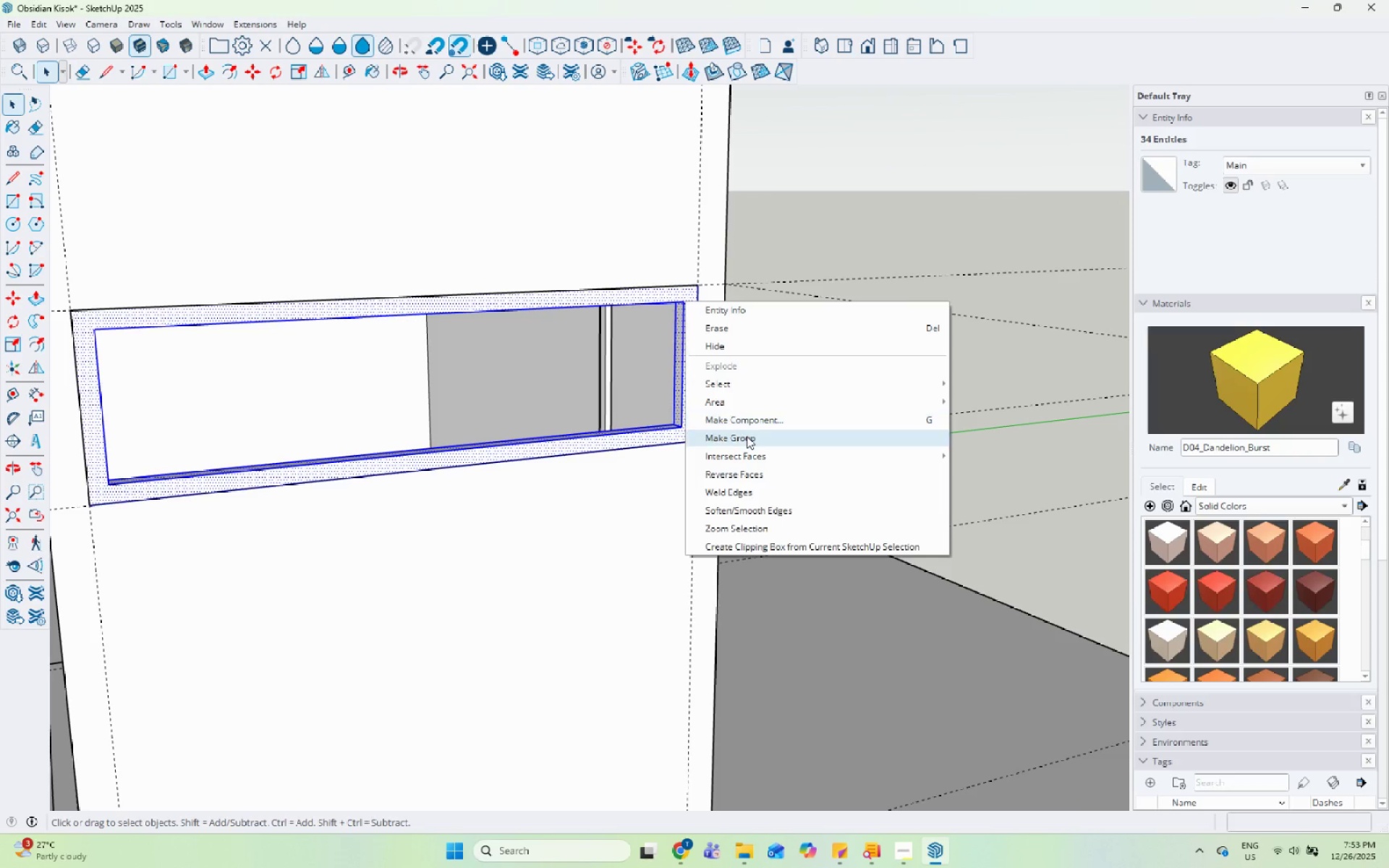 
left_click([747, 436])
 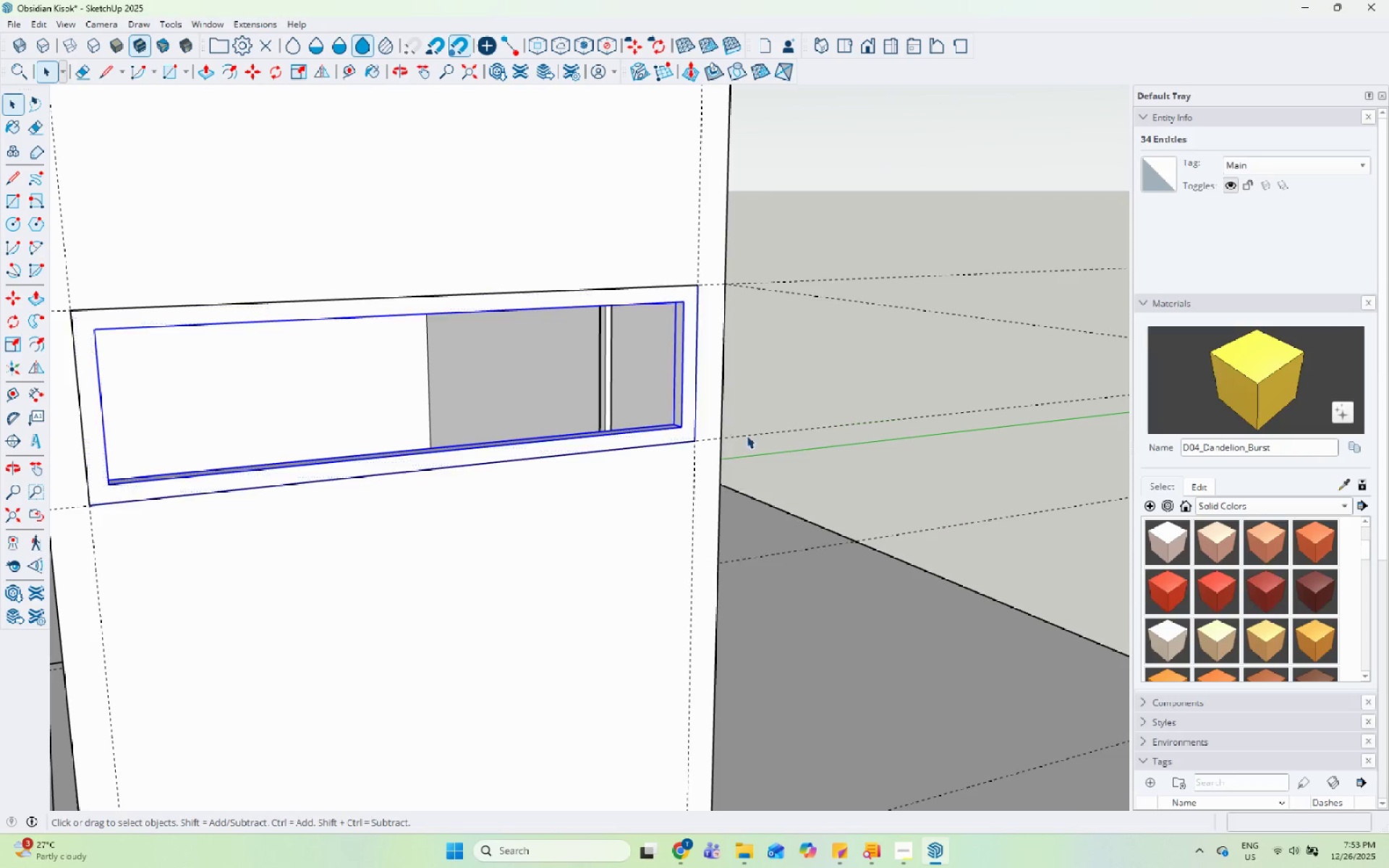 
scroll: coordinate [591, 468], scroll_direction: down, amount: 13.0
 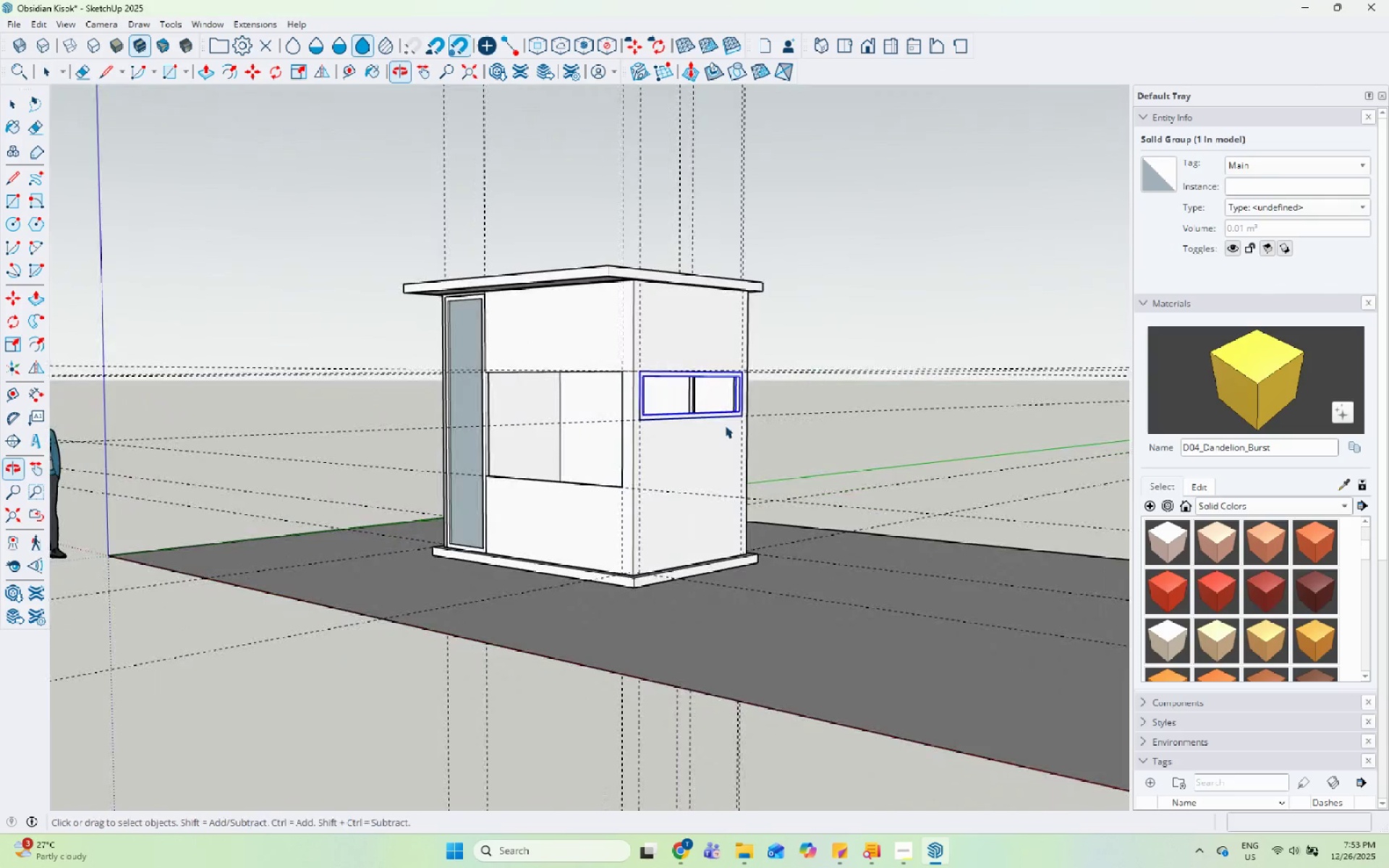 
scroll: coordinate [253, 390], scroll_direction: up, amount: 21.0
 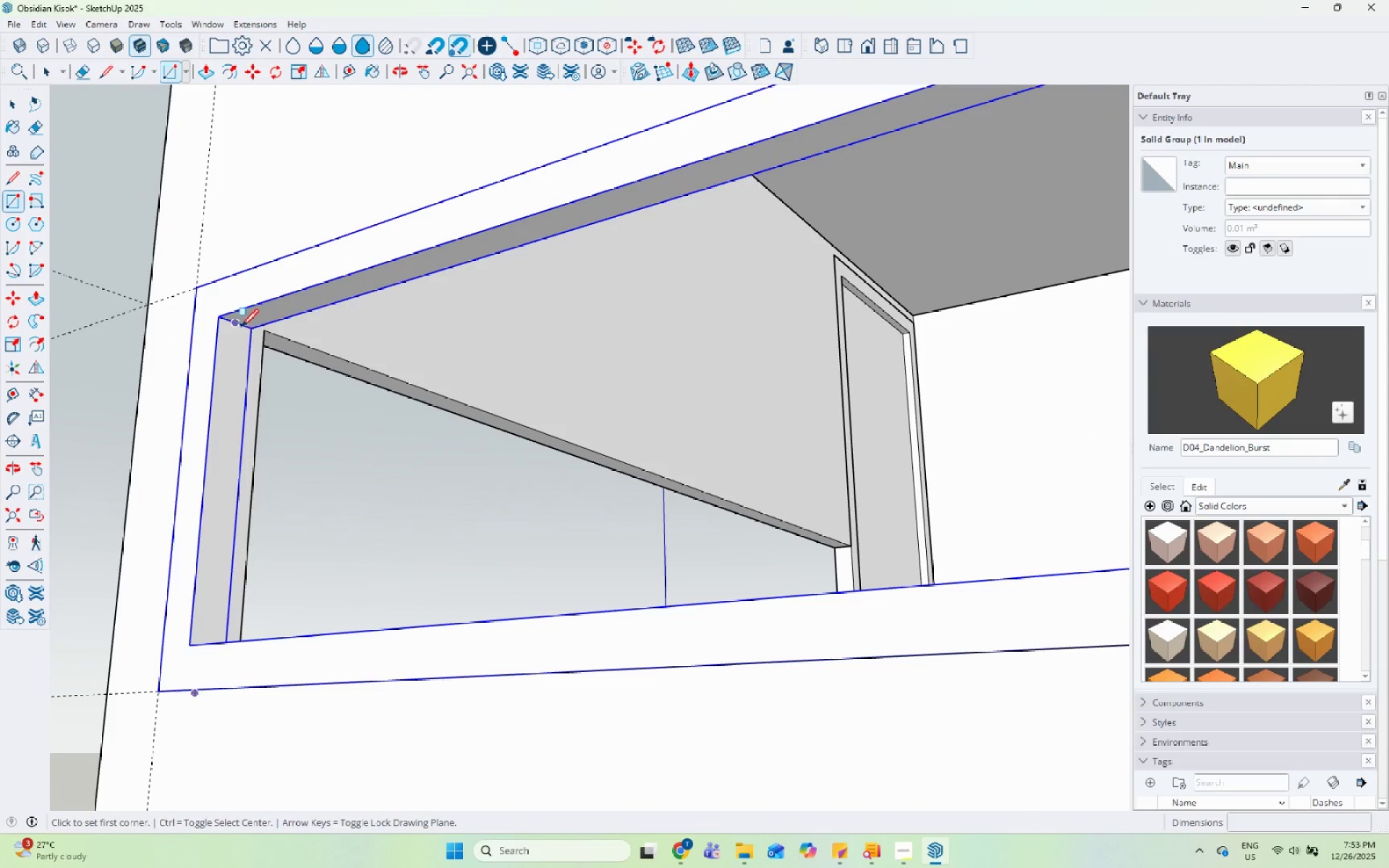 
left_click_drag(start_coordinate=[238, 328], to_coordinate=[254, 346])
 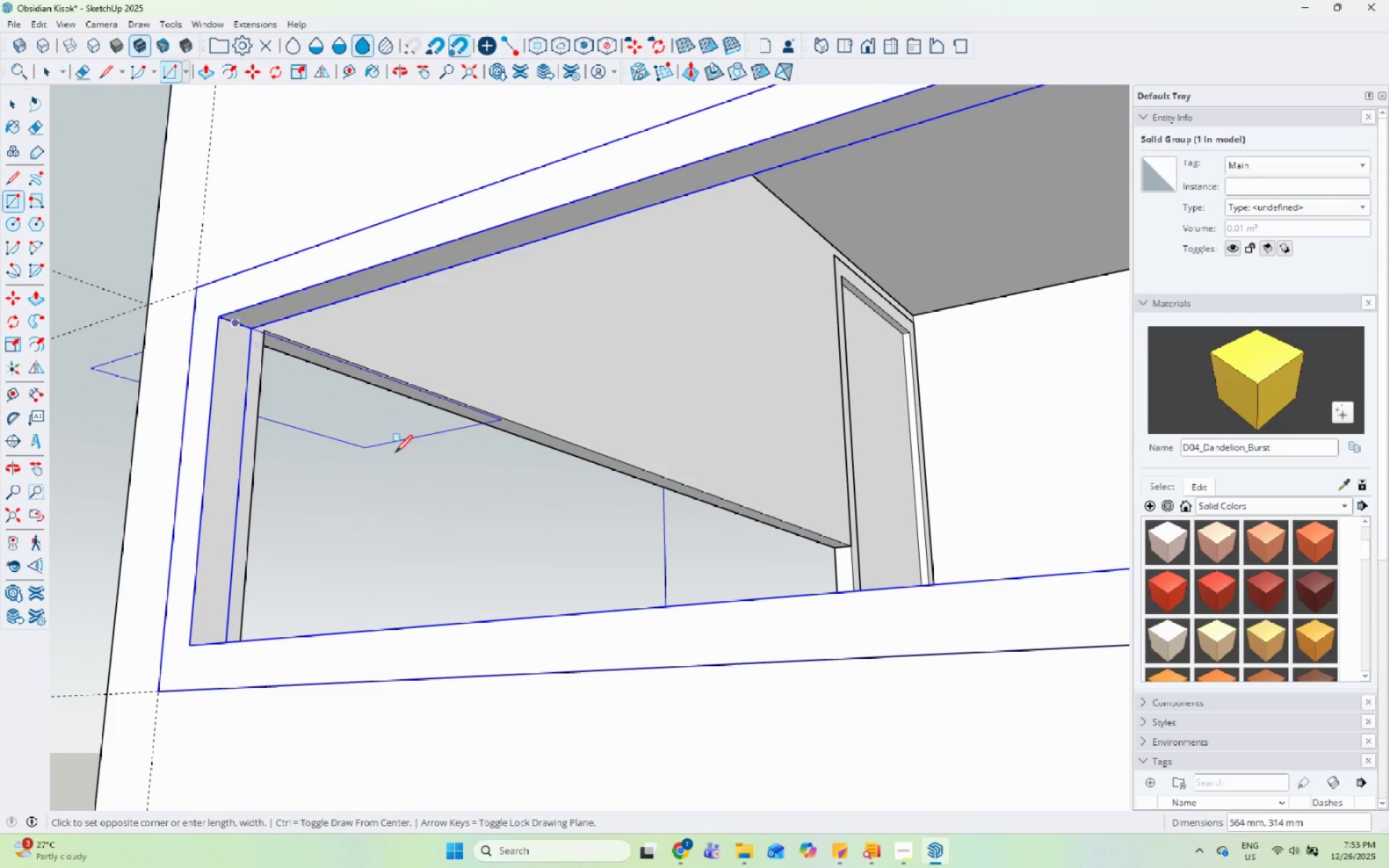 
scroll: coordinate [265, 380], scroll_direction: down, amount: 11.0
 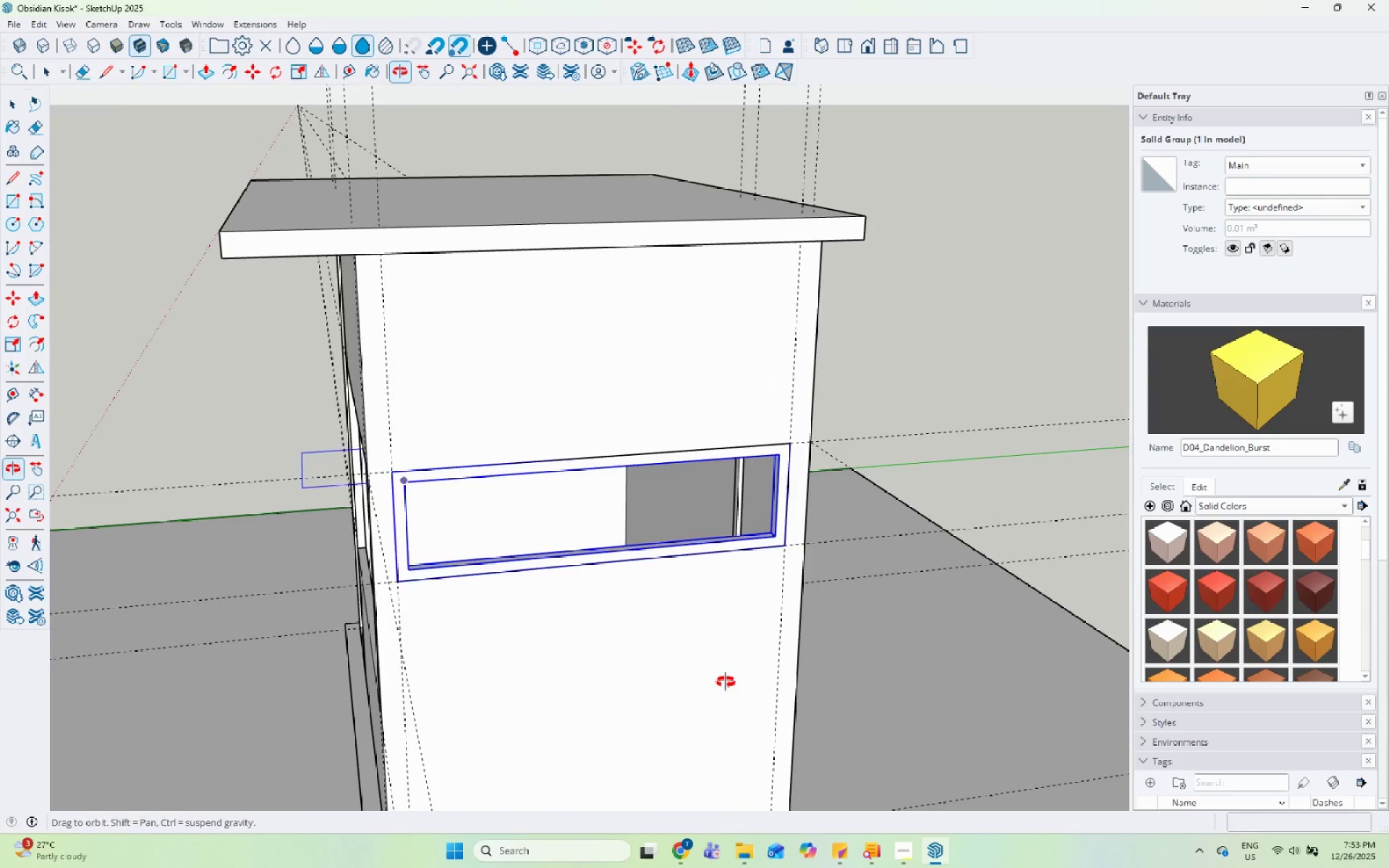 
scroll: coordinate [797, 472], scroll_direction: up, amount: 17.0
 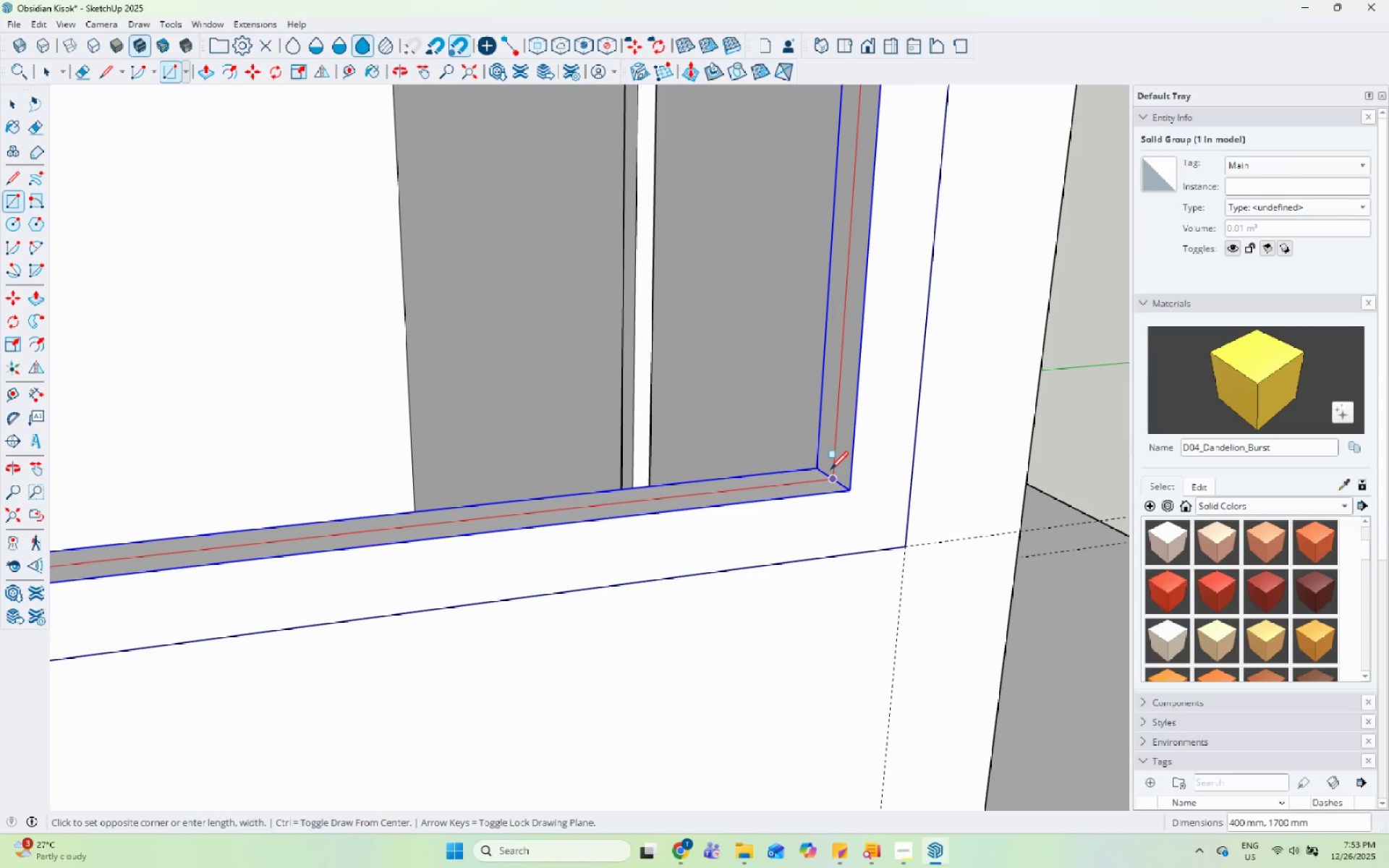 
left_click([831, 471])
 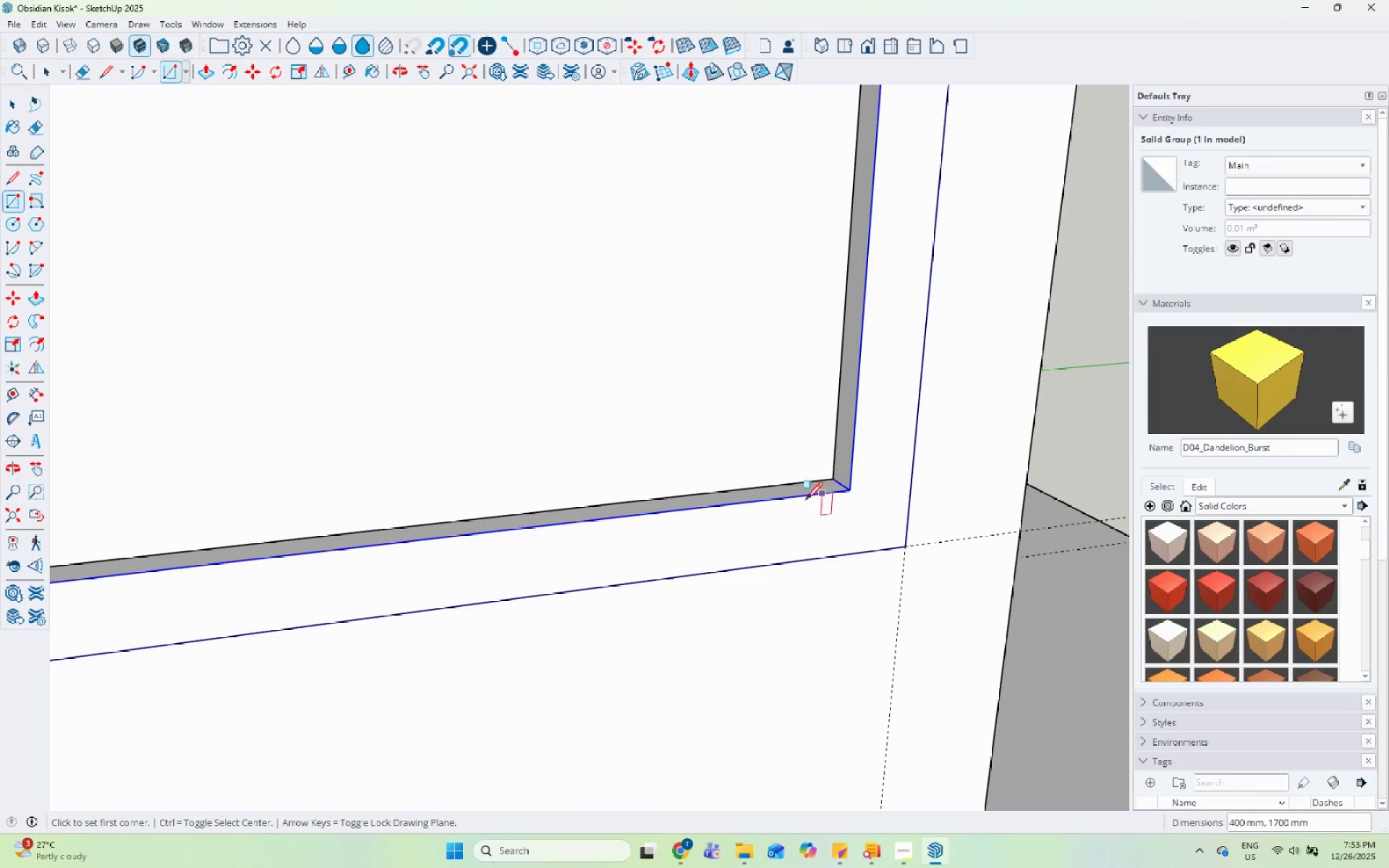 
key(Space)
 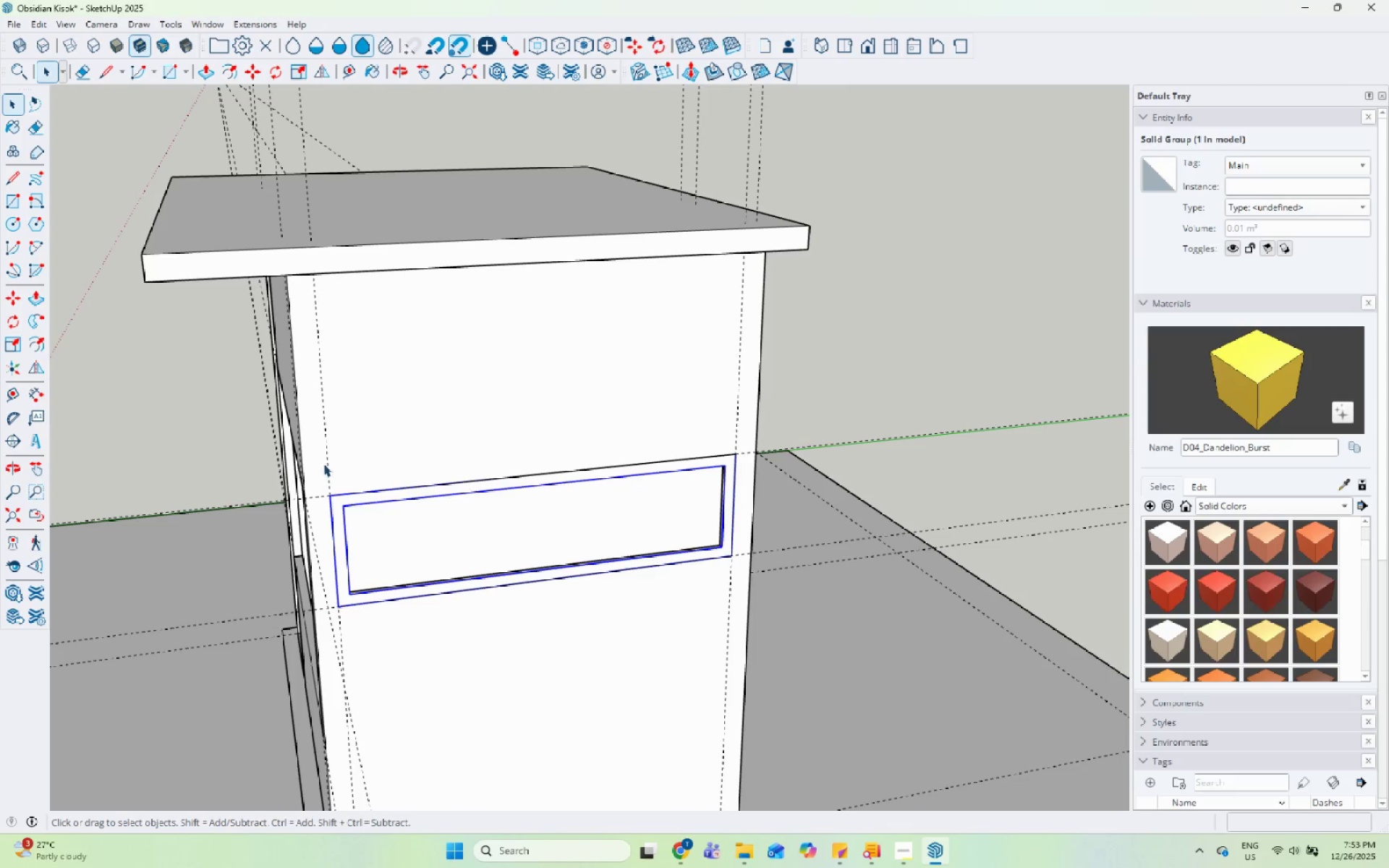 
scroll: coordinate [693, 561], scroll_direction: down, amount: 20.0
 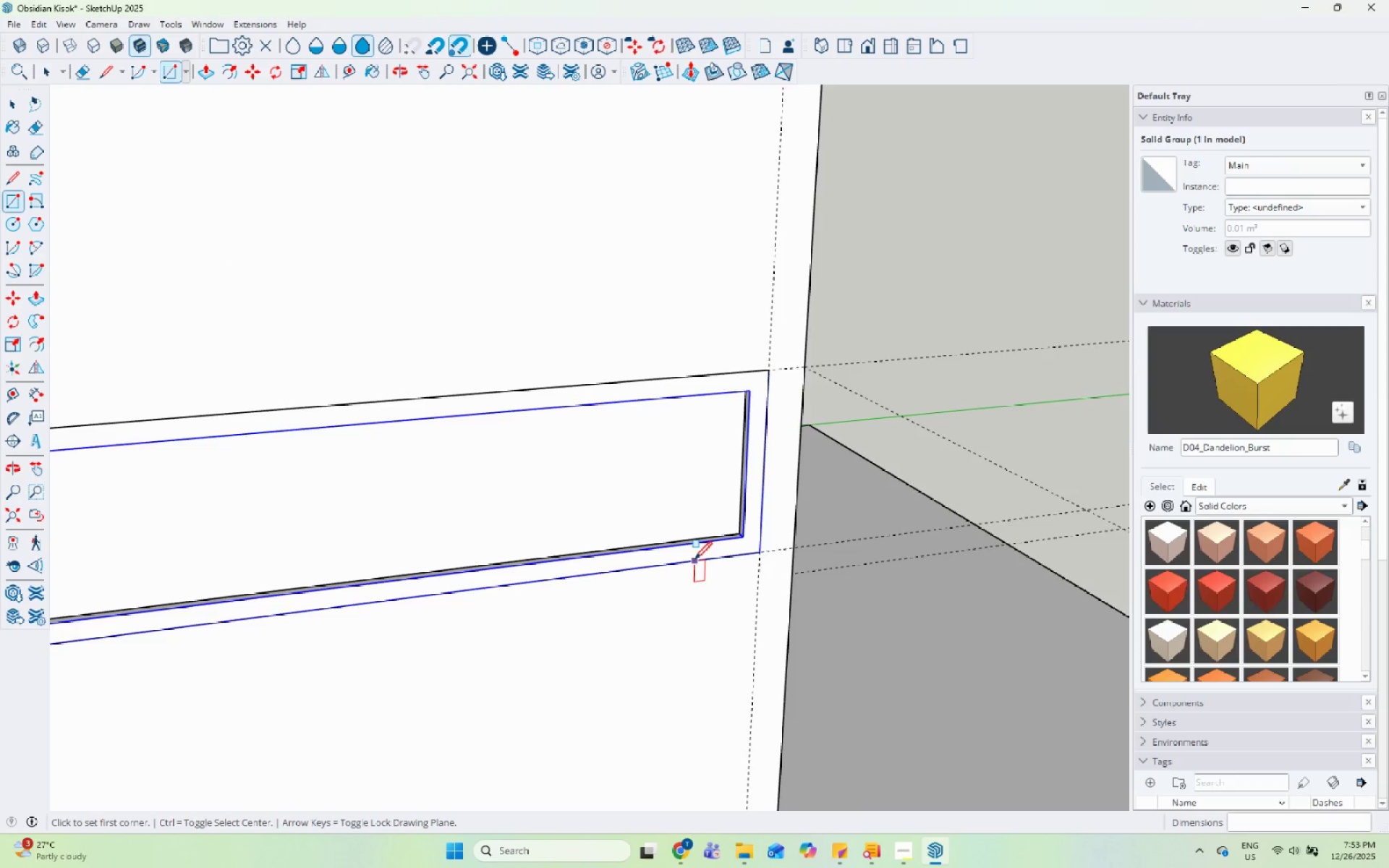 
left_click_drag(start_coordinate=[312, 459], to_coordinate=[769, 656])
 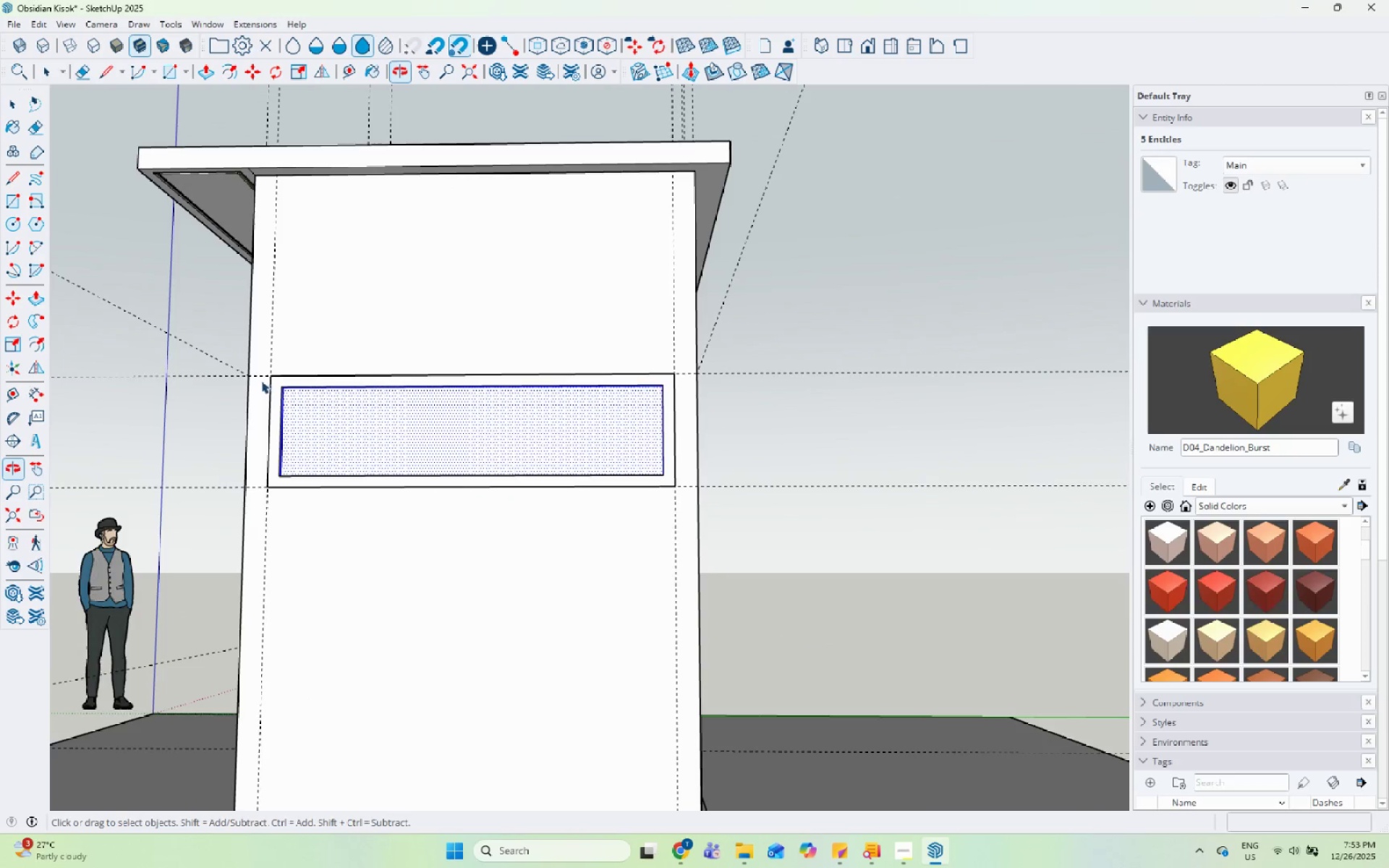 
left_click_drag(start_coordinate=[250, 346], to_coordinate=[696, 540])
 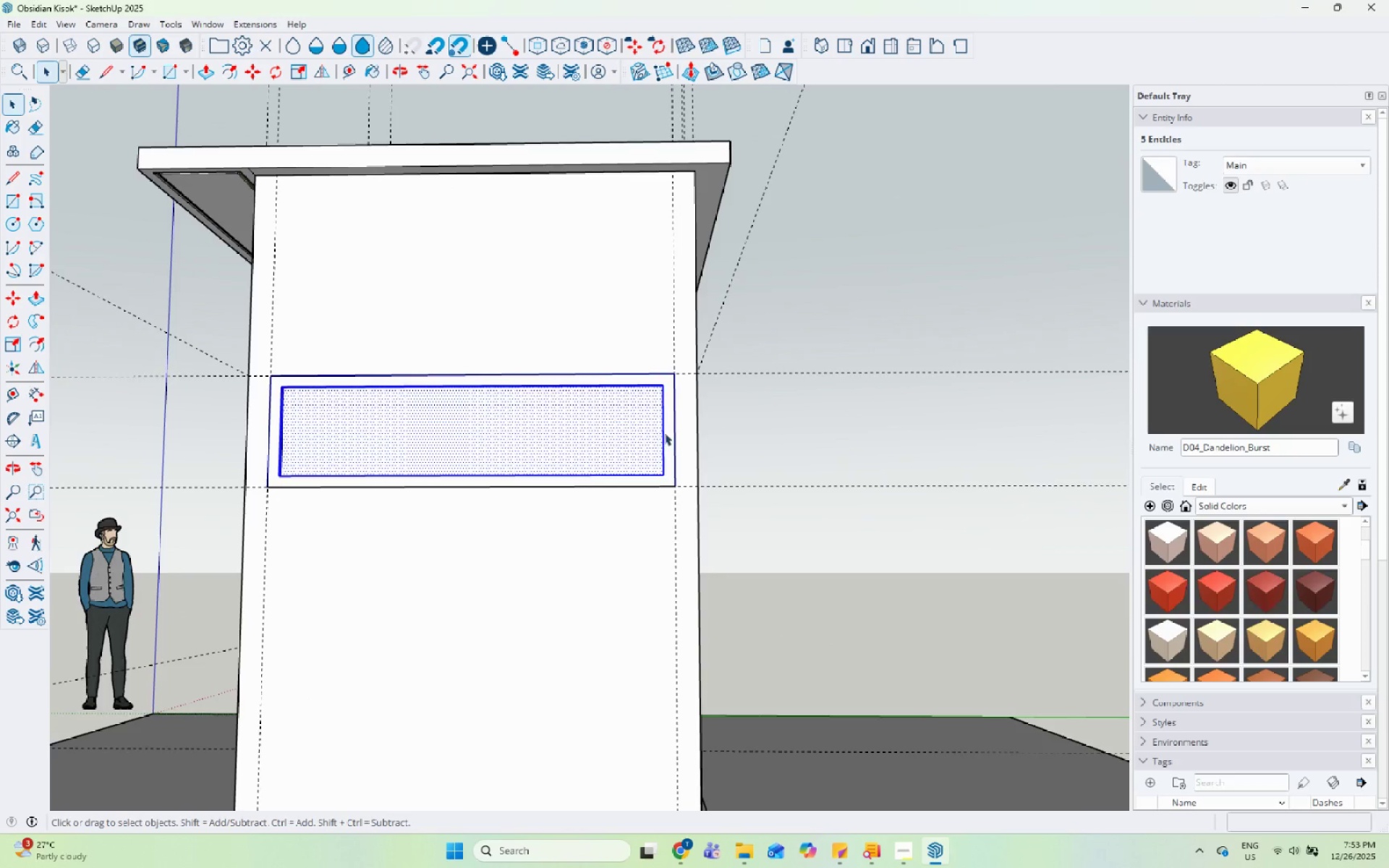 
right_click([666, 429])
 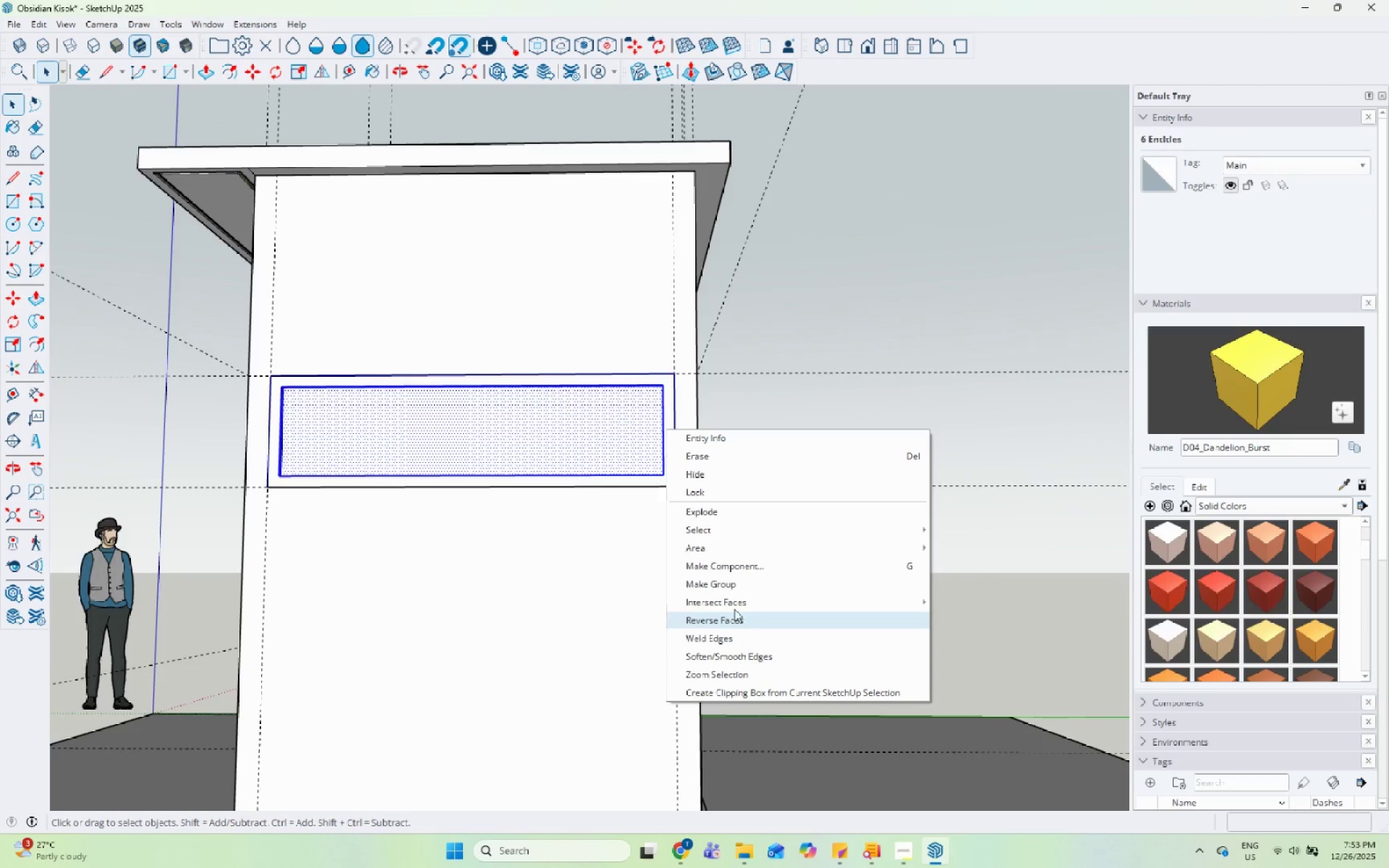 
left_click([737, 583])
 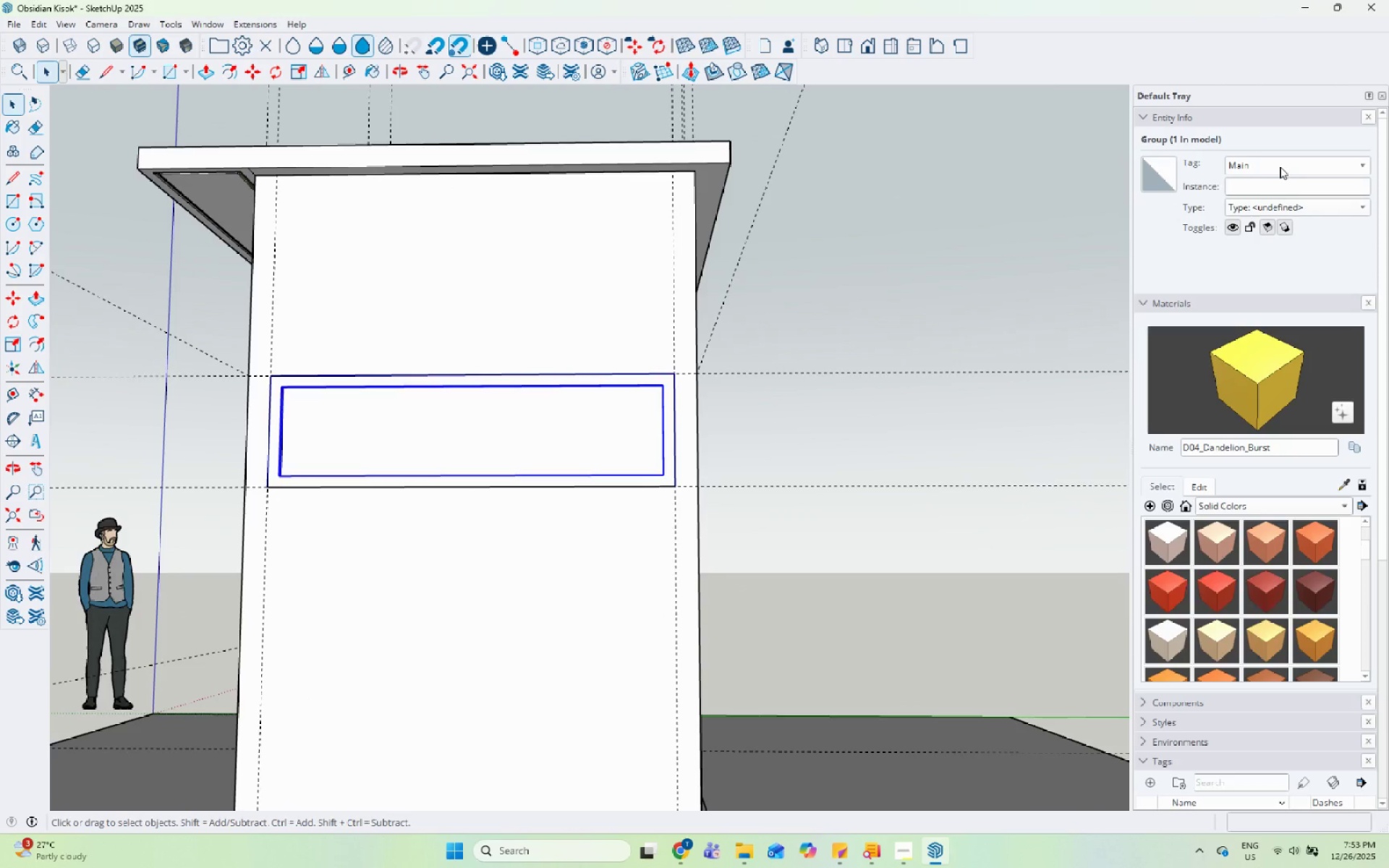 
left_click([1280, 166])
 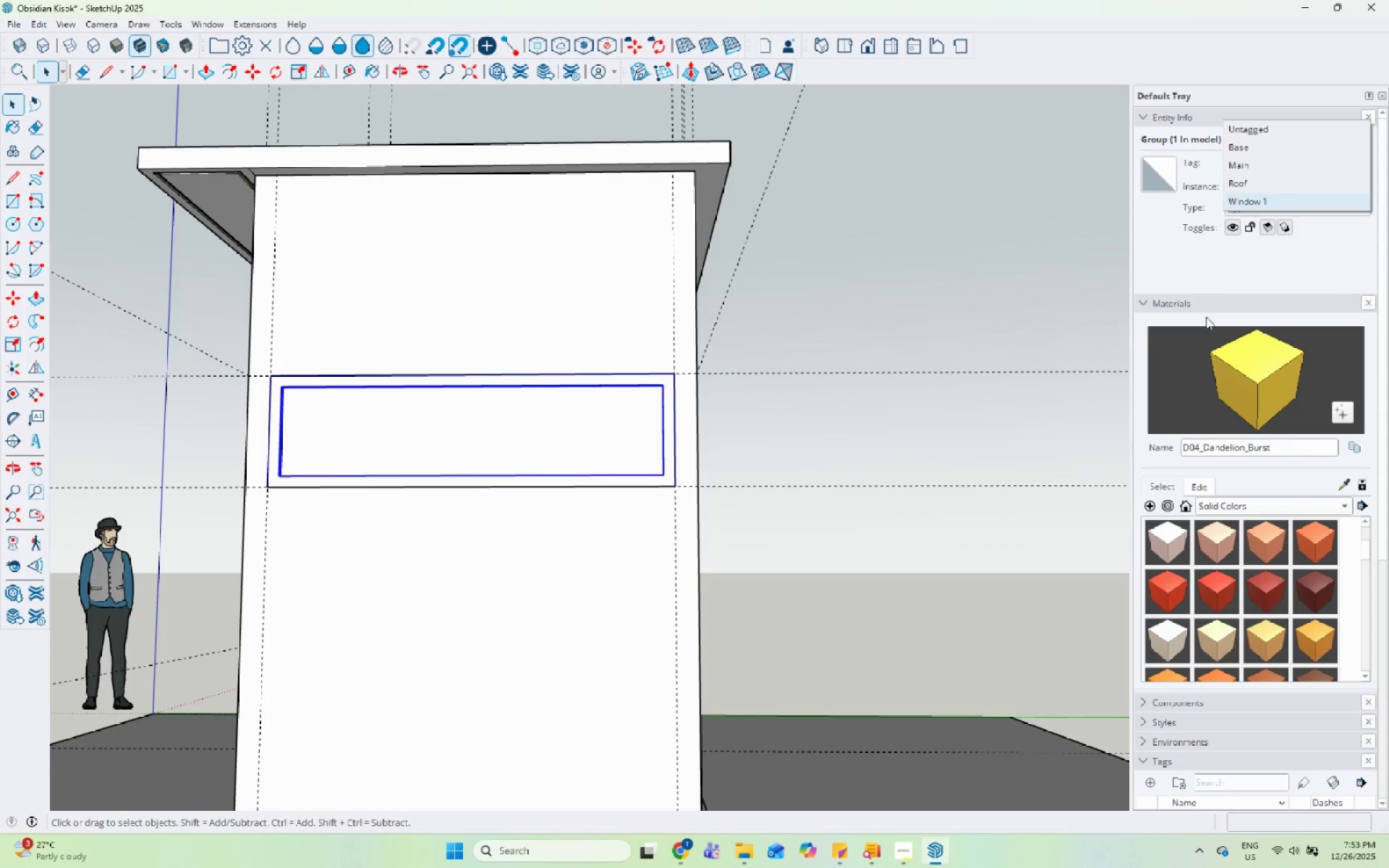 
left_click([1182, 271])
 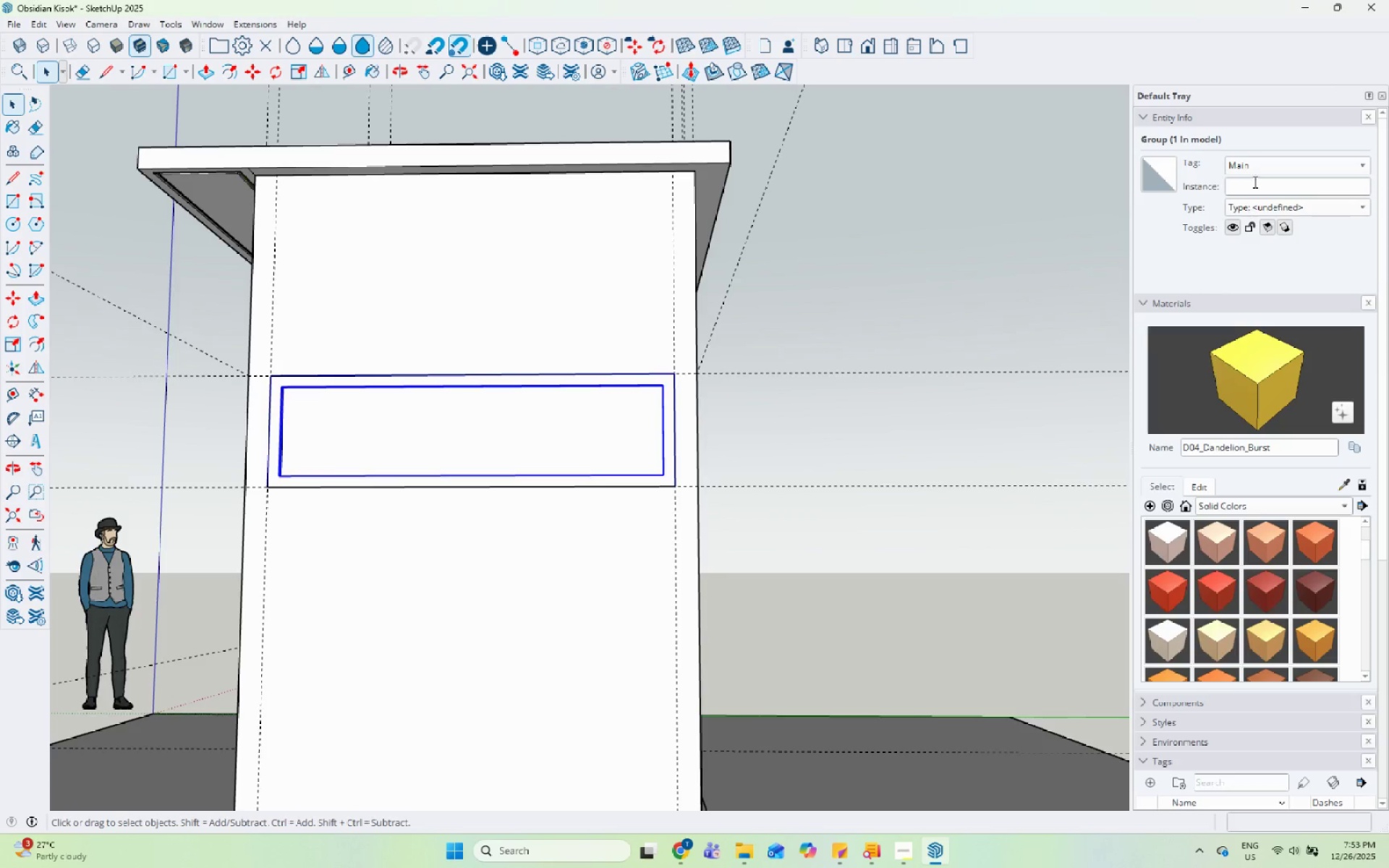 
left_click([1273, 160])
 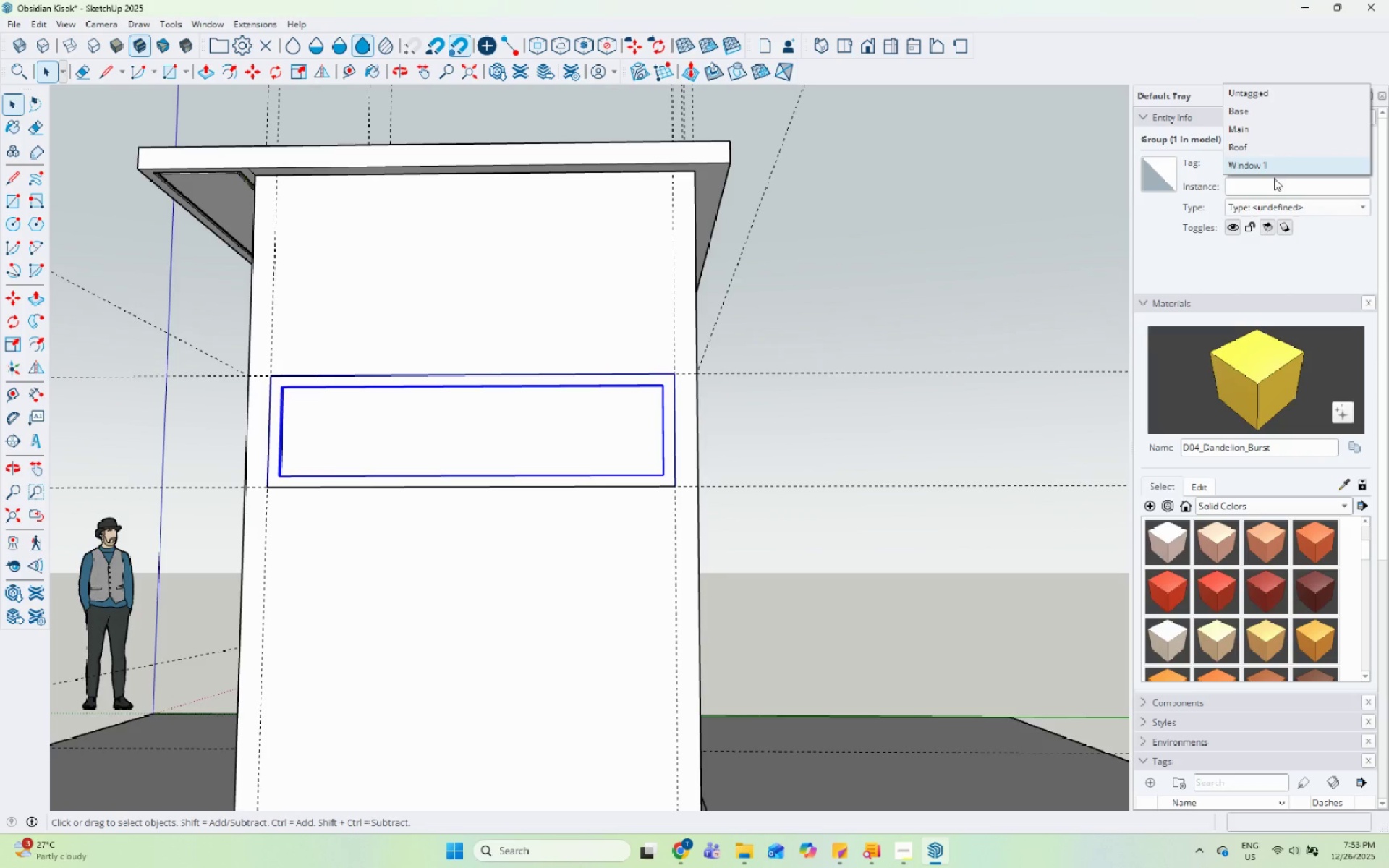 
left_click([1277, 162])
 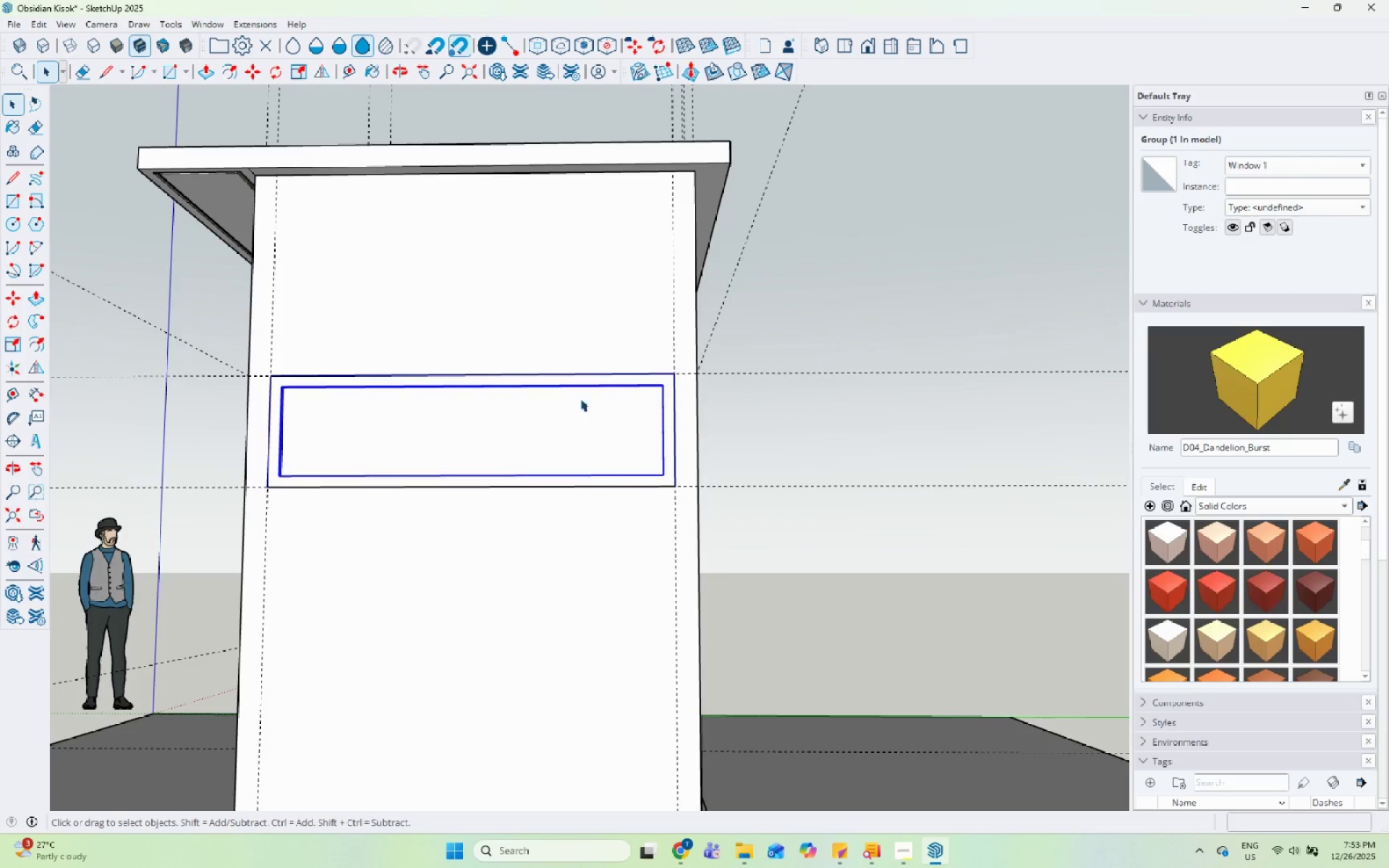 
scroll: coordinate [475, 456], scroll_direction: down, amount: 6.0
 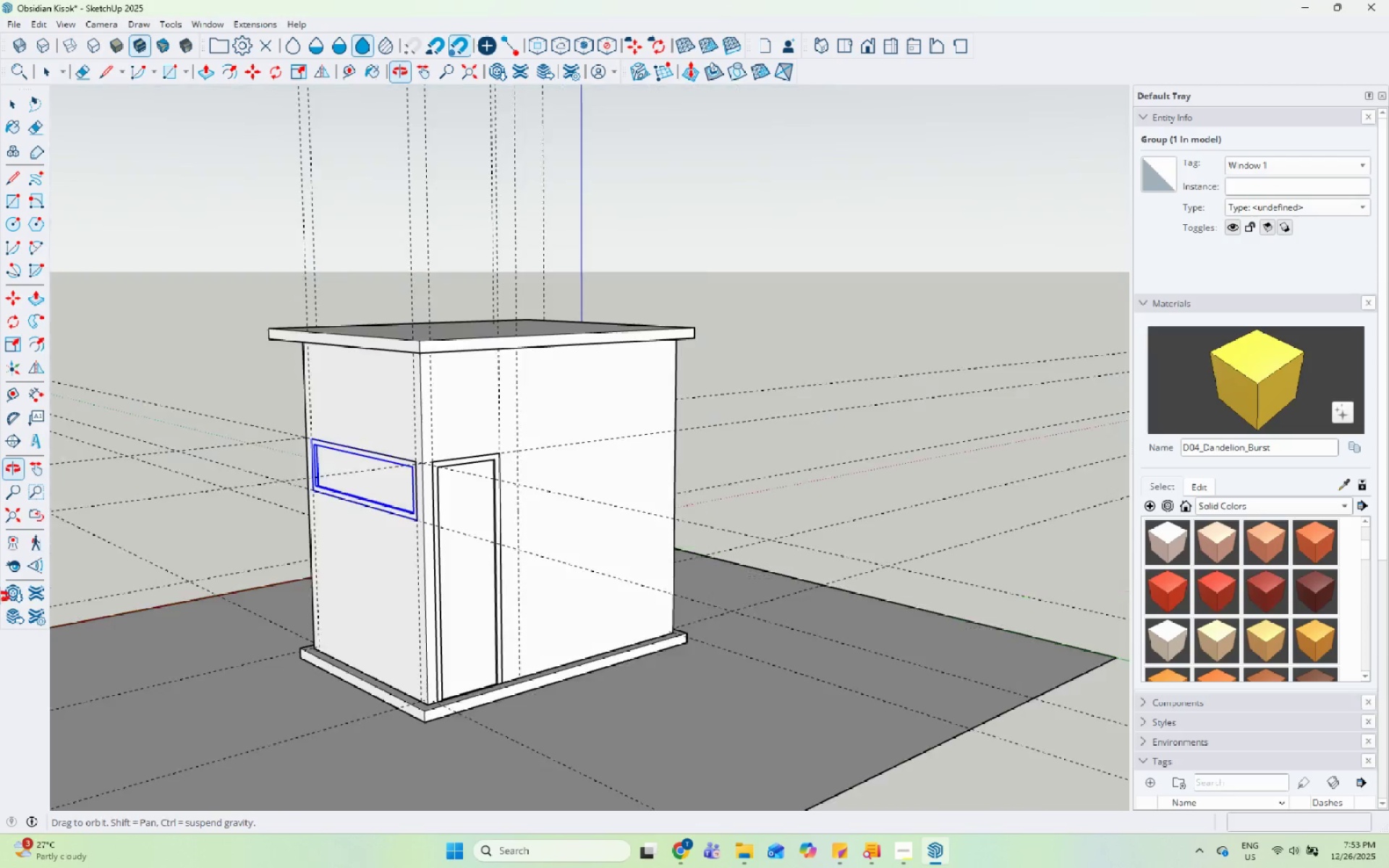 
left_click([598, 416])
 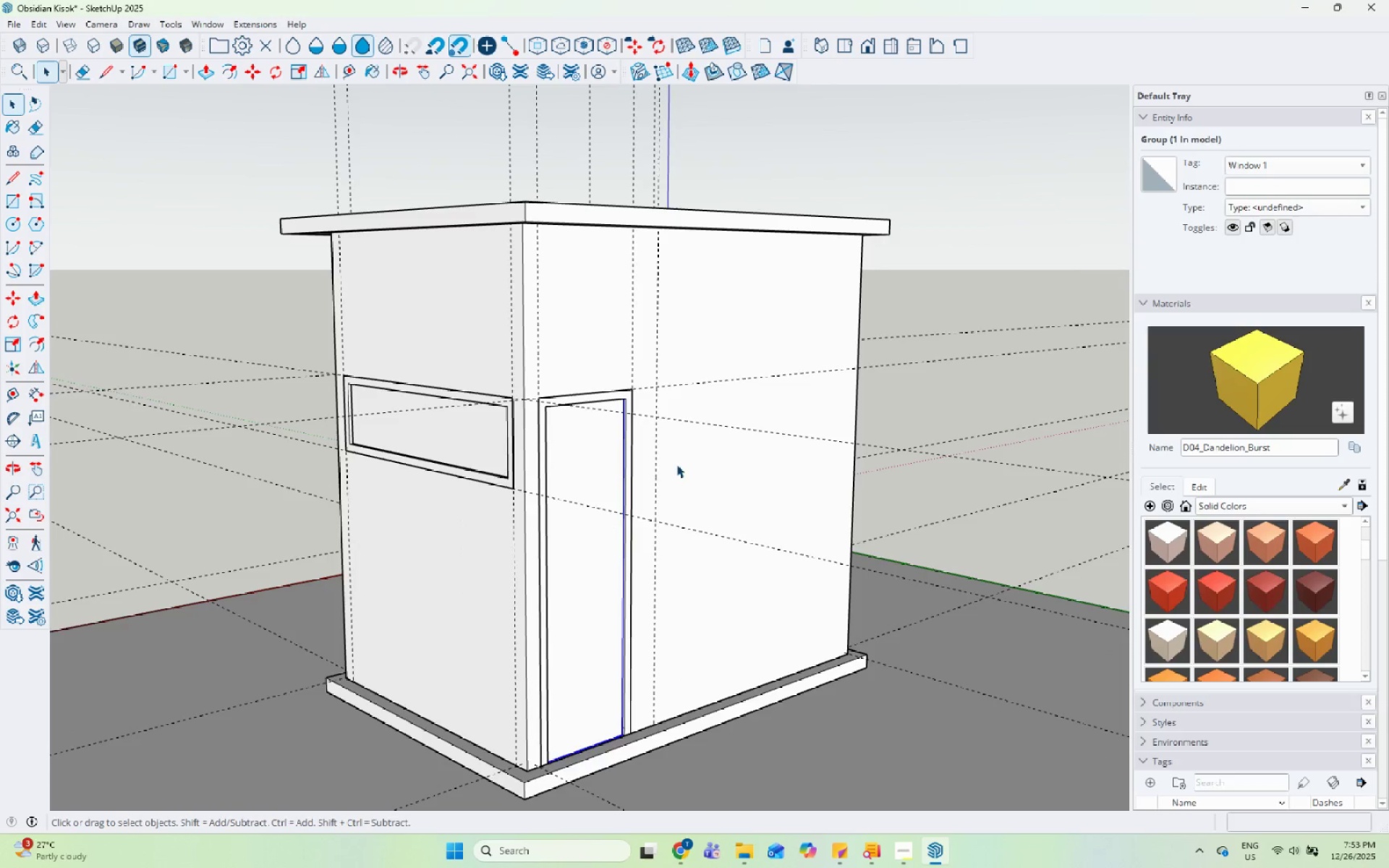 
scroll: coordinate [639, 402], scroll_direction: up, amount: 8.0
 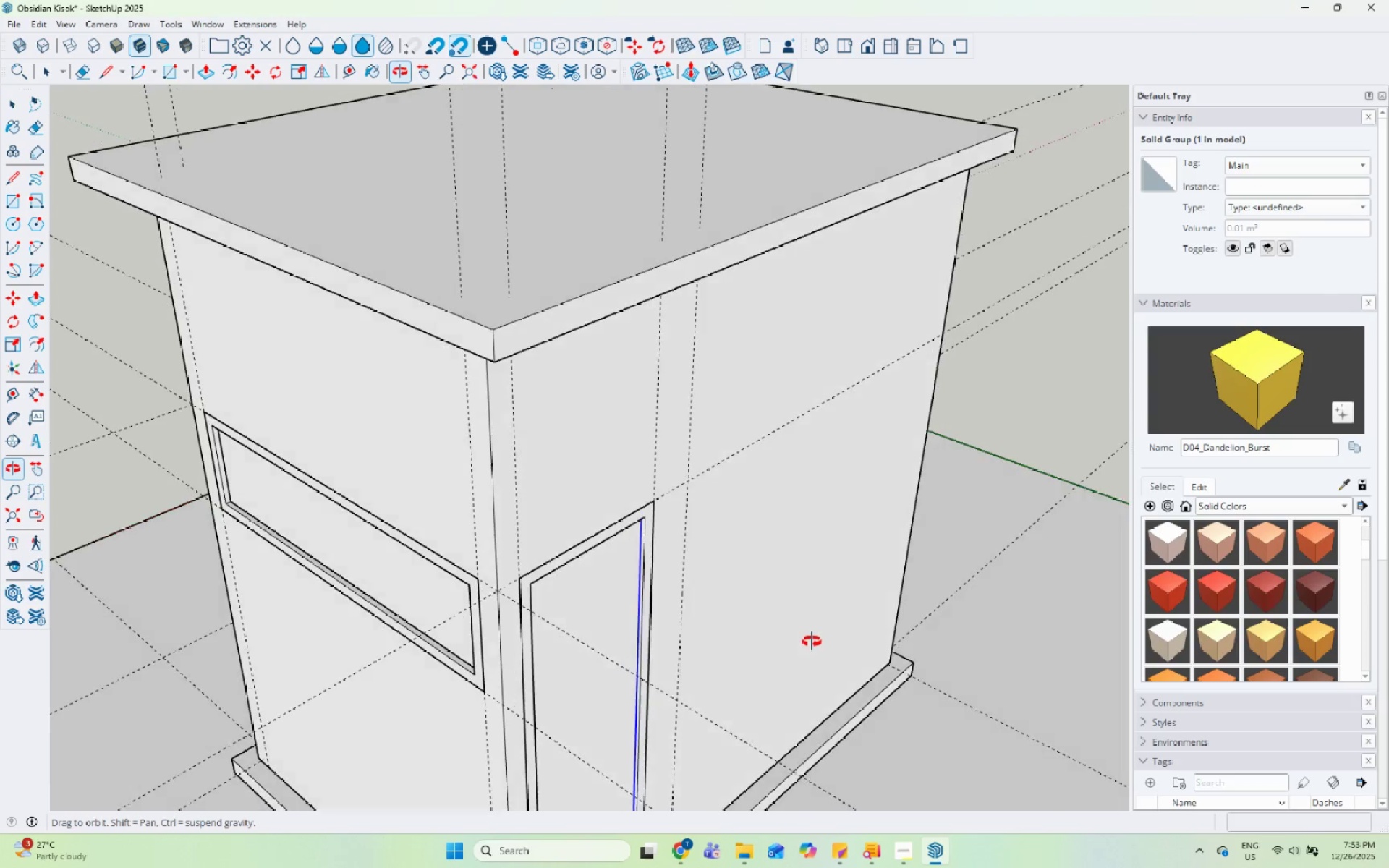 
scroll: coordinate [607, 524], scroll_direction: down, amount: 1.0
 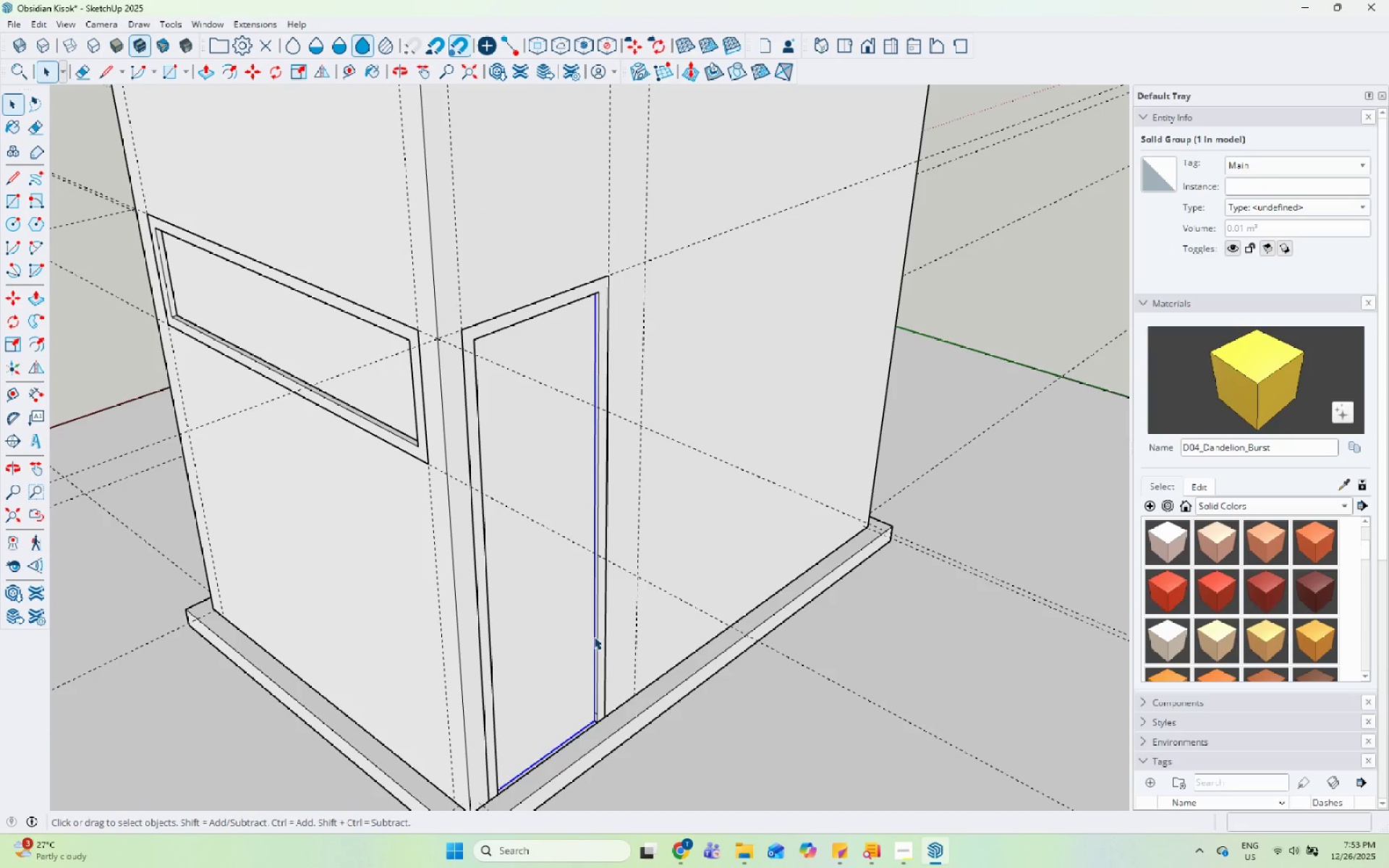 
mouse_move([21, 228])
 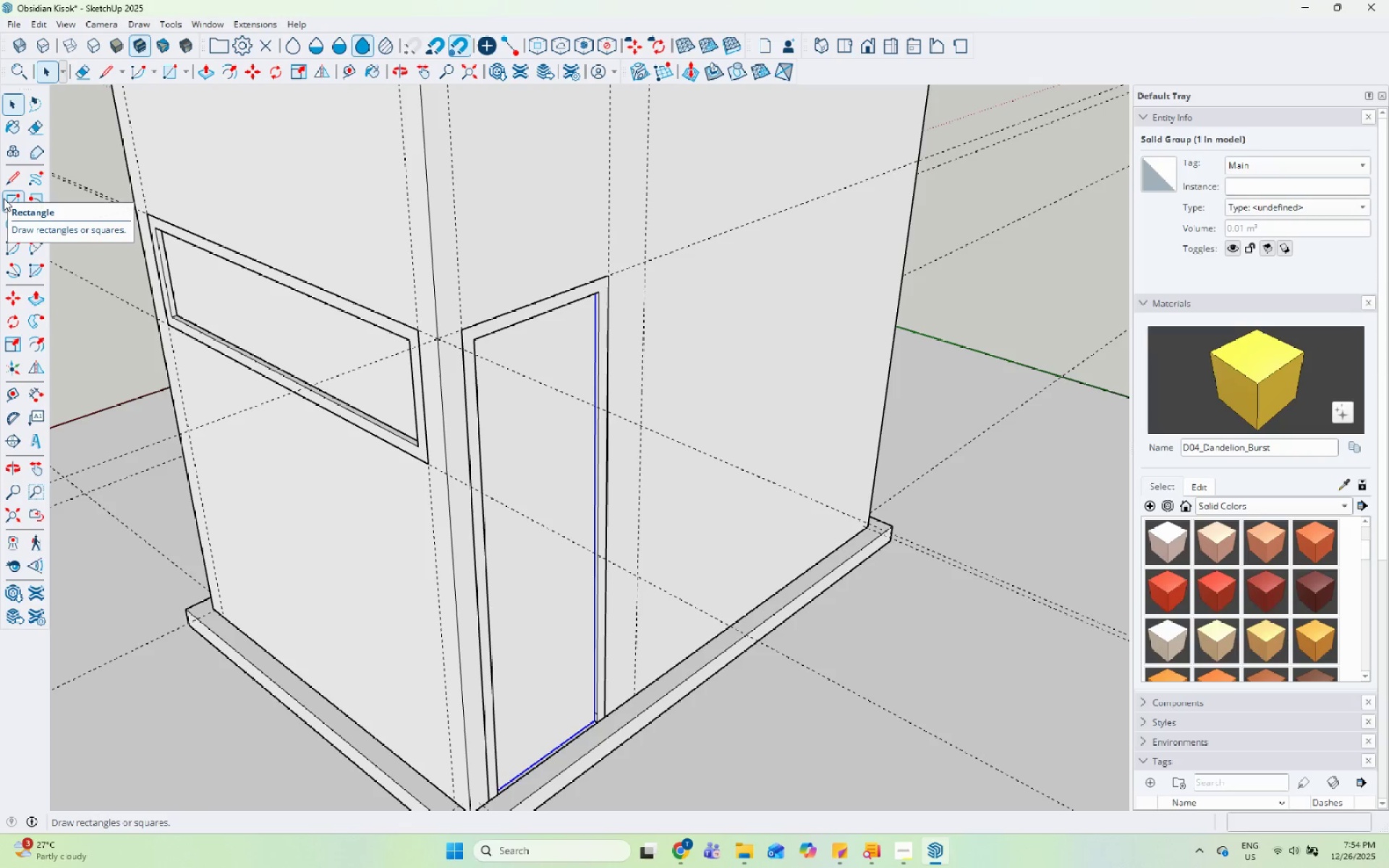 
left_click([4, 198])
 